 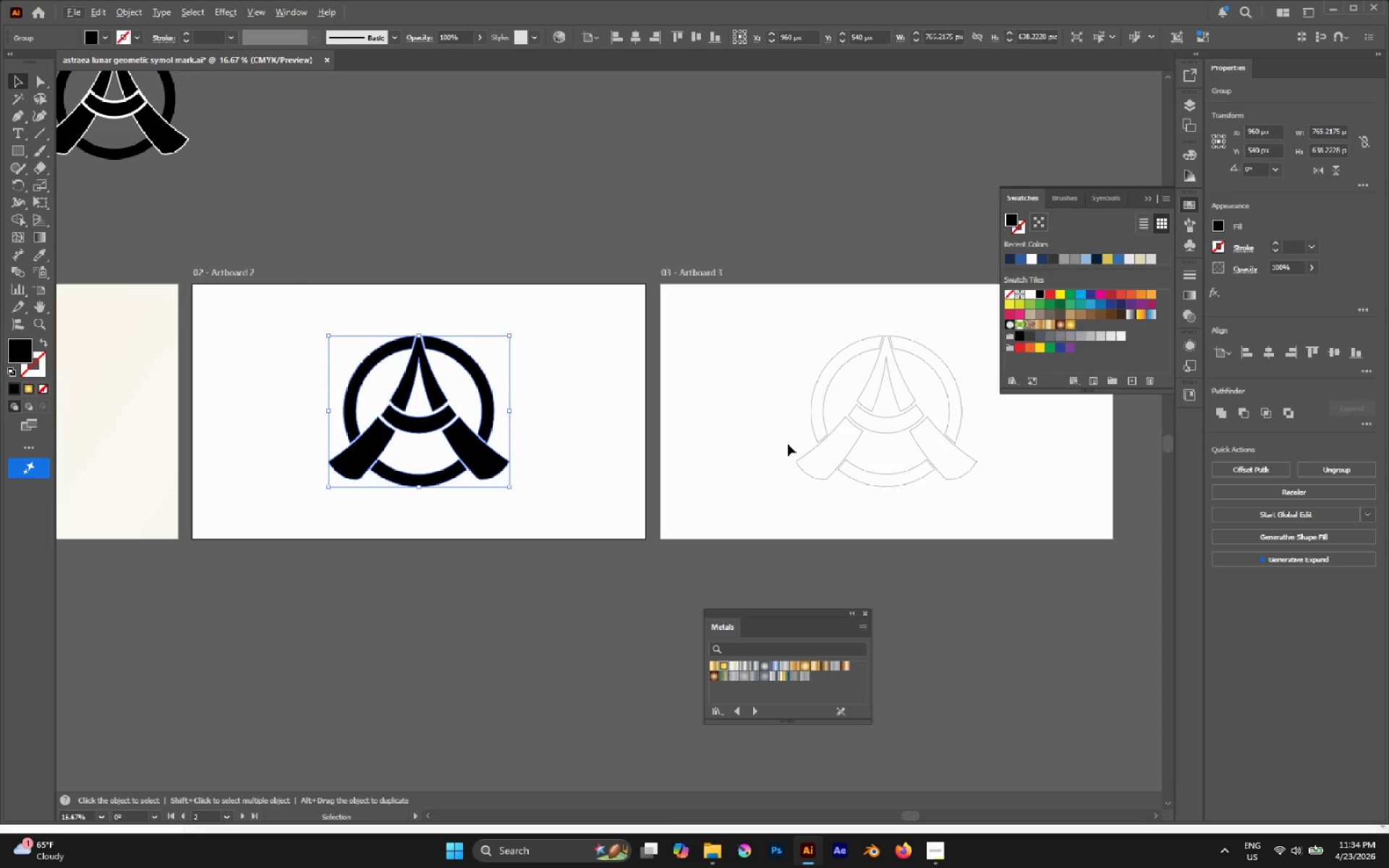 
left_click_drag(start_coordinate=[783, 433], to_coordinate=[849, 474])
 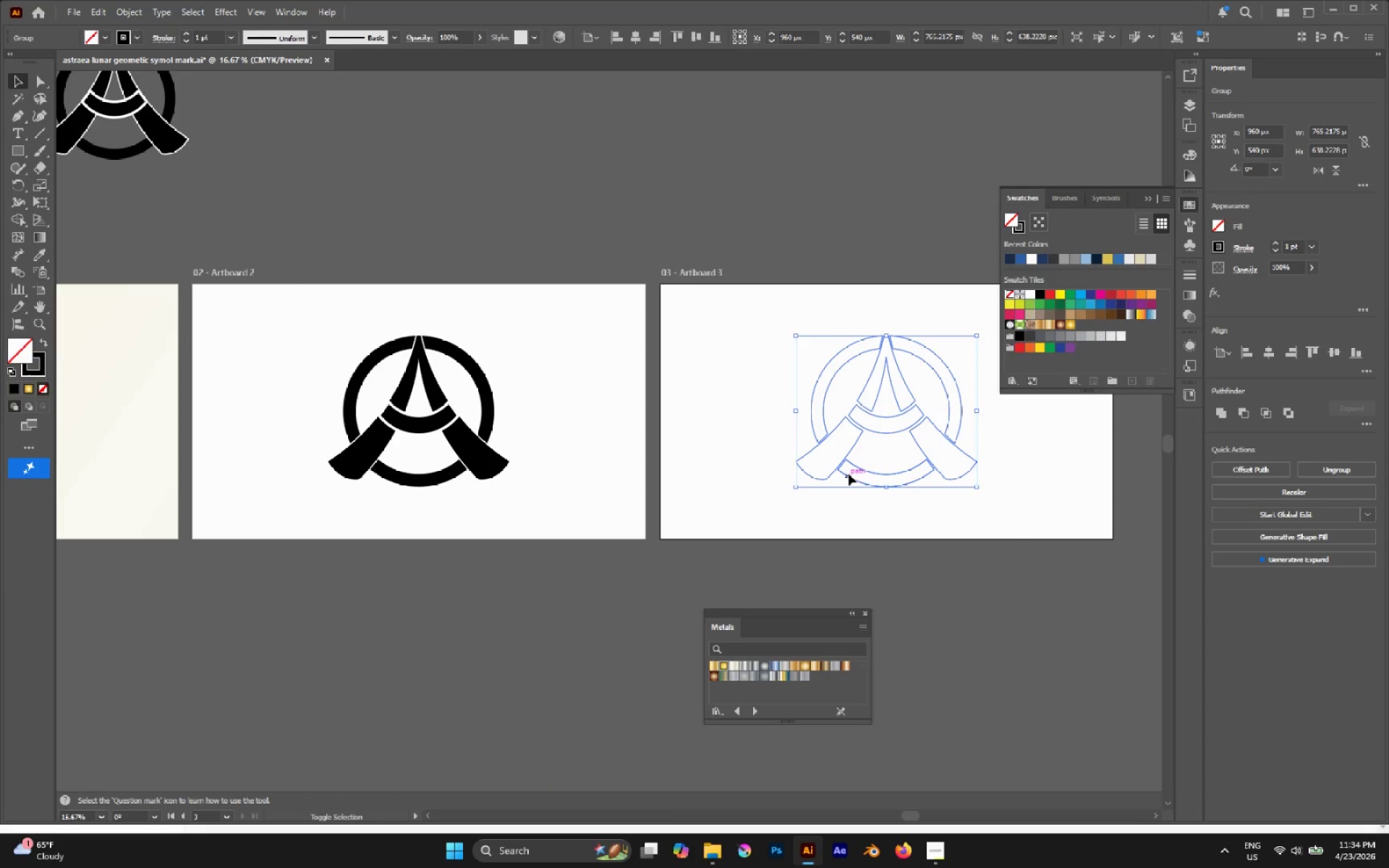 
key(Shift+X)
 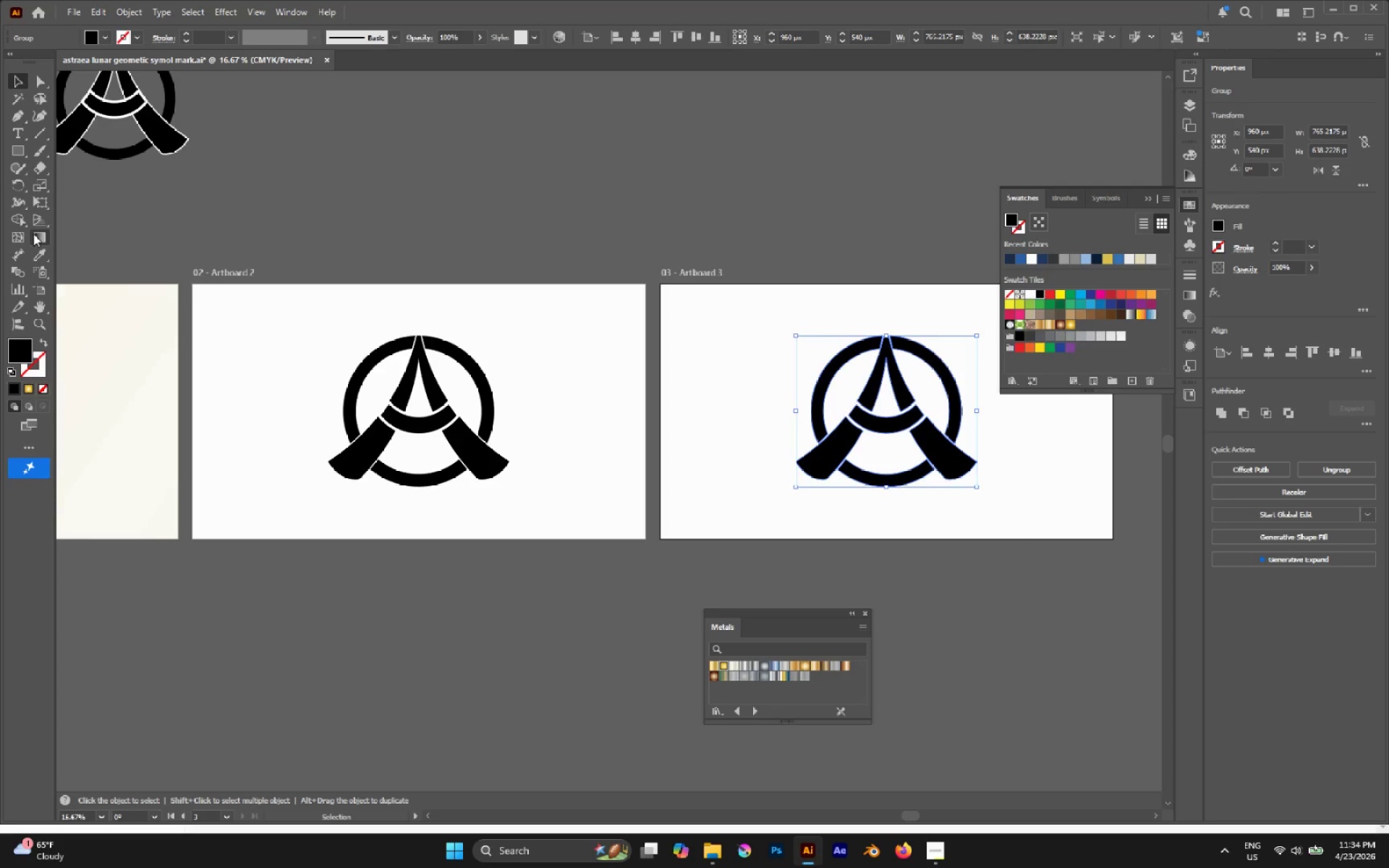 
right_click([34, 232])
 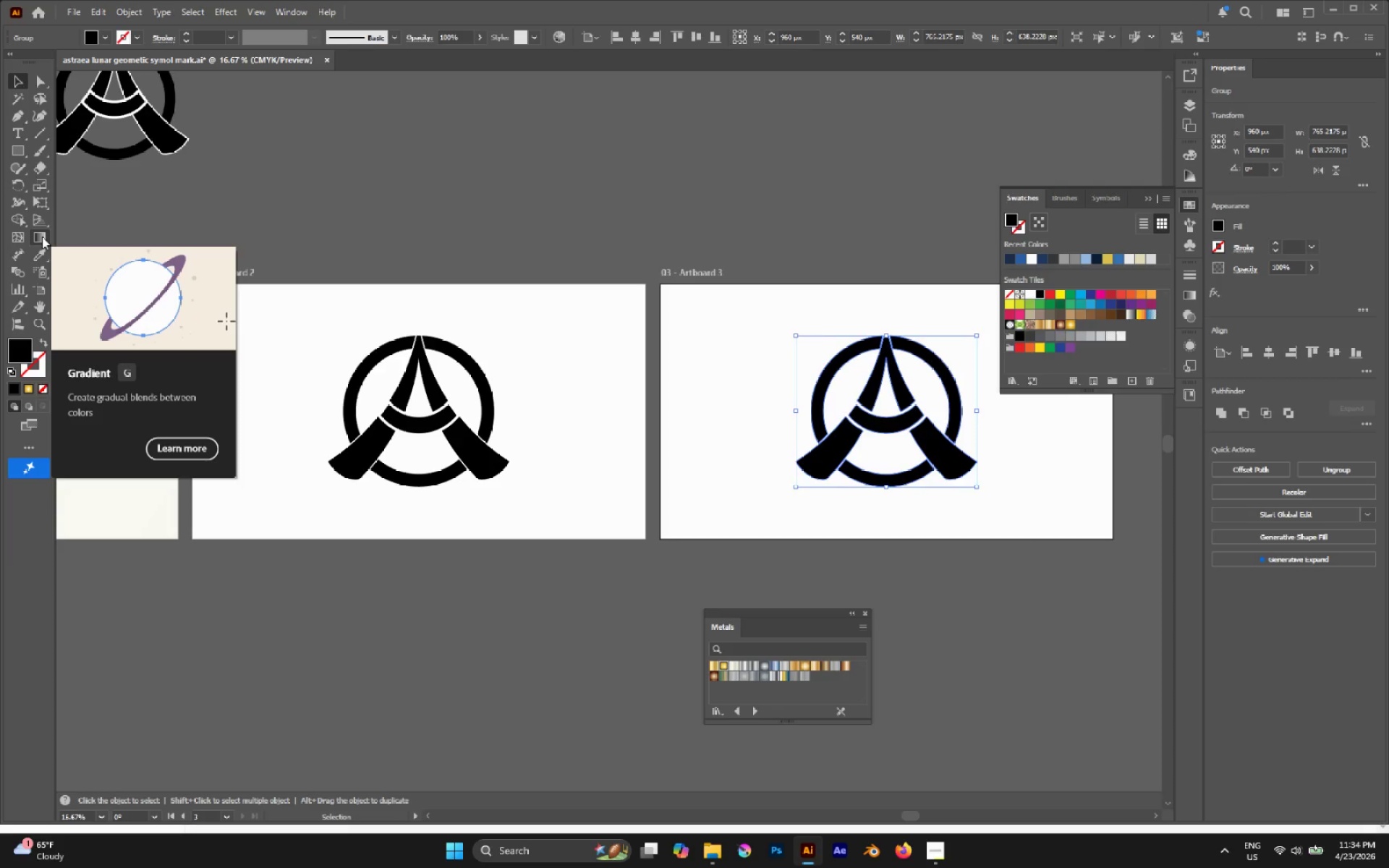 
left_click([42, 237])
 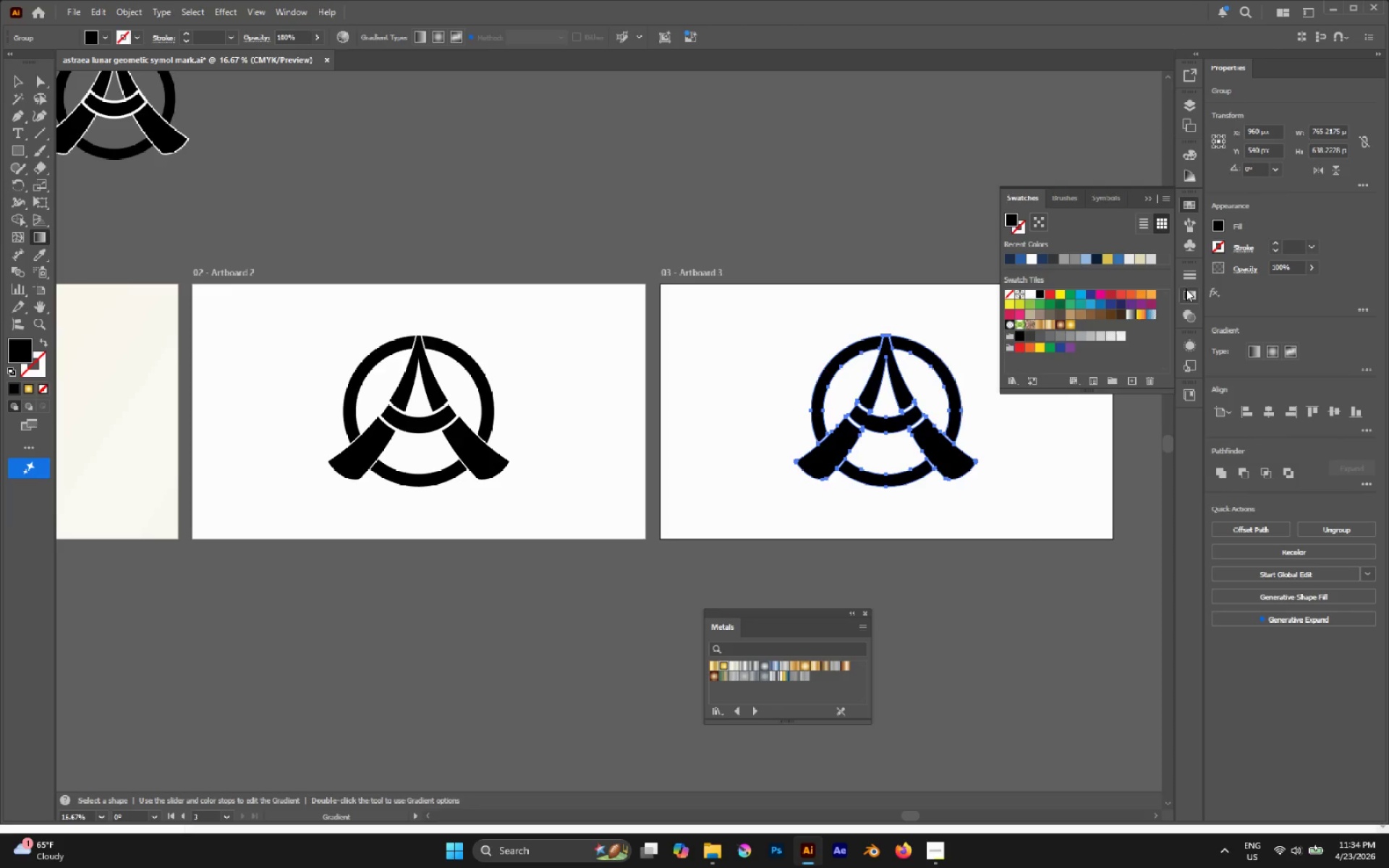 
left_click([1192, 297])
 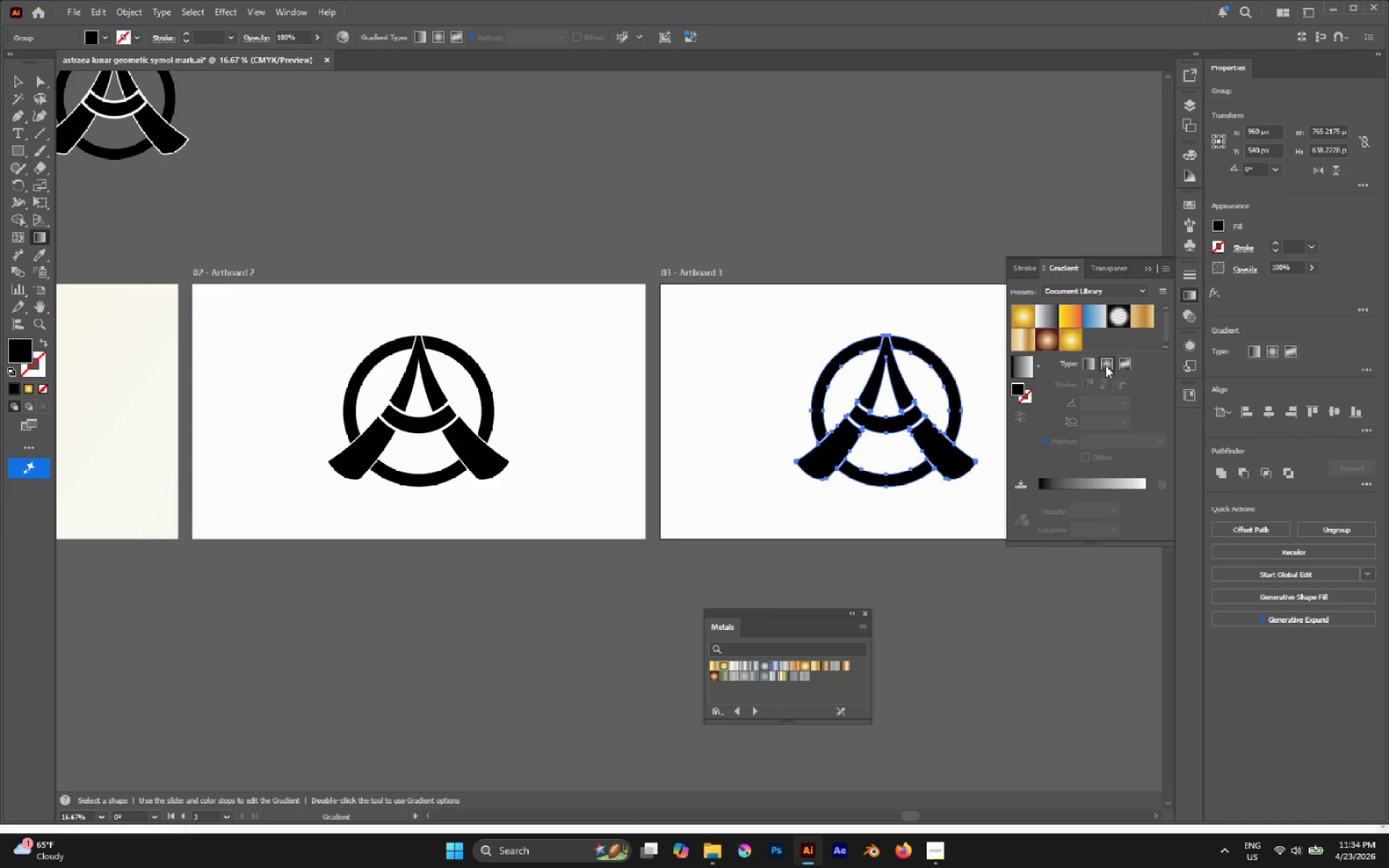 
left_click([1124, 367])
 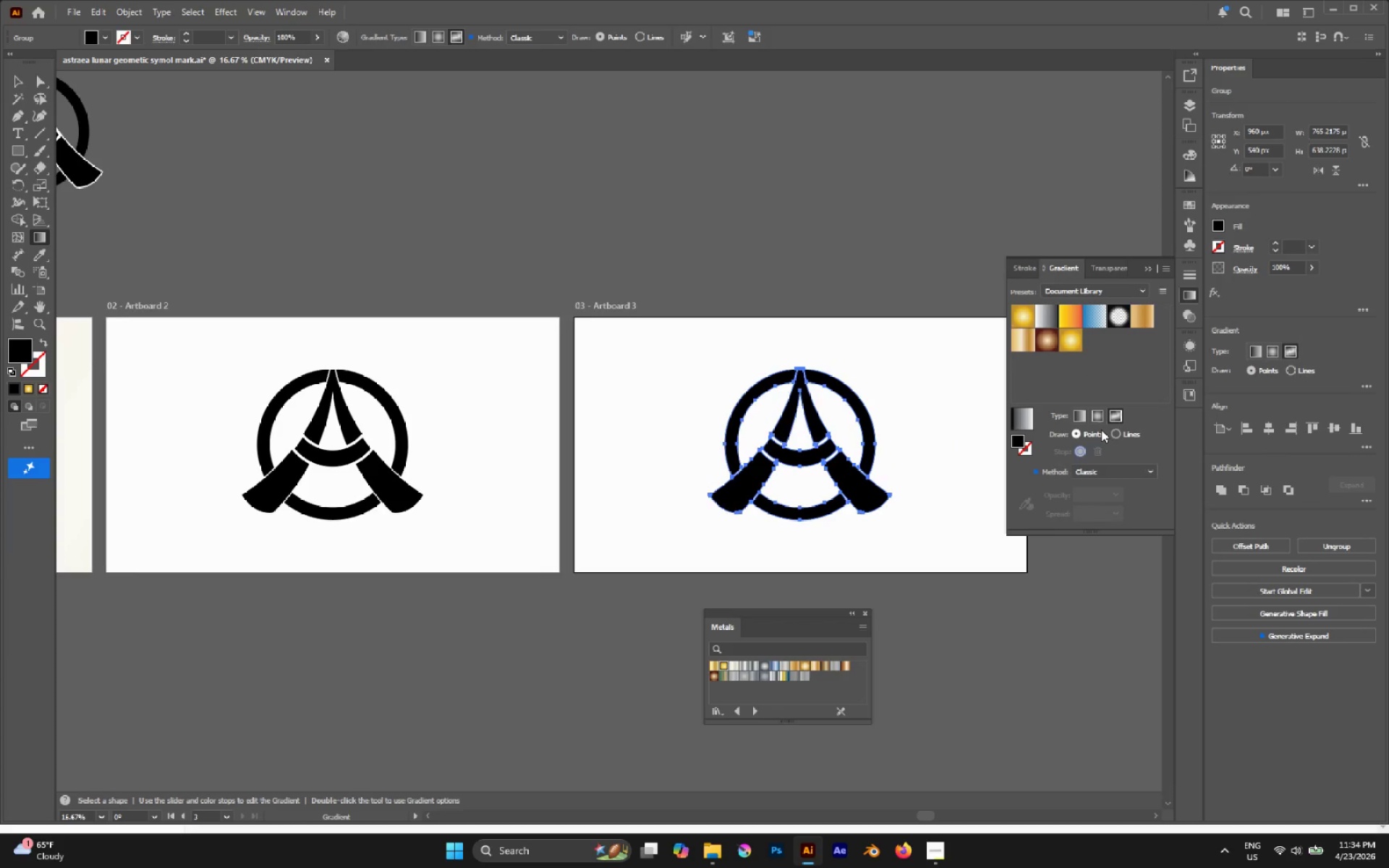 
left_click([1114, 418])
 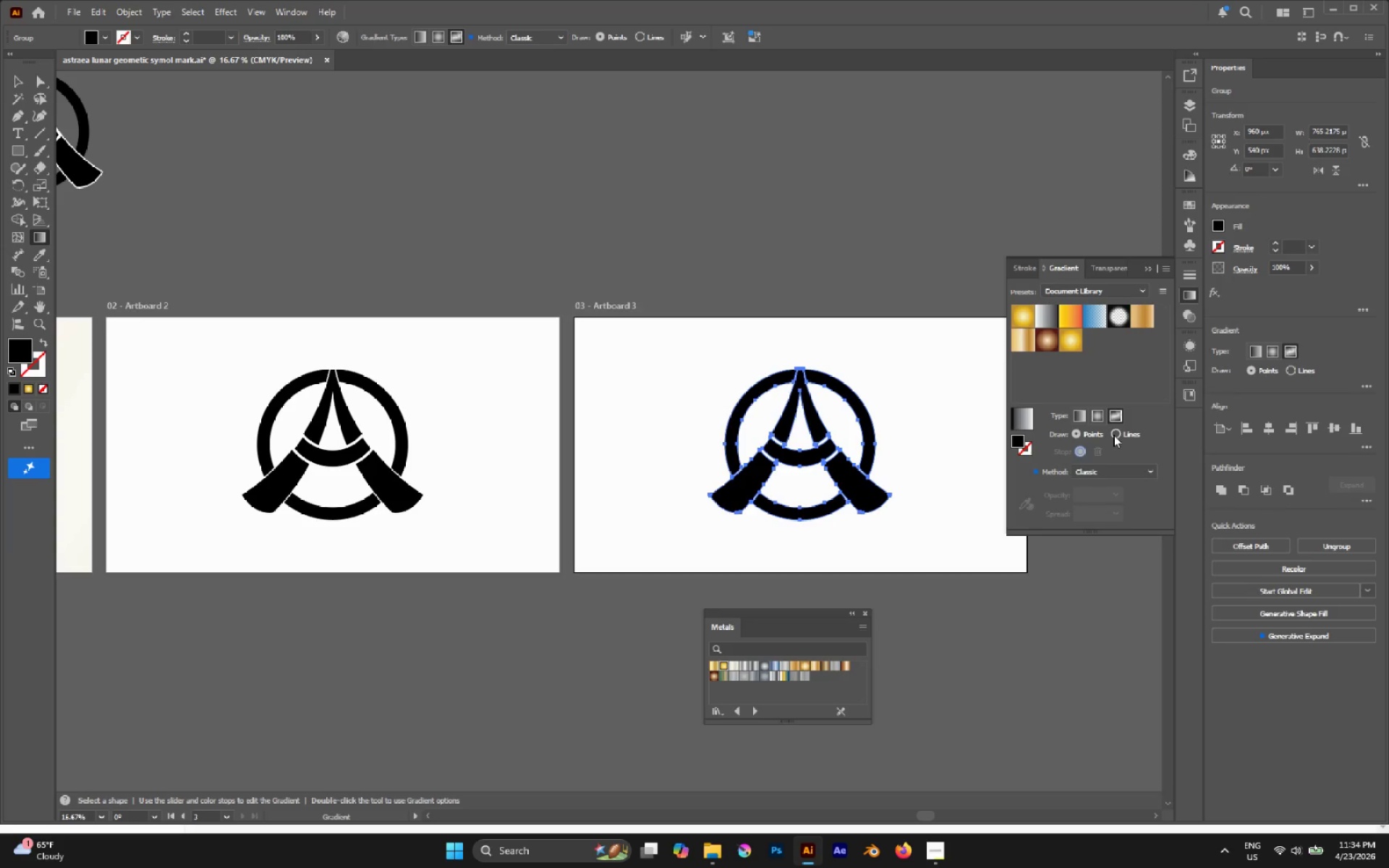 
left_click([1113, 435])
 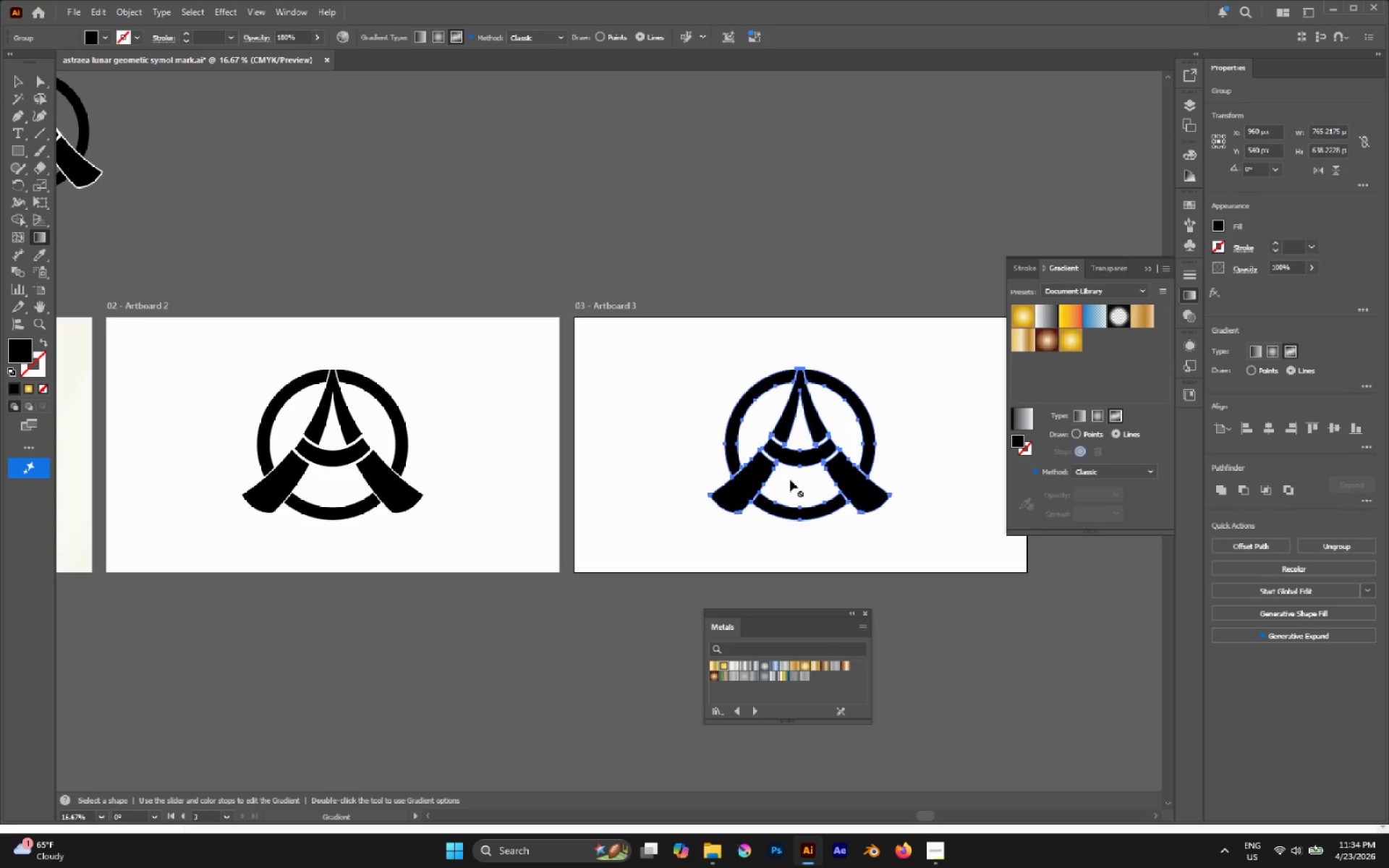 
left_click([736, 490])
 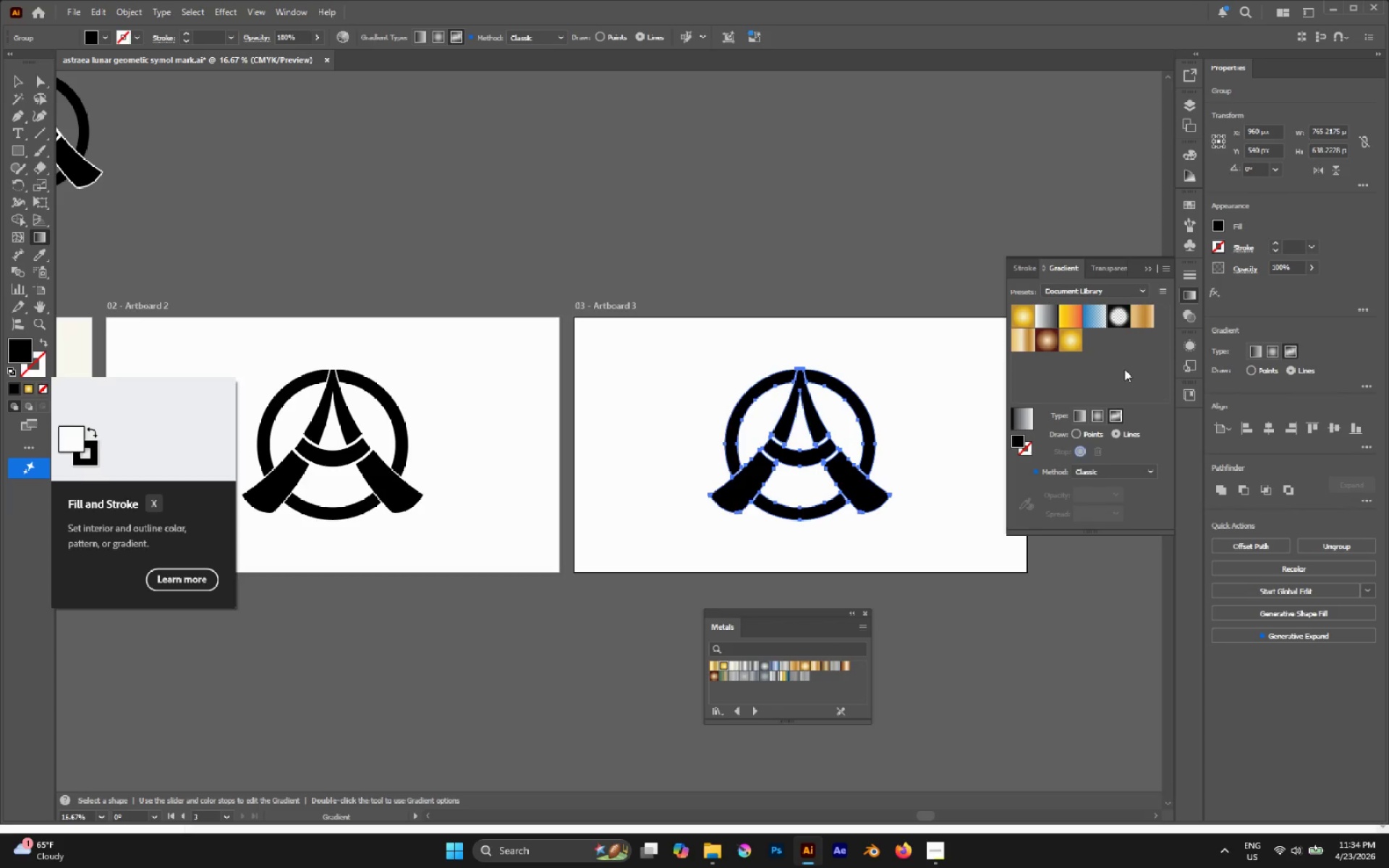 
left_click([1074, 417])
 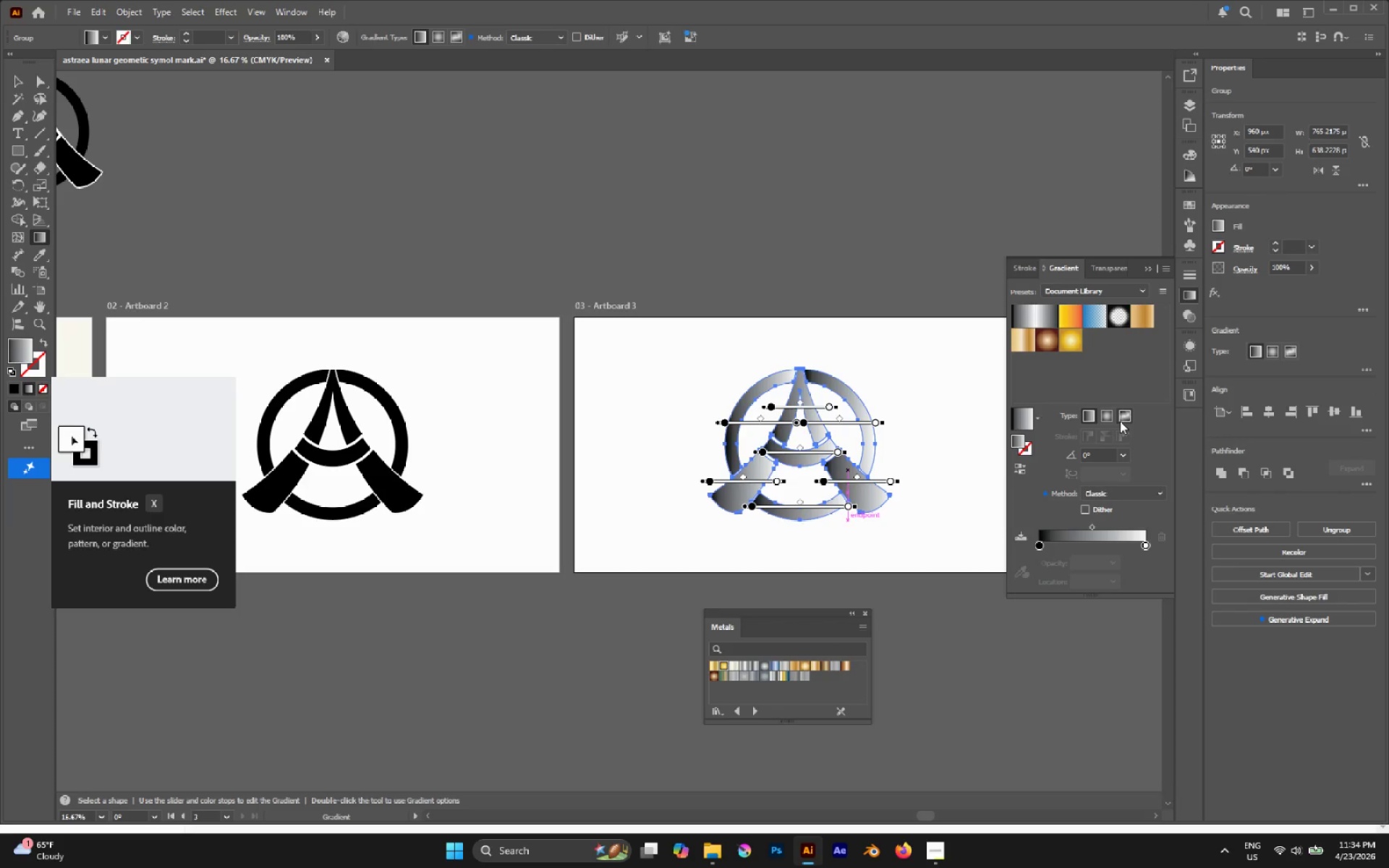 
left_click([1122, 418])
 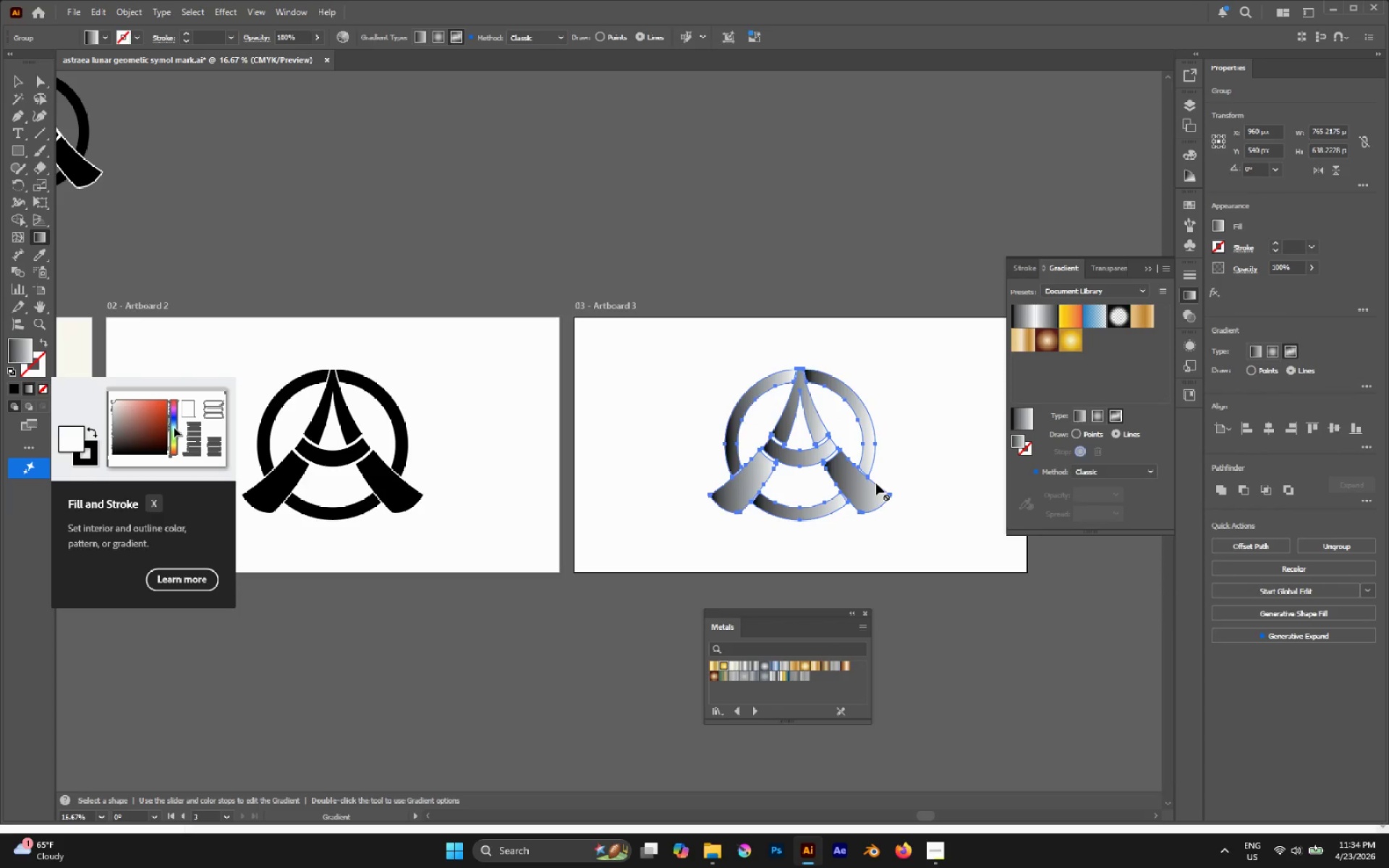 
left_click([867, 490])
 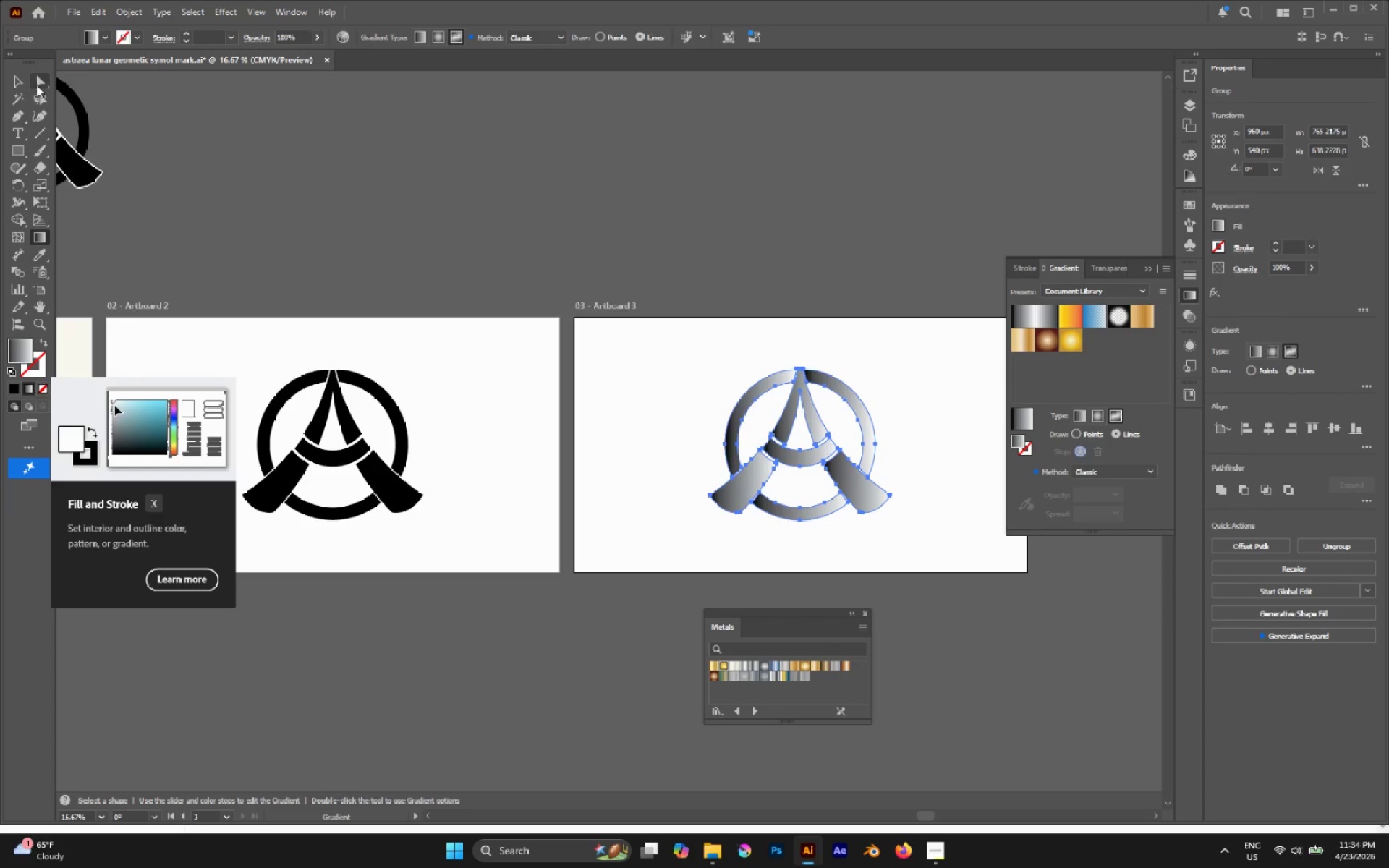 
left_click([20, 83])
 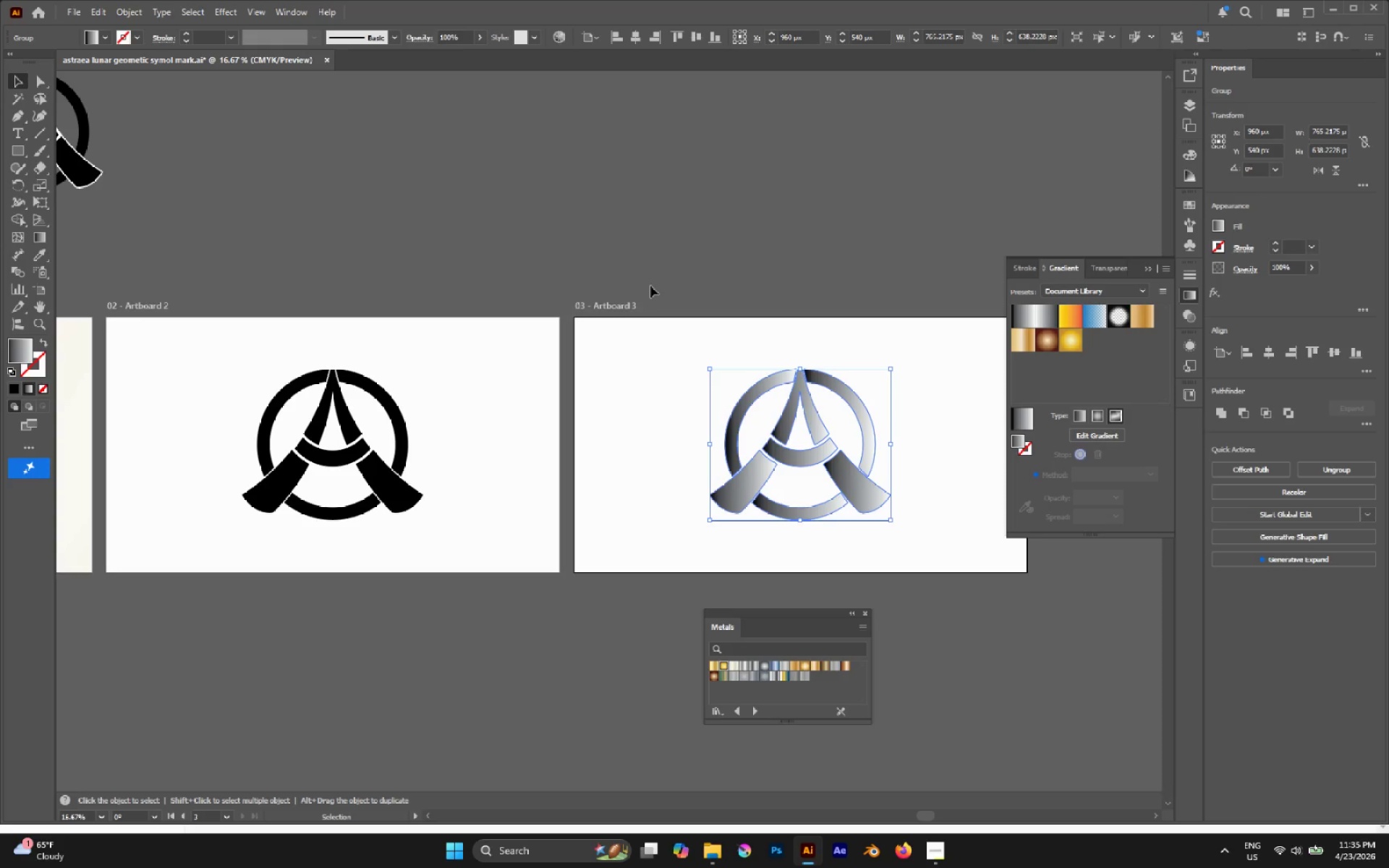 
key(Control+8)
 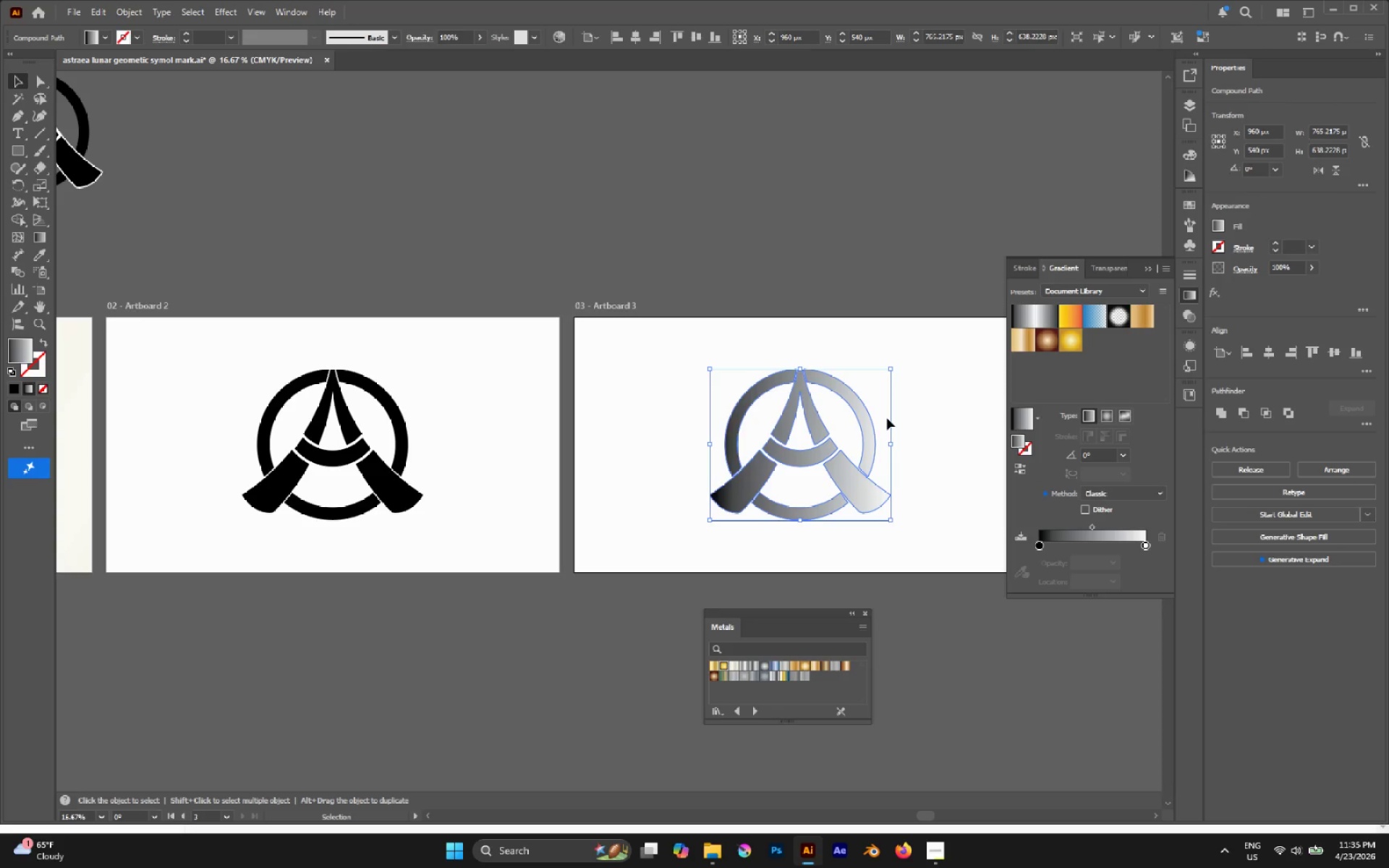 
hold_key(key=AltLeft, duration=0.64)
scroll: coordinate [866, 427], scroll_direction: up, amount: 1.0
 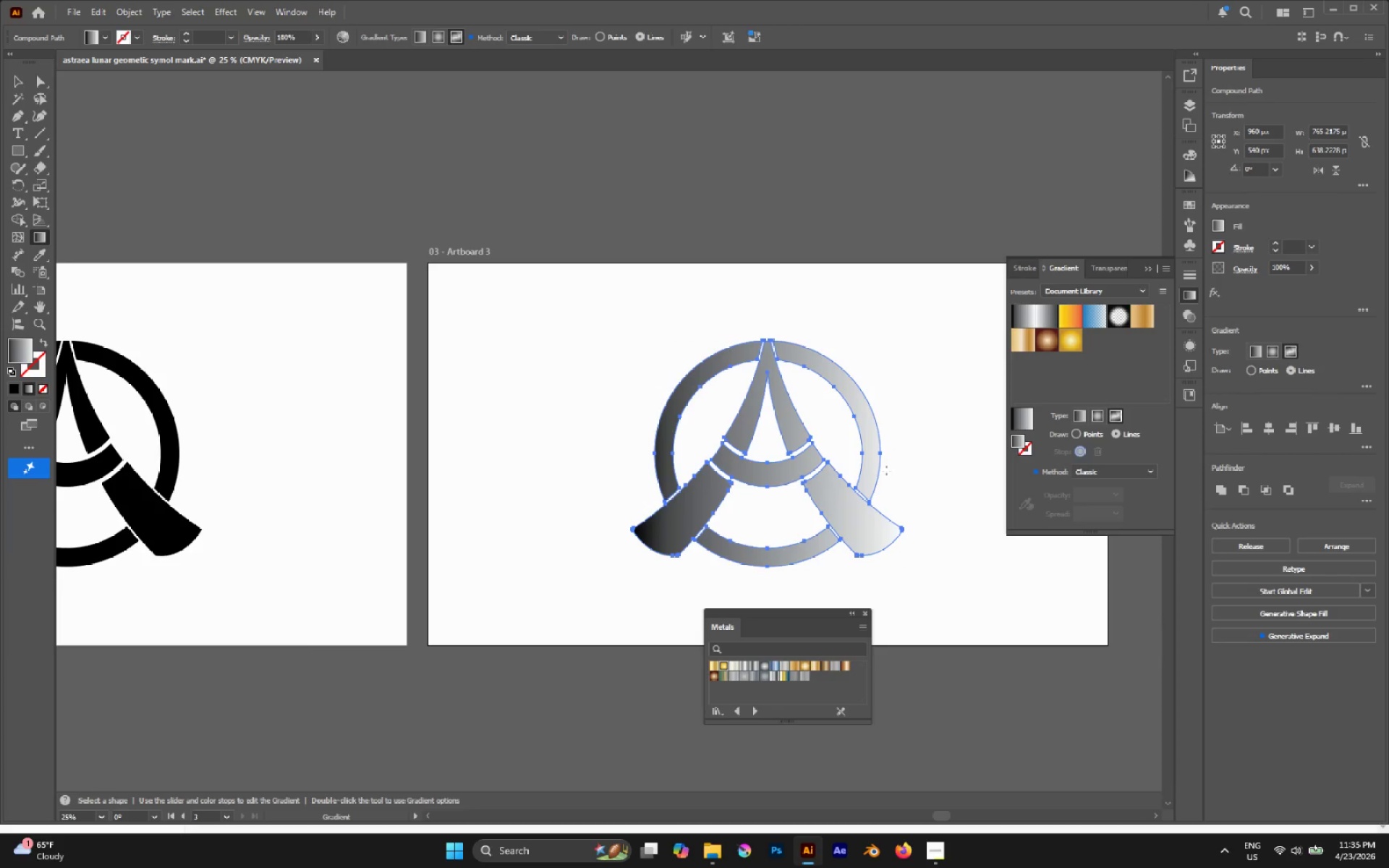 
left_click([860, 526])
 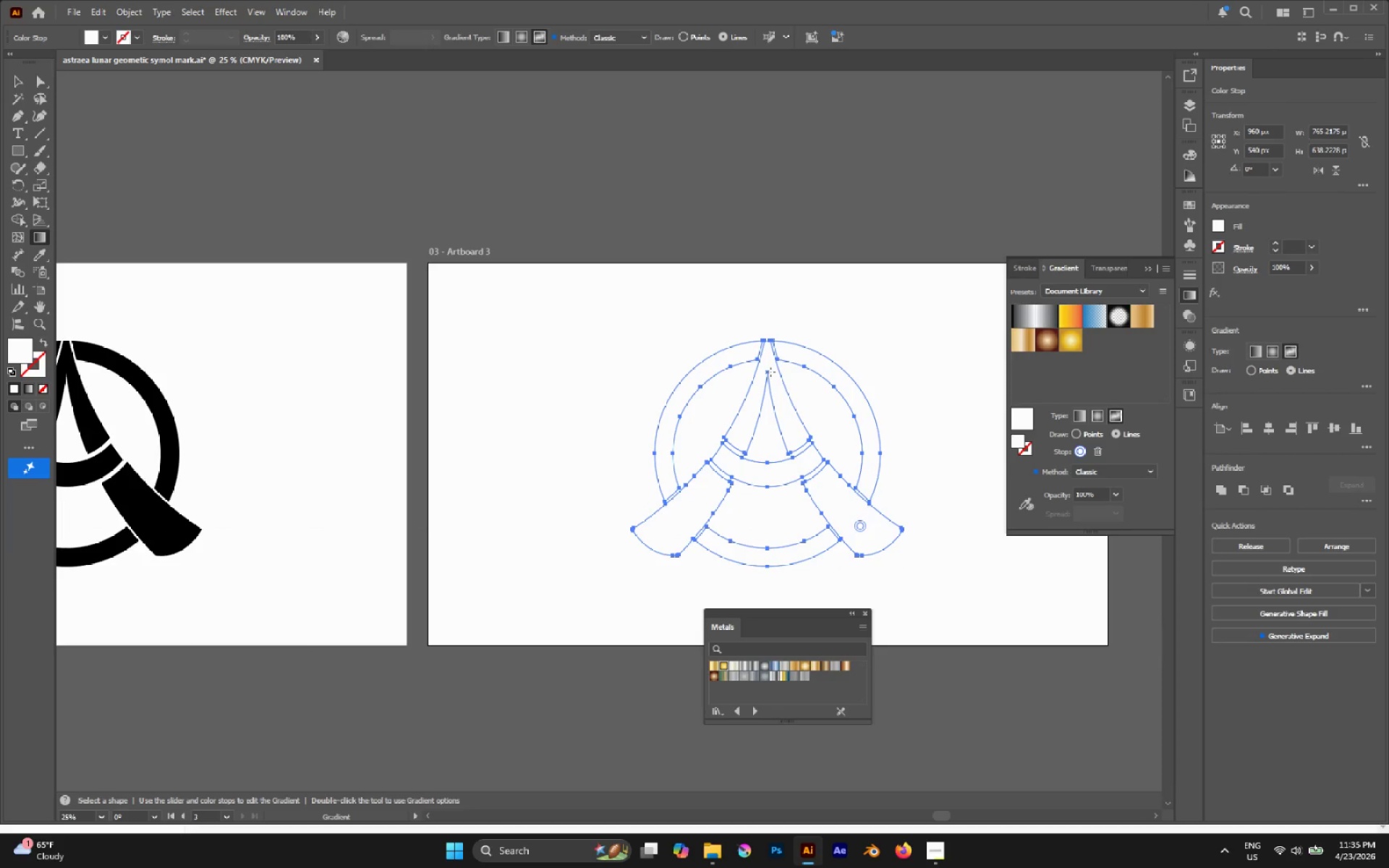 
left_click([766, 360])
 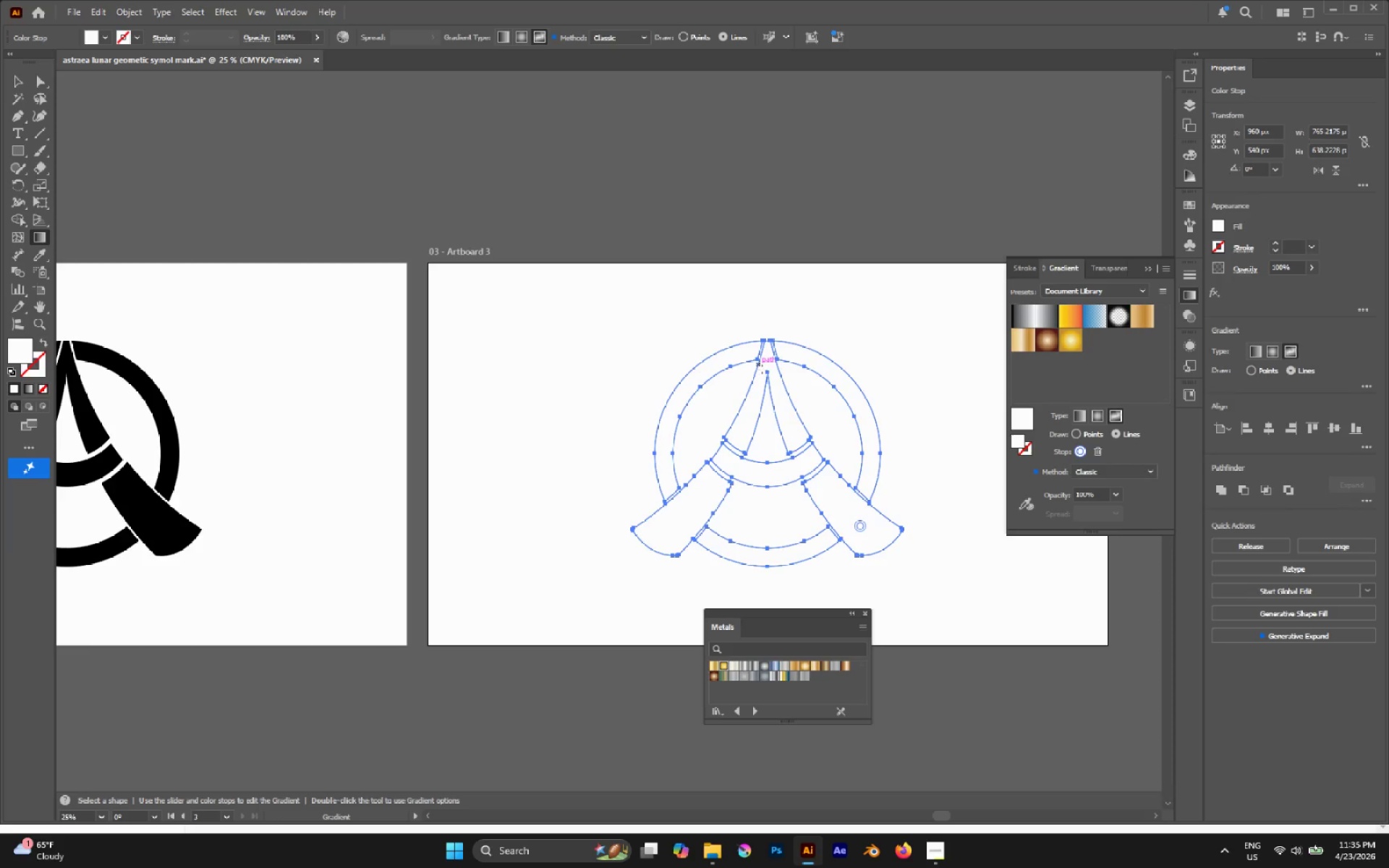 
wait(5.45)
 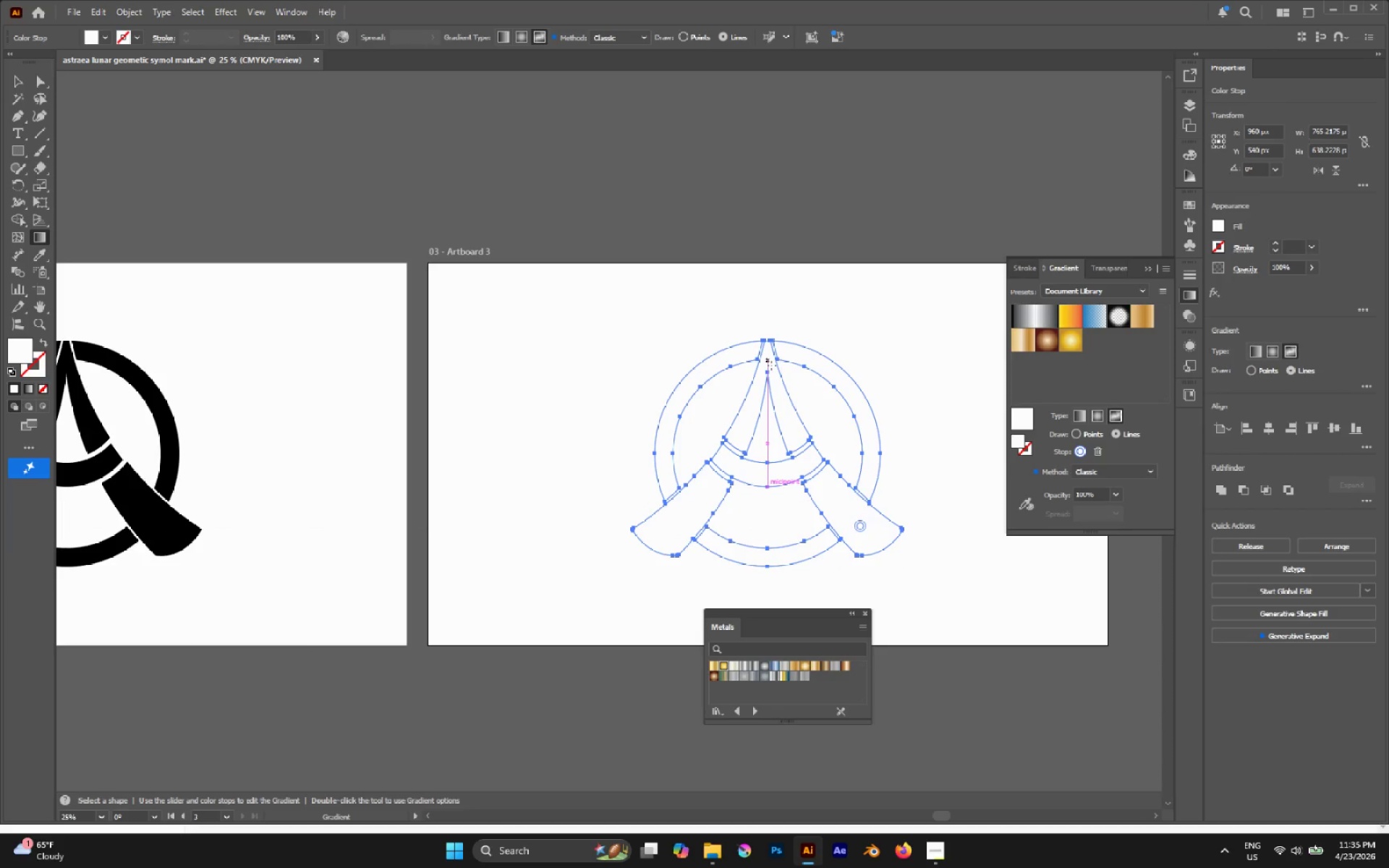 
left_click([763, 358])
 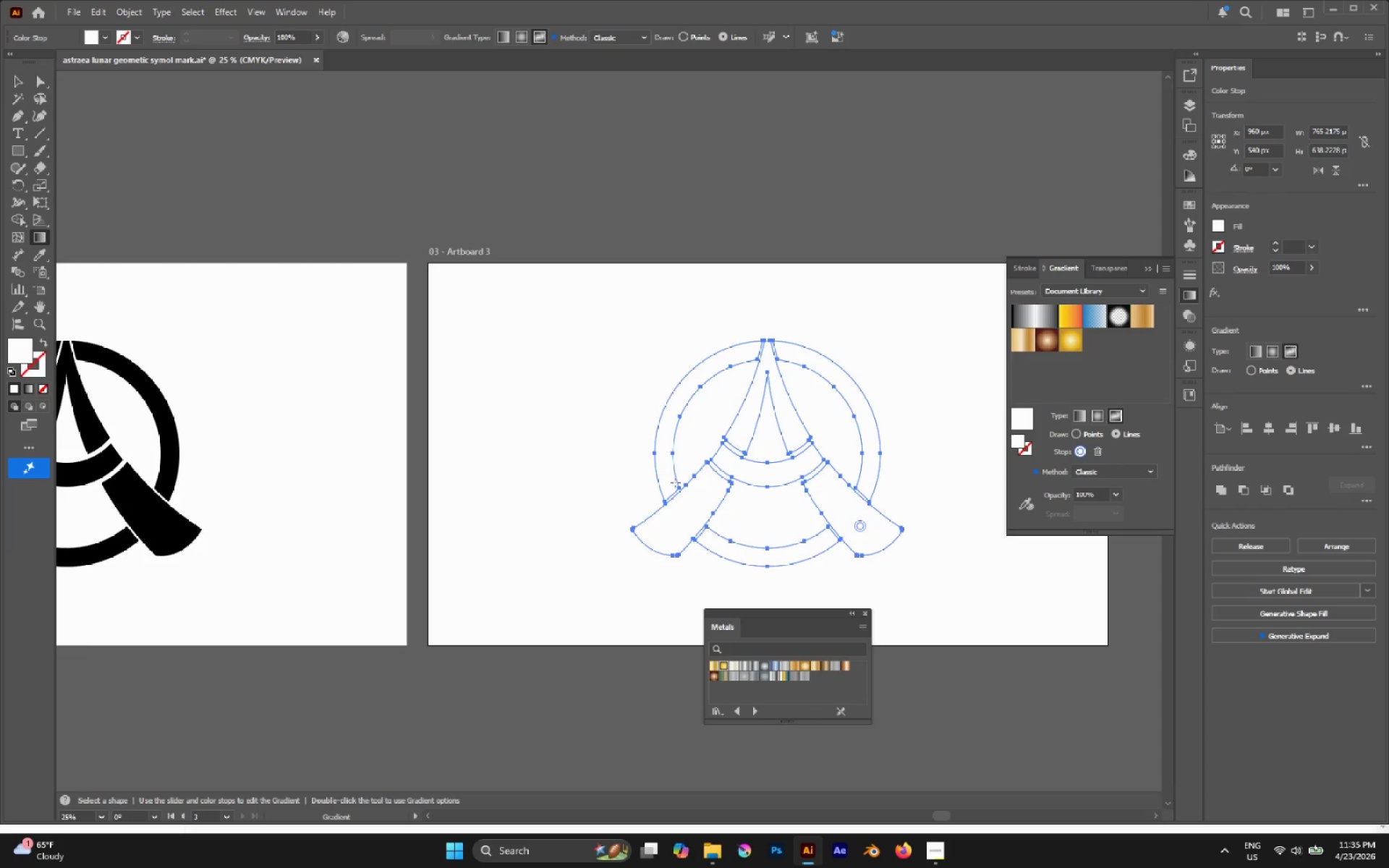 
left_click([668, 516])
 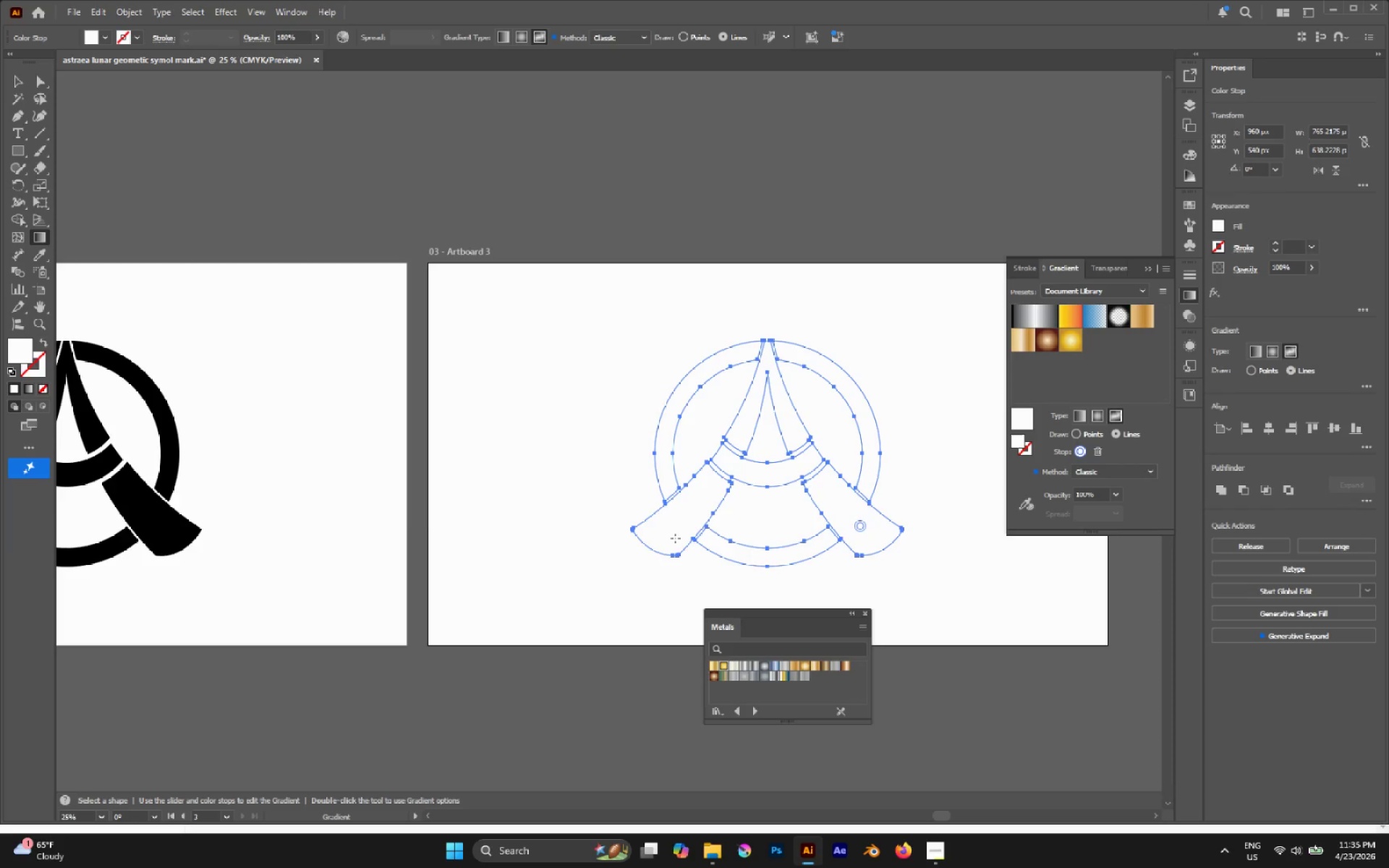 
left_click([667, 528])
 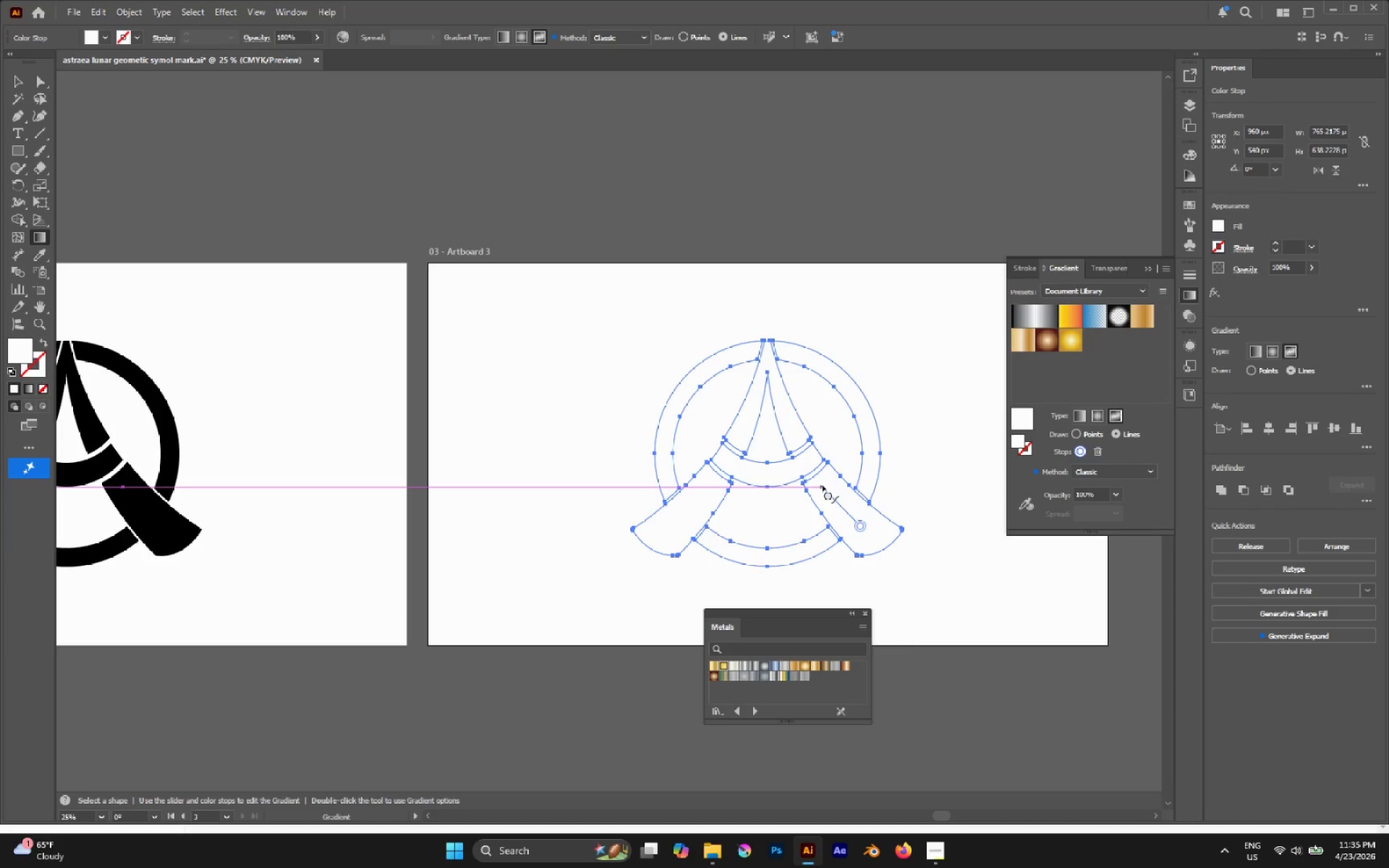 
wait(5.41)
 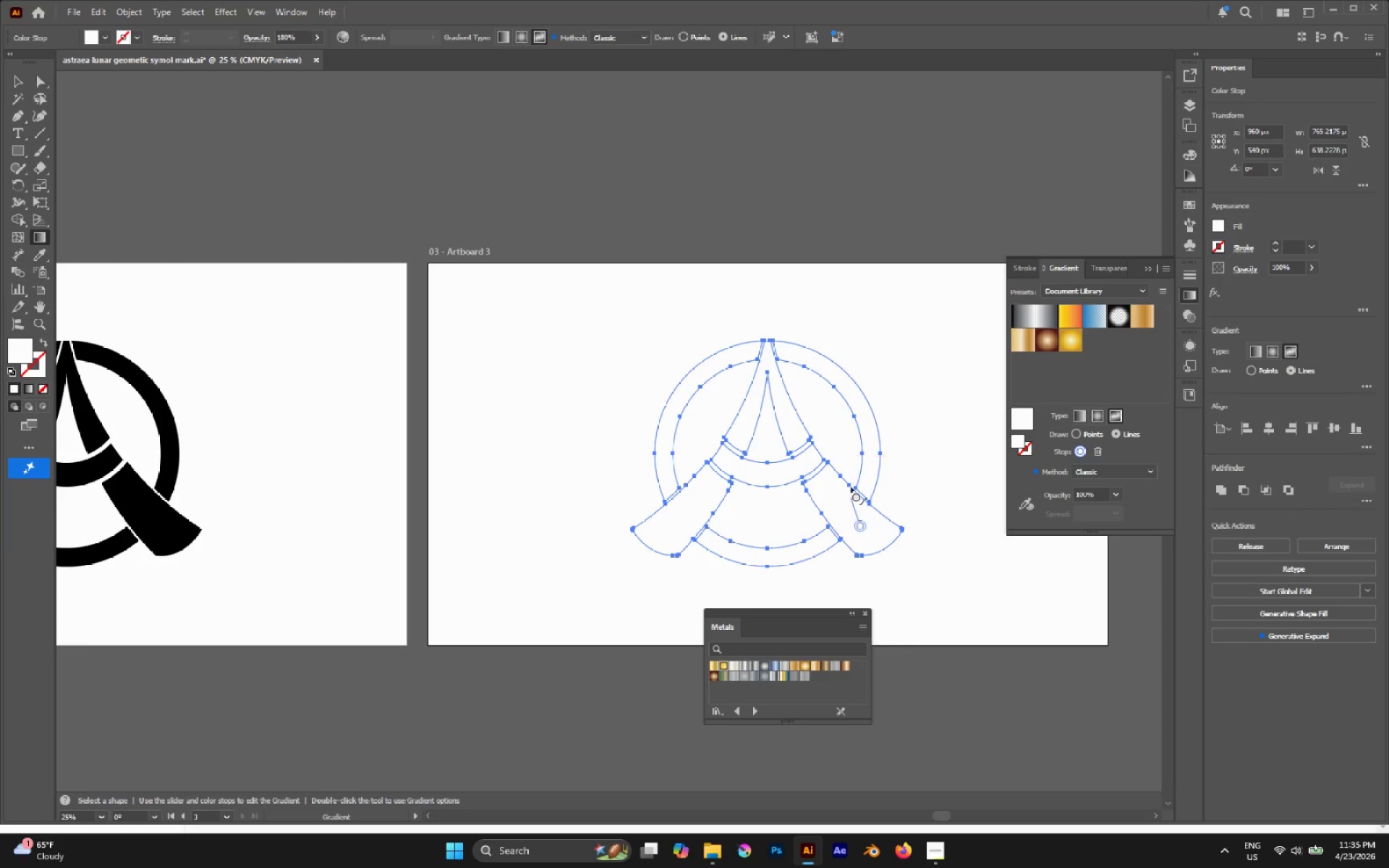 
left_click([817, 480])
 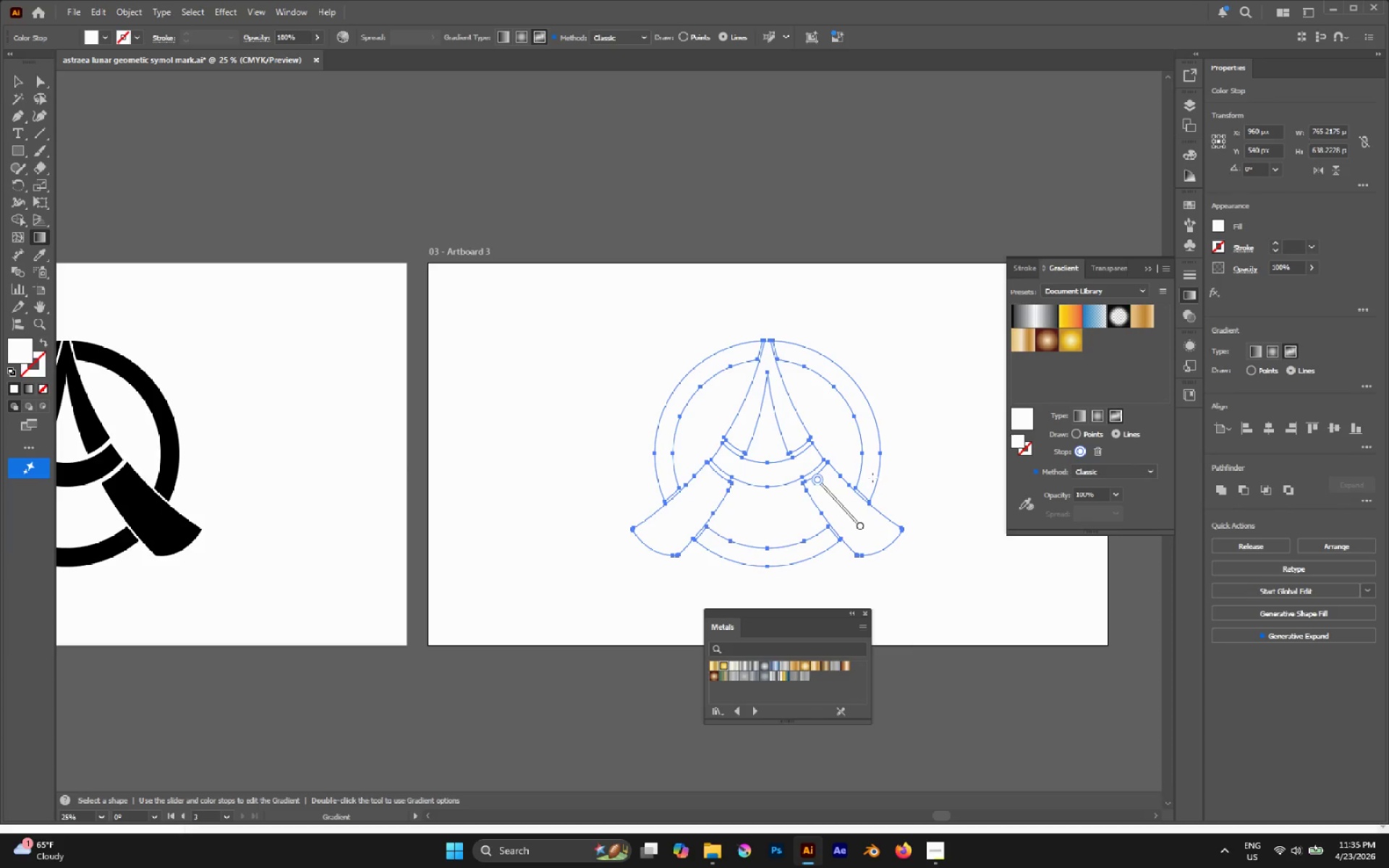 
key(A)
 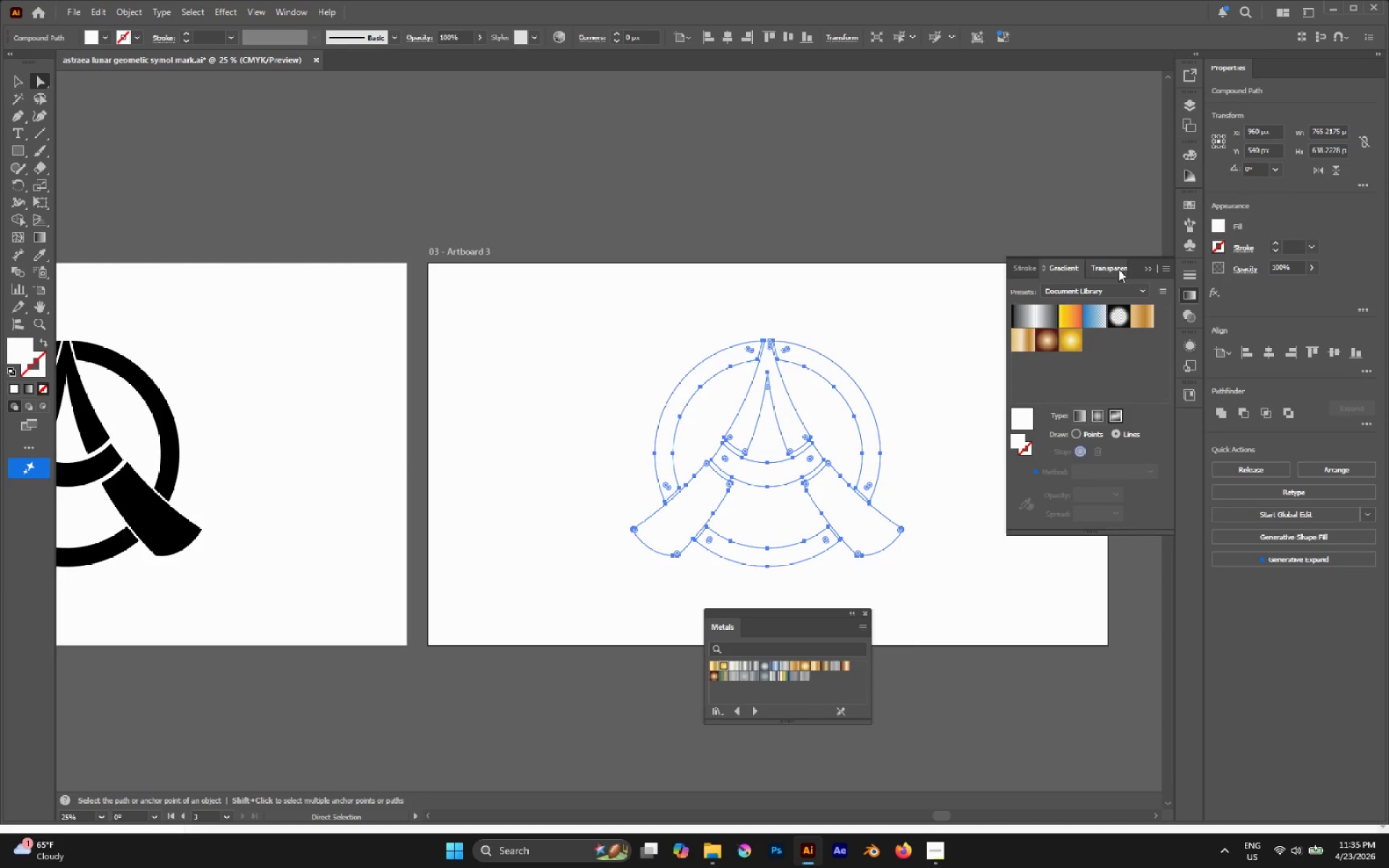 
left_click([1186, 295])
 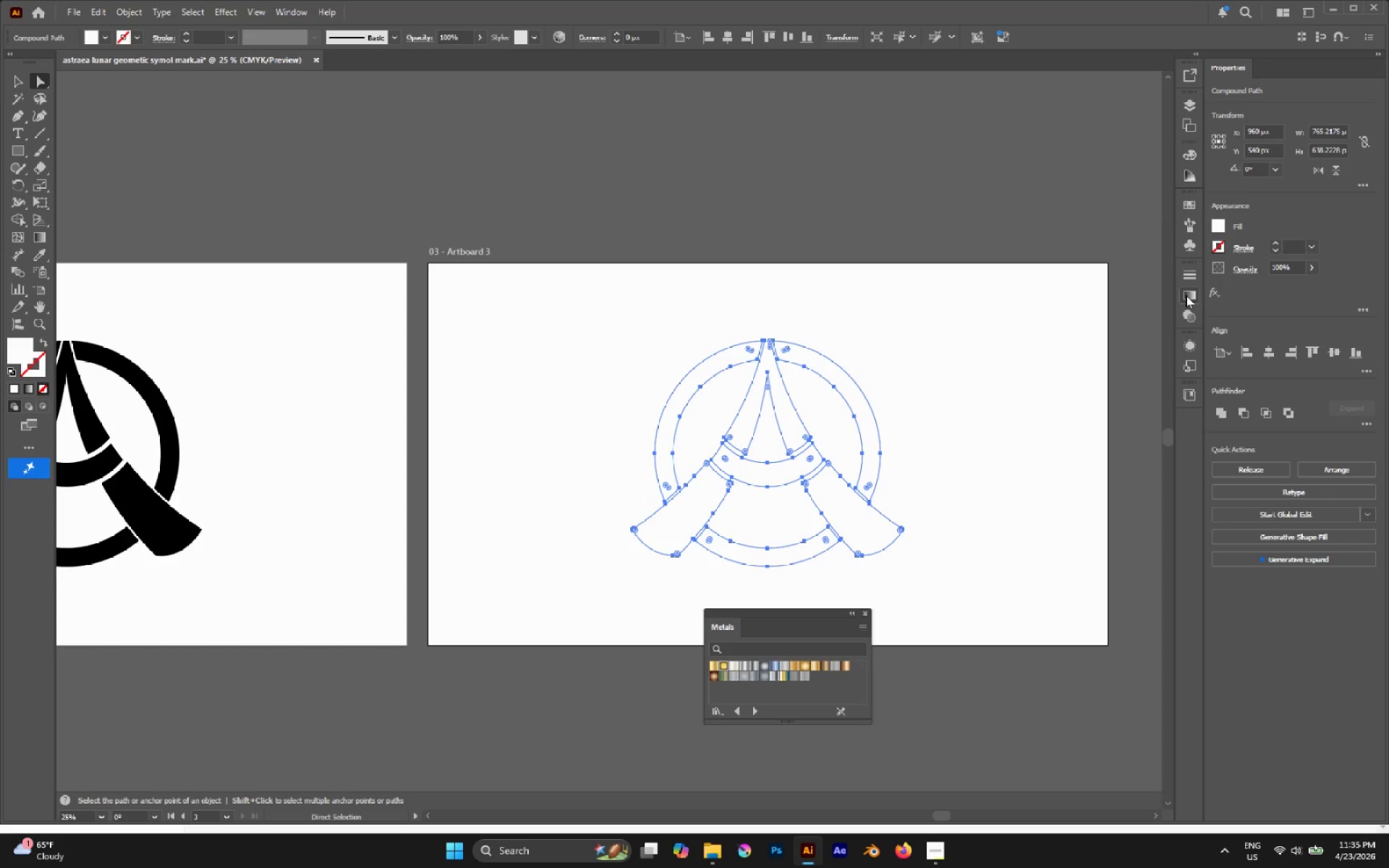 
left_click([1186, 295])
 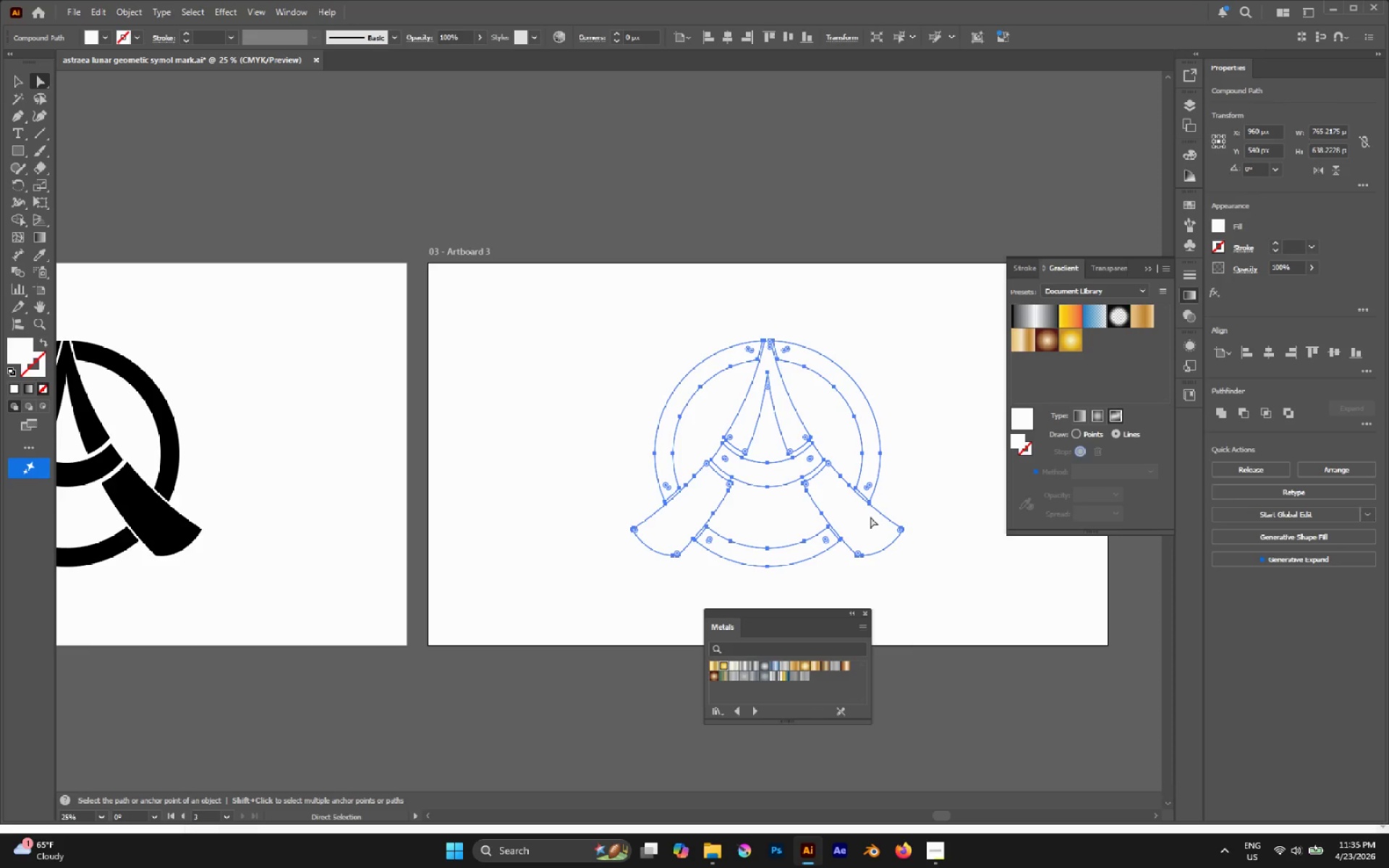 
left_click([870, 516])
 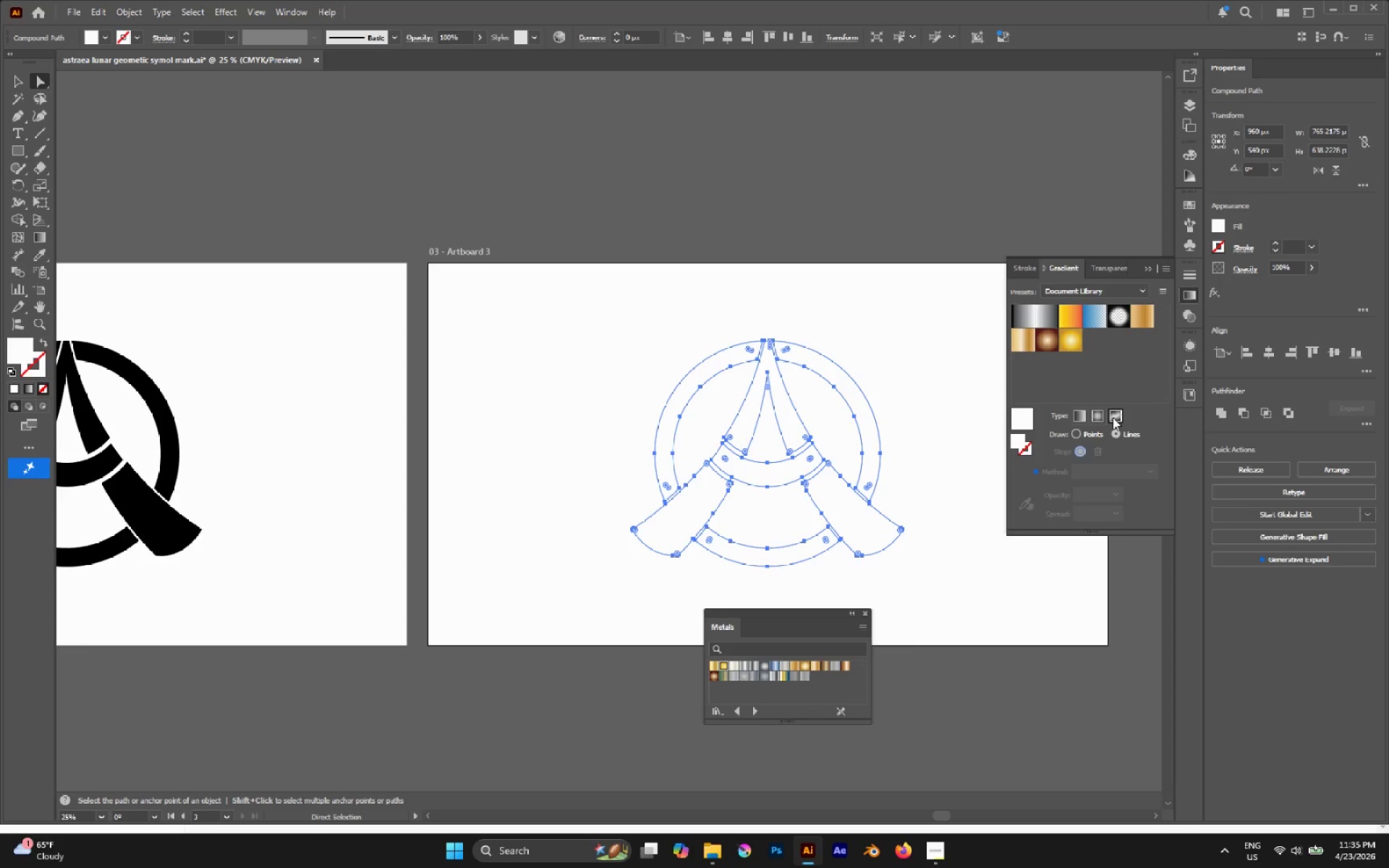 
left_click([1110, 419])
 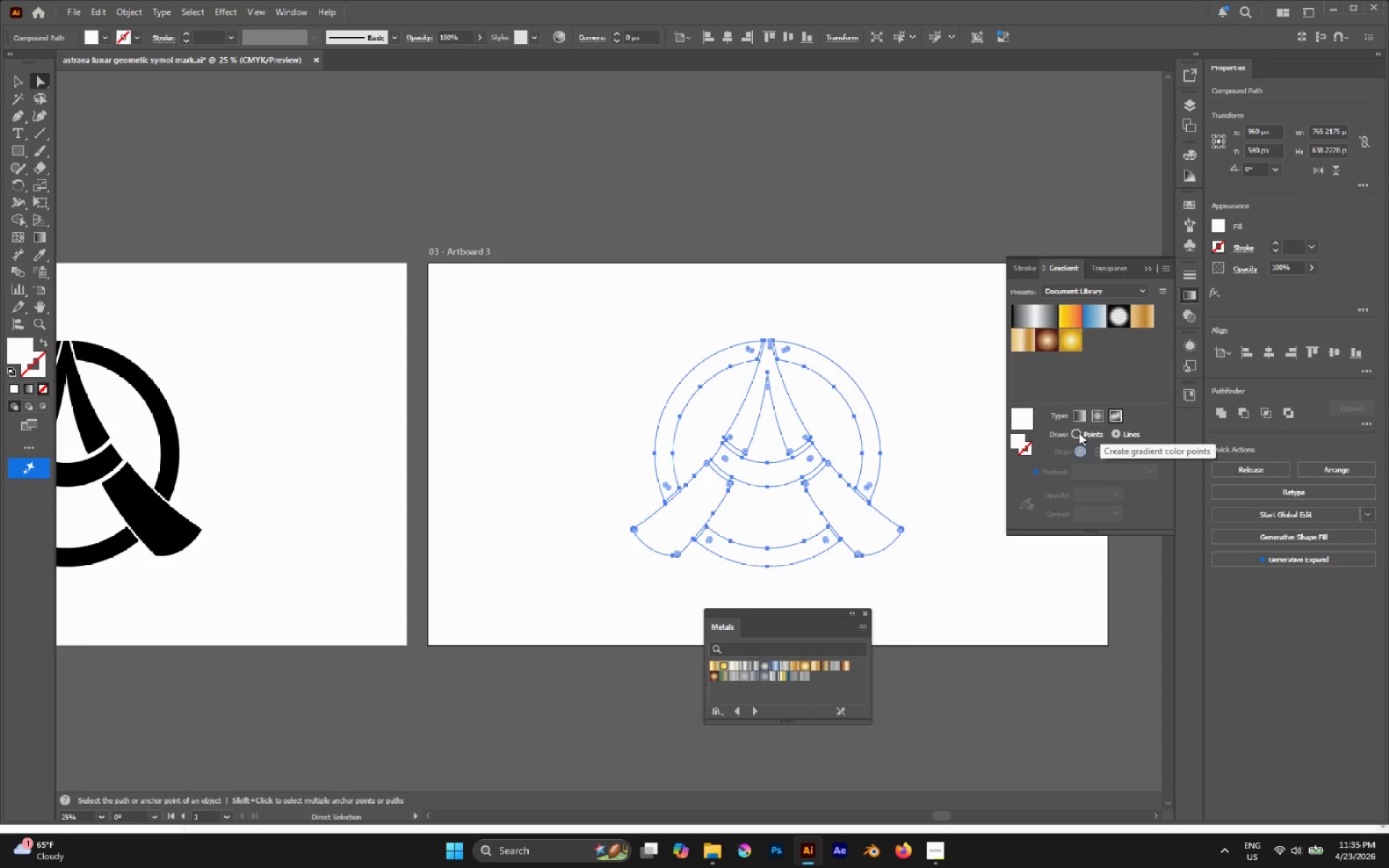 
left_click([1077, 433])
 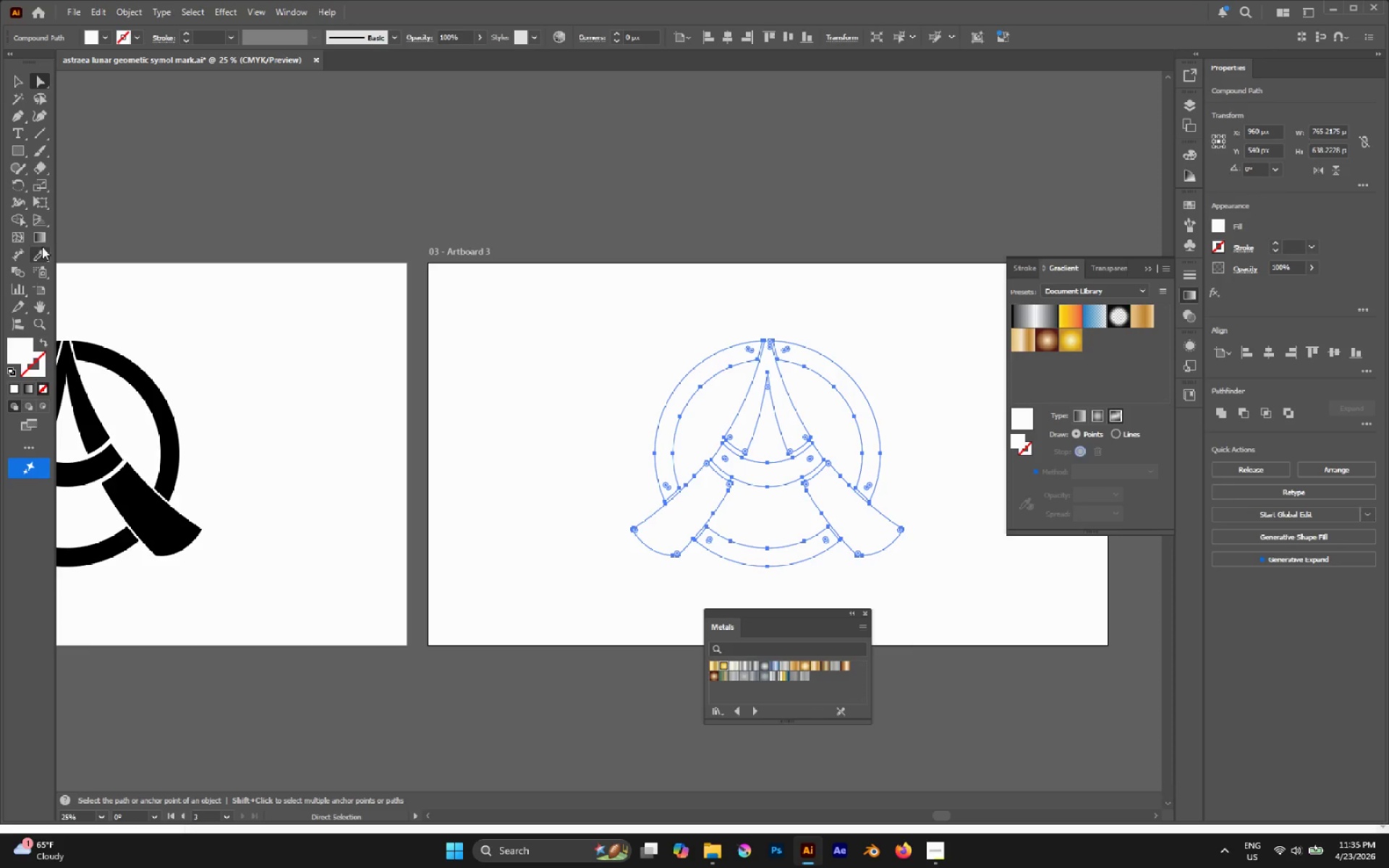 
left_click([40, 234])
 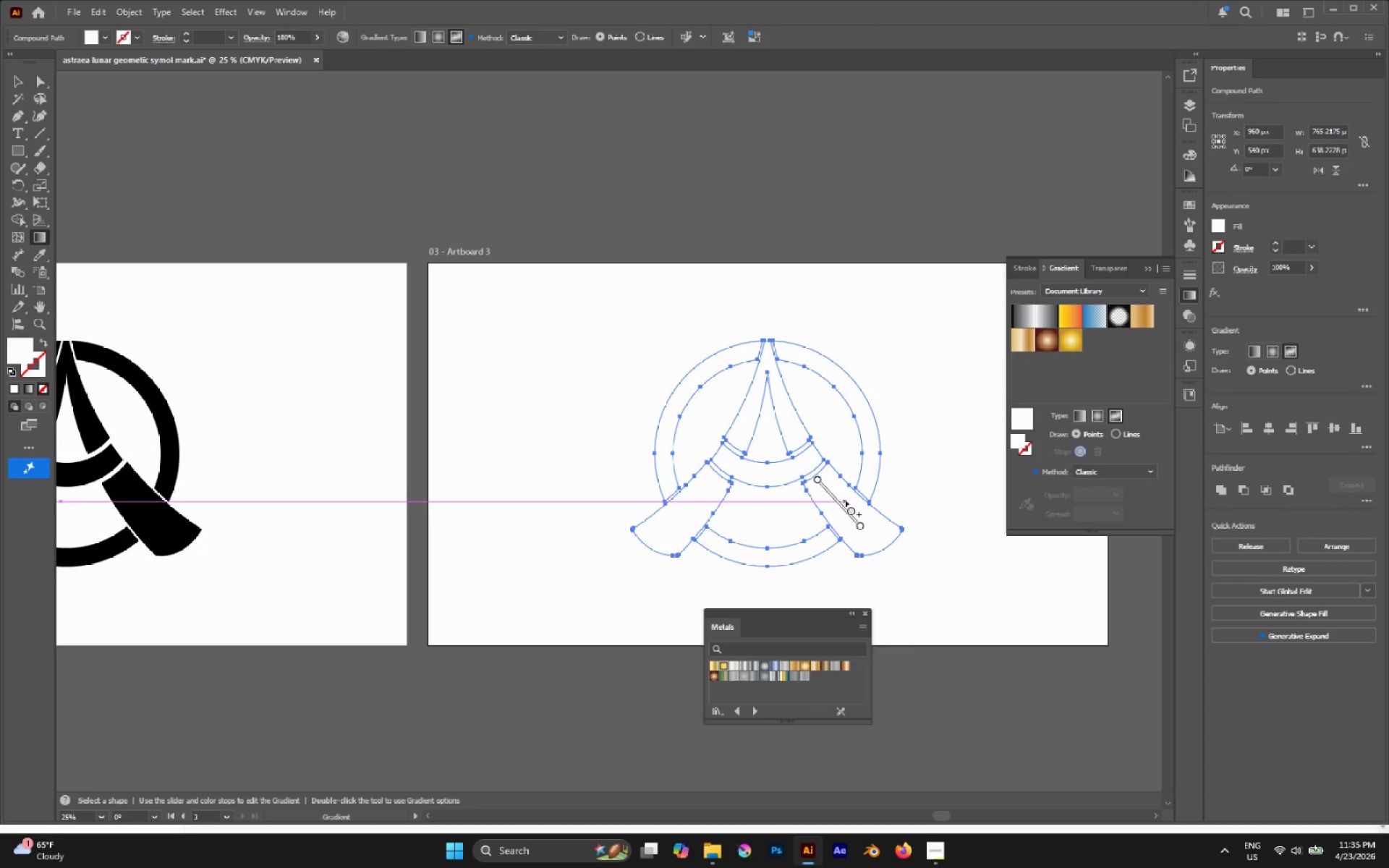 
left_click([833, 498])
 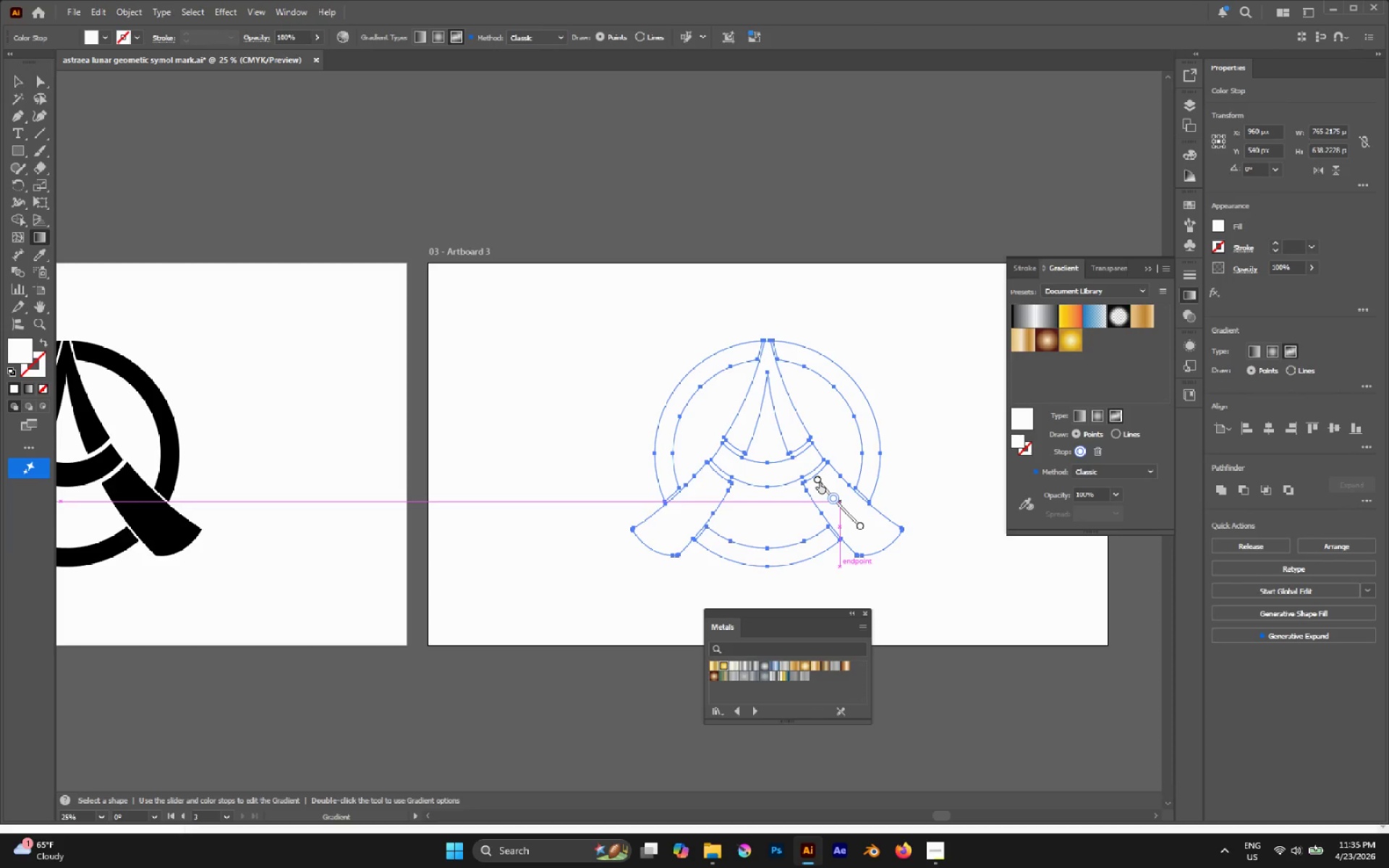 
left_click_drag(start_coordinate=[817, 480], to_coordinate=[769, 360])
 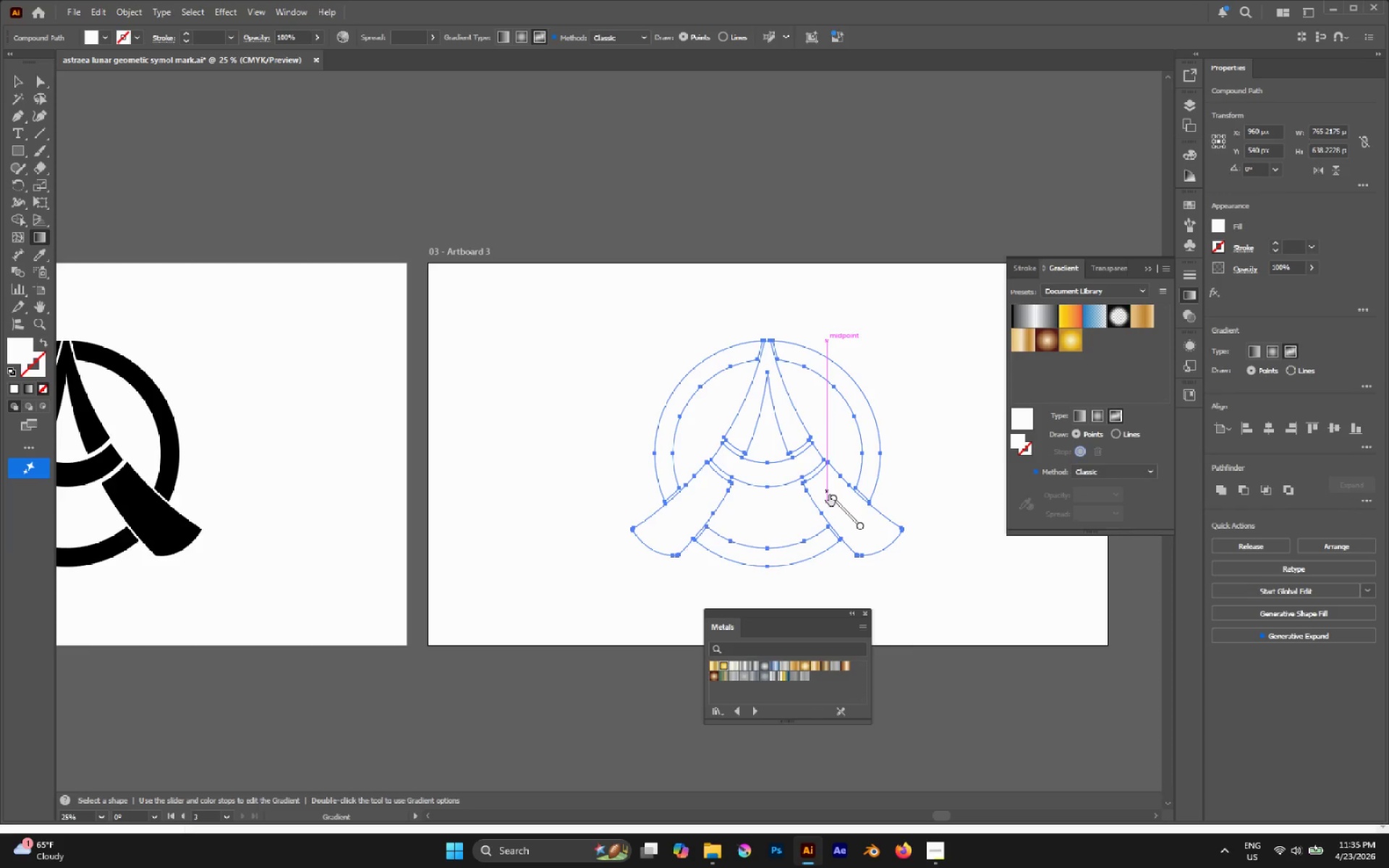 
left_click_drag(start_coordinate=[832, 501], to_coordinate=[647, 371])
 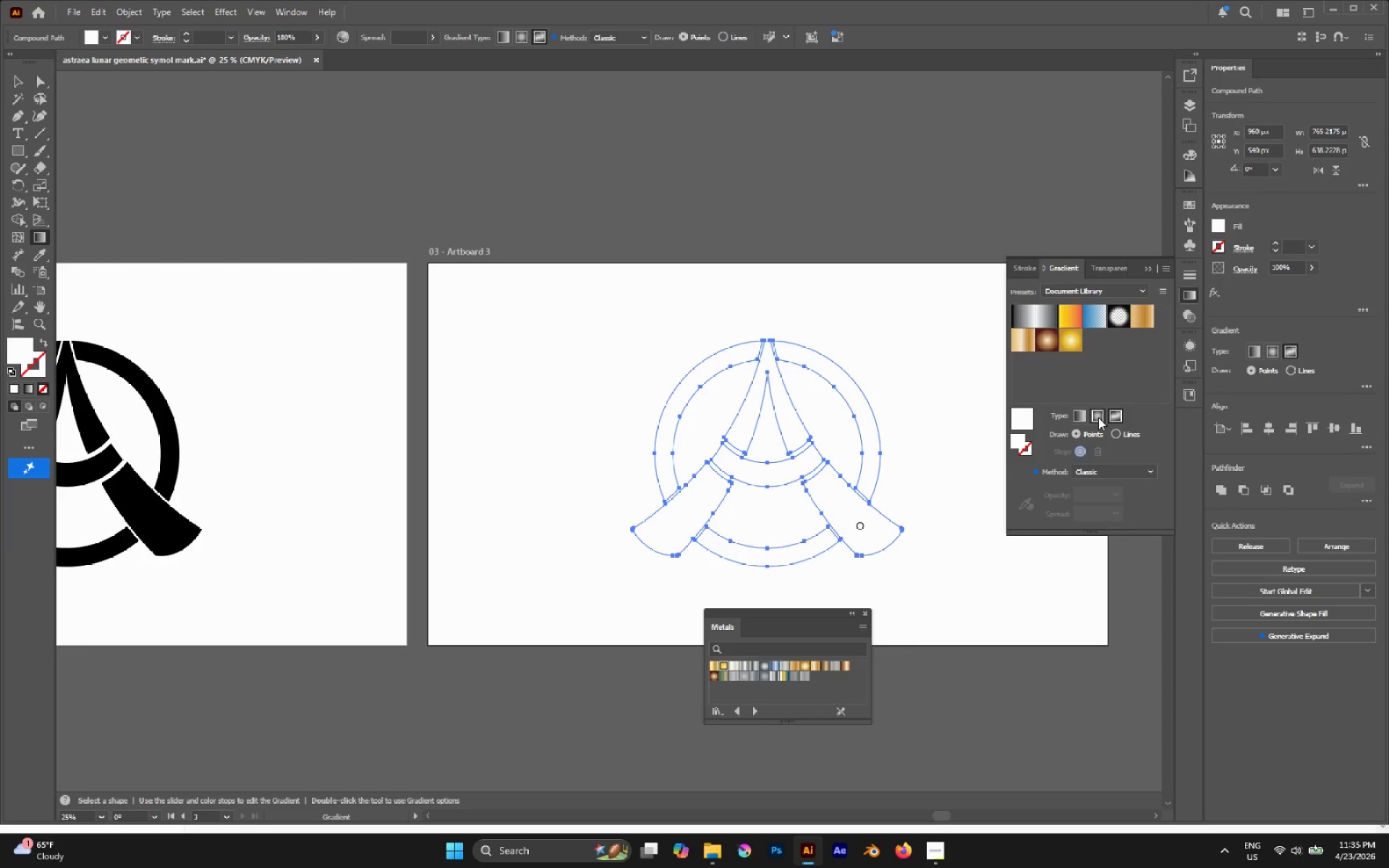 
left_click([1098, 417])
 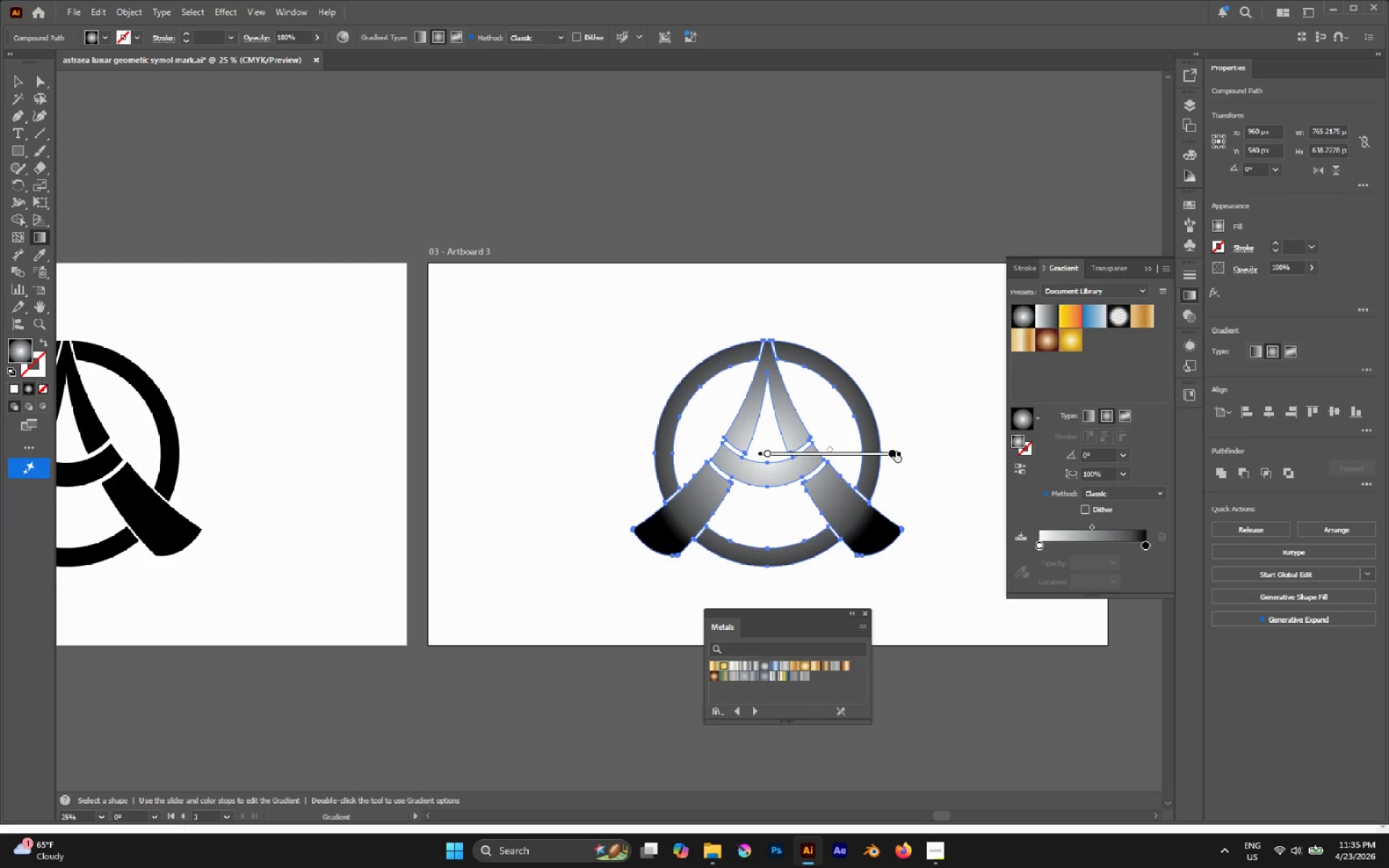 
left_click_drag(start_coordinate=[895, 454], to_coordinate=[917, 459])
 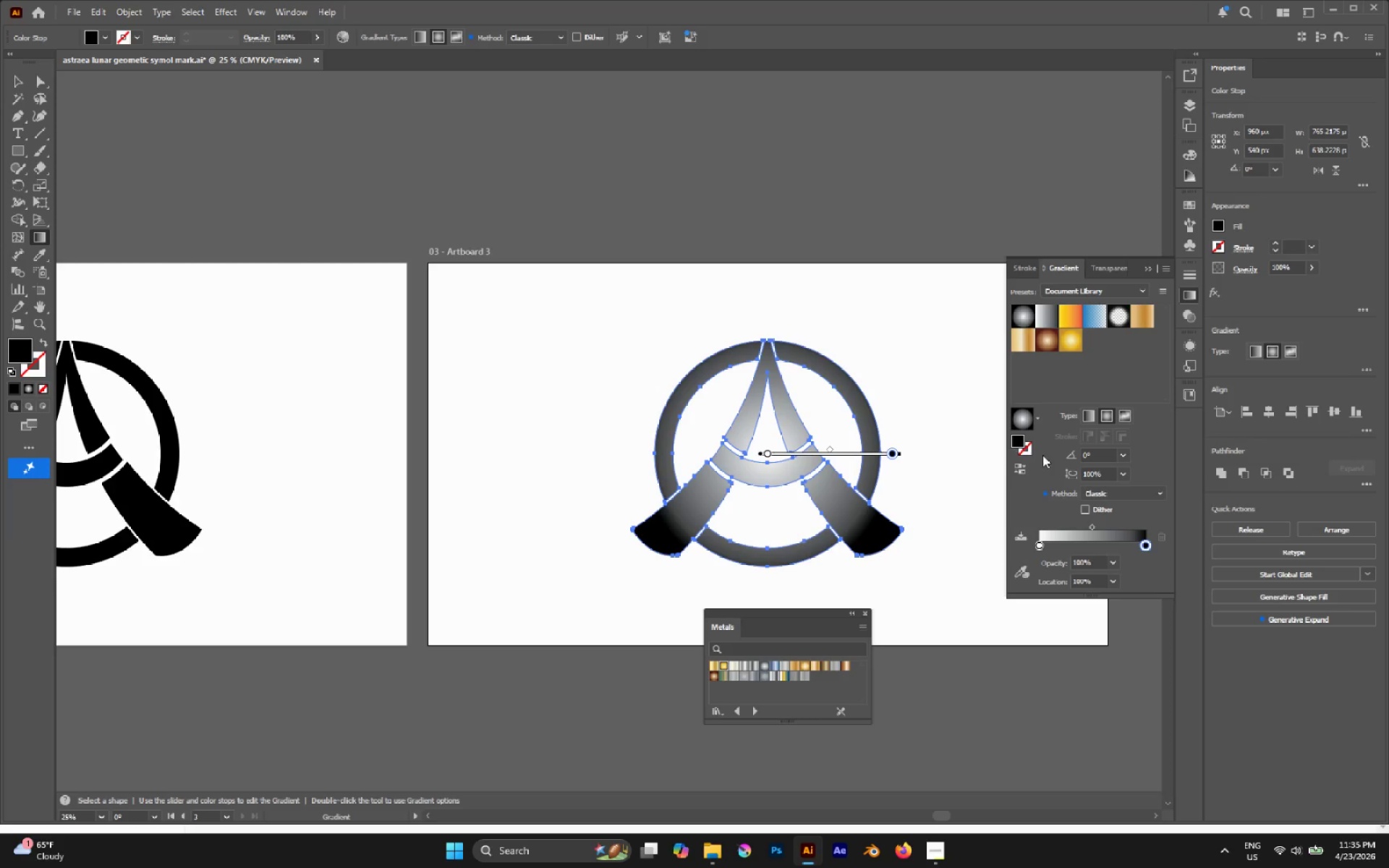 
left_click([1127, 418])
 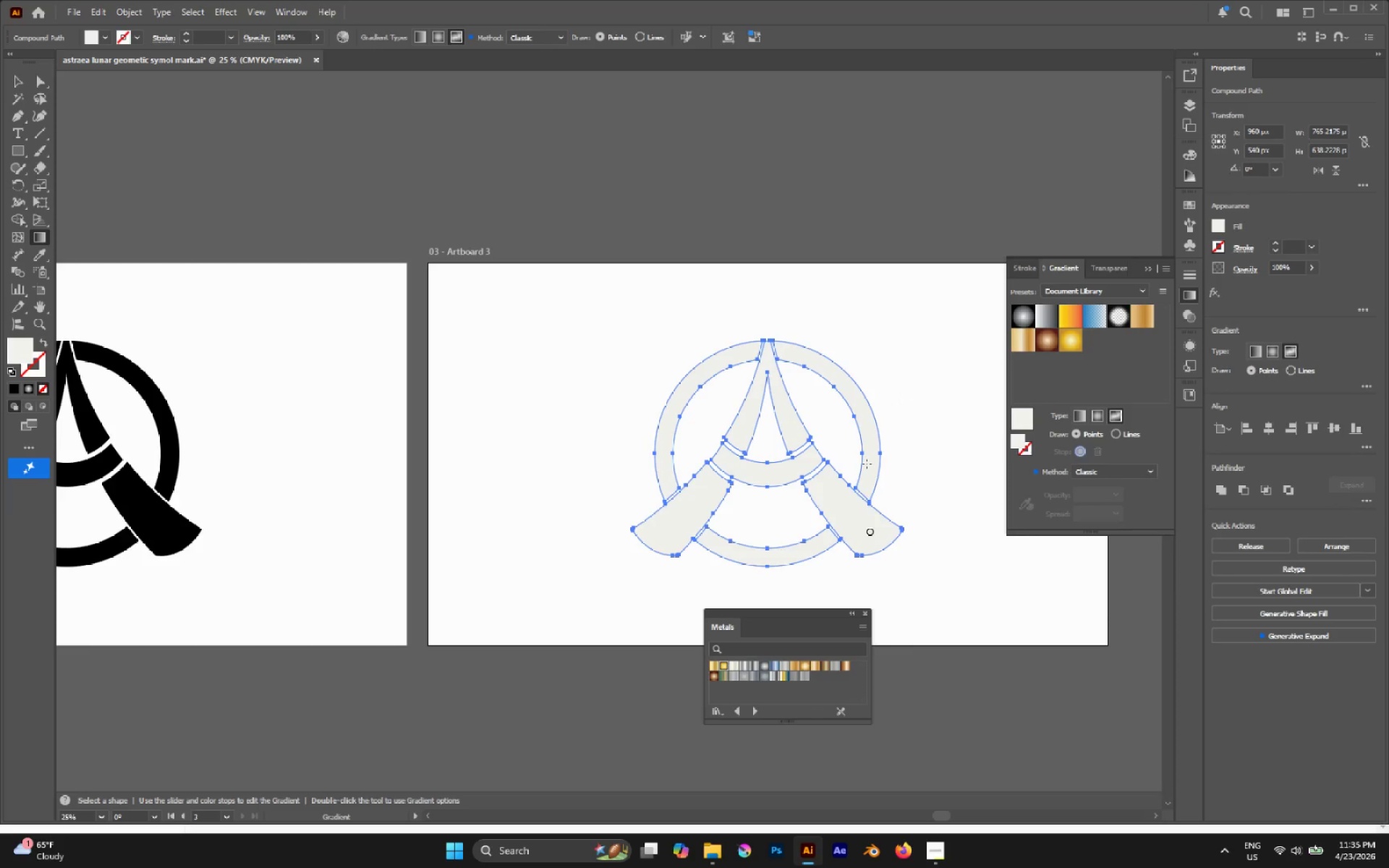 
left_click([866, 433])
 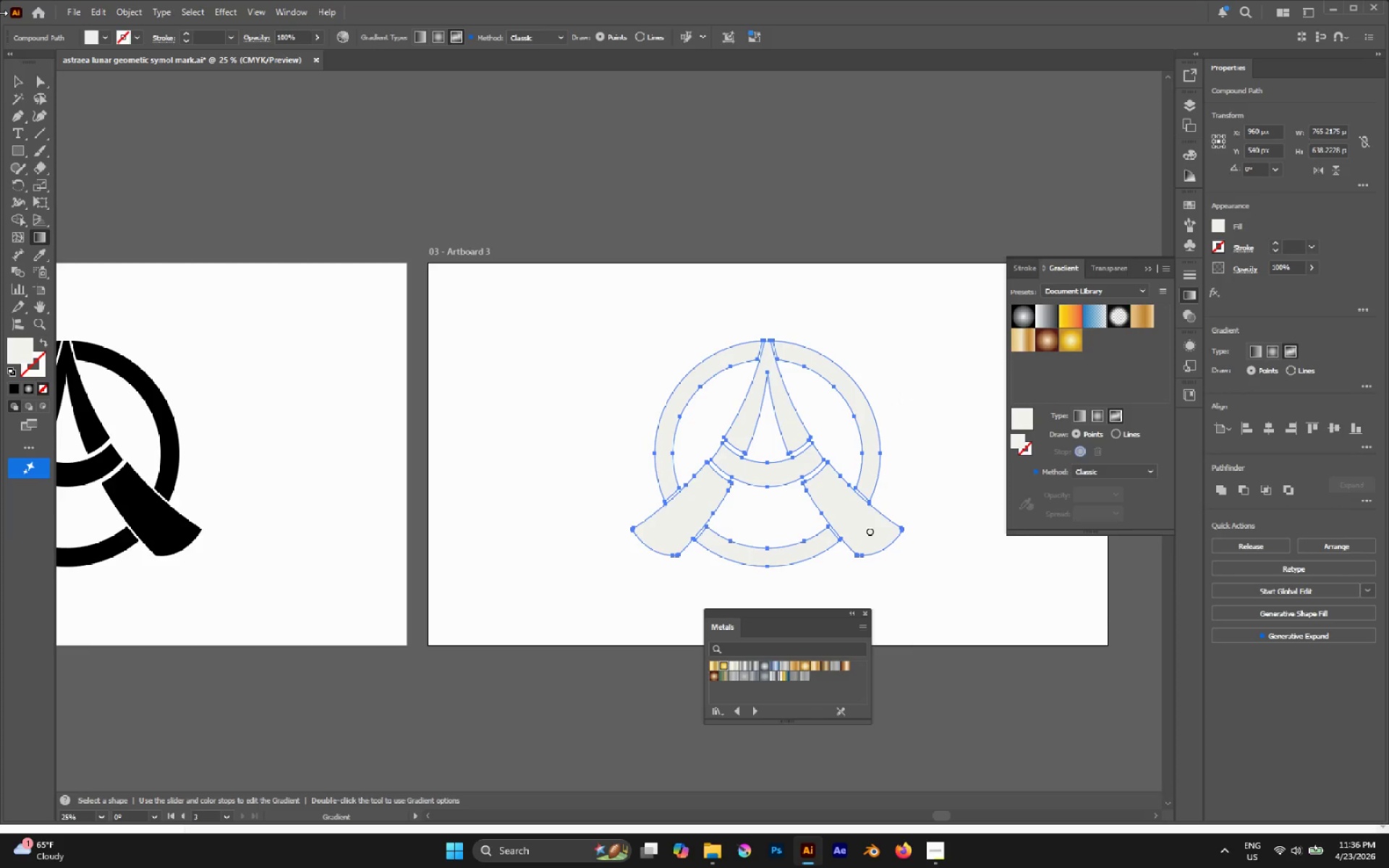 
left_click([18, 84])
 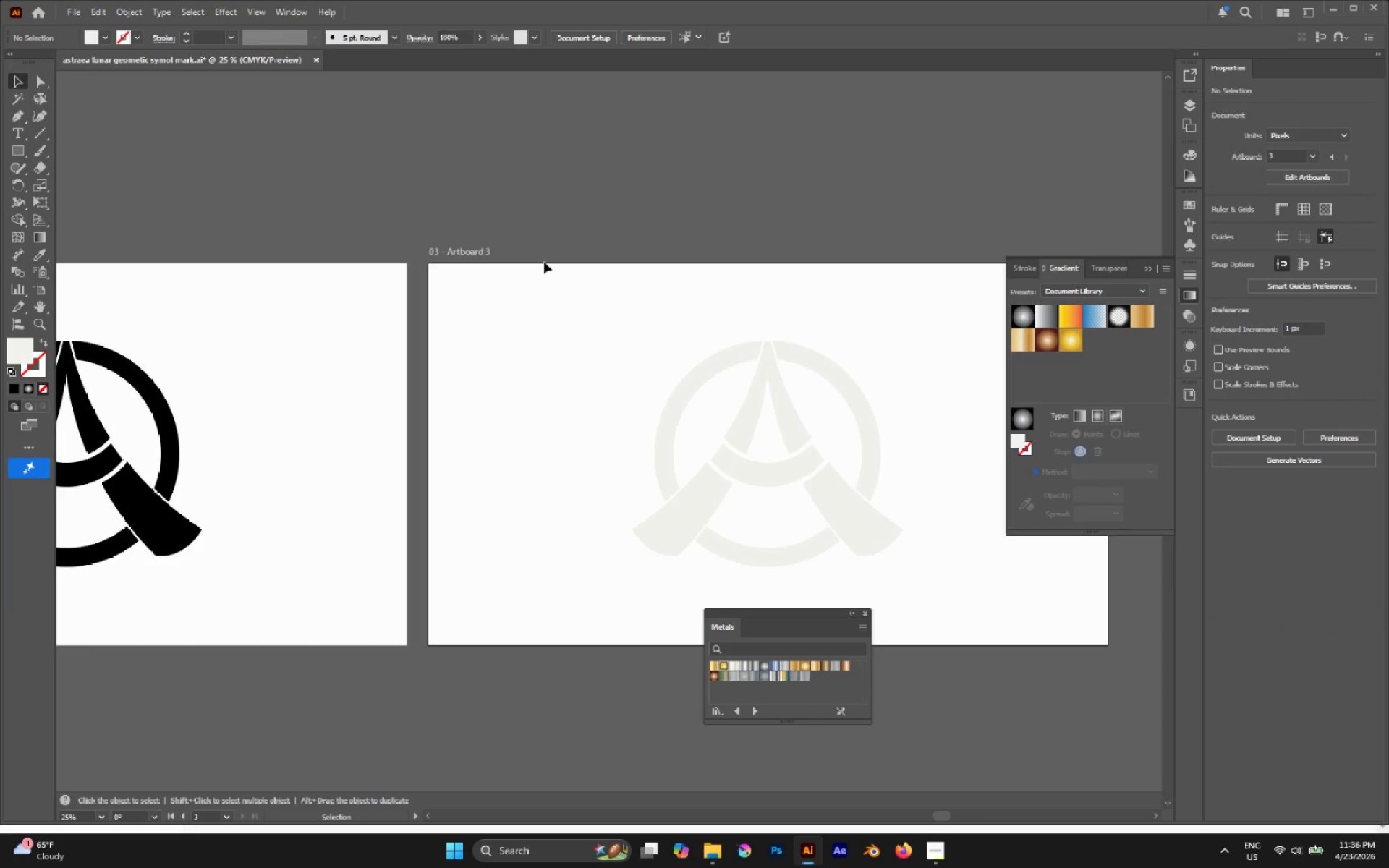 
left_click([834, 477])
 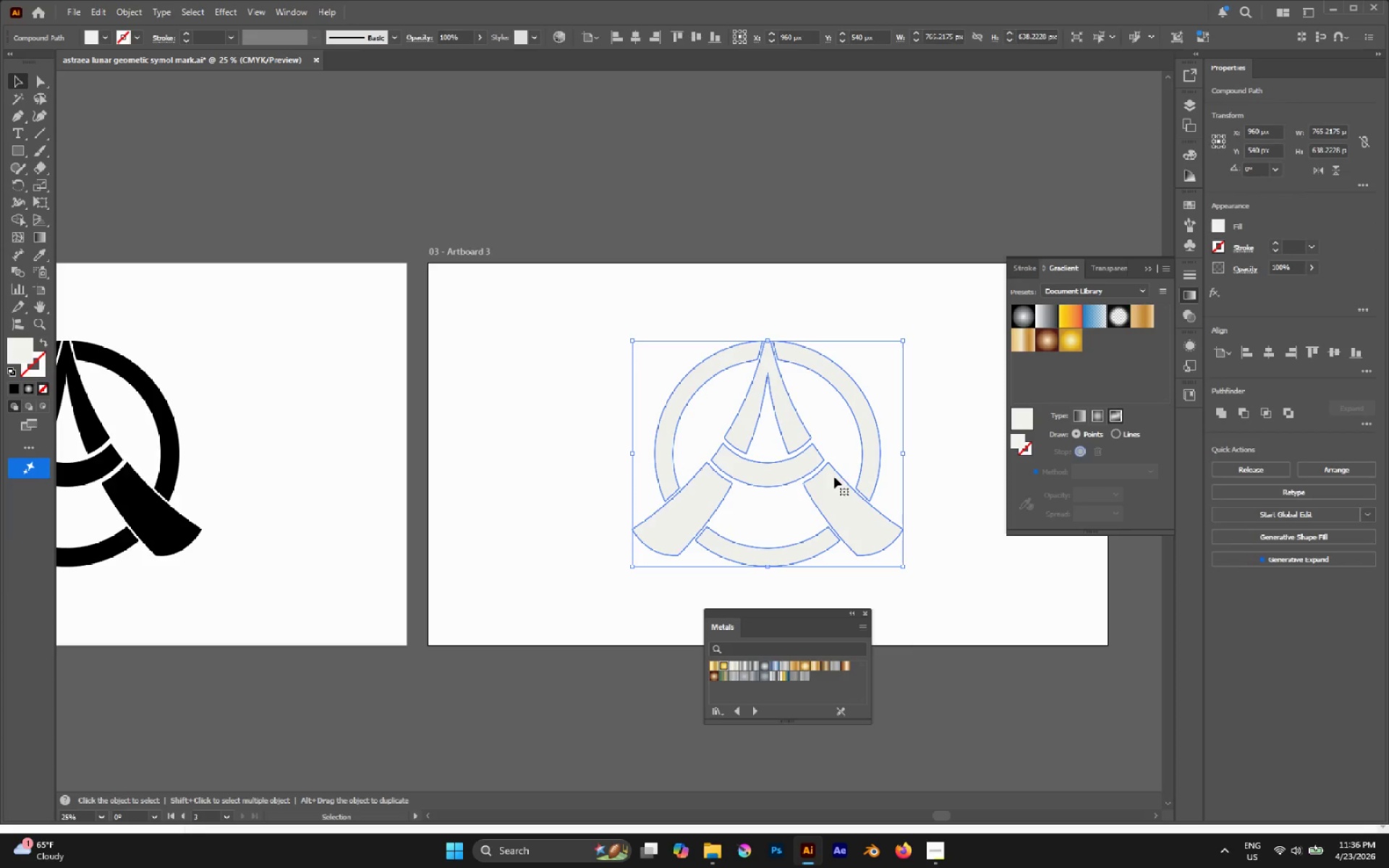 
key(Control+Z)
 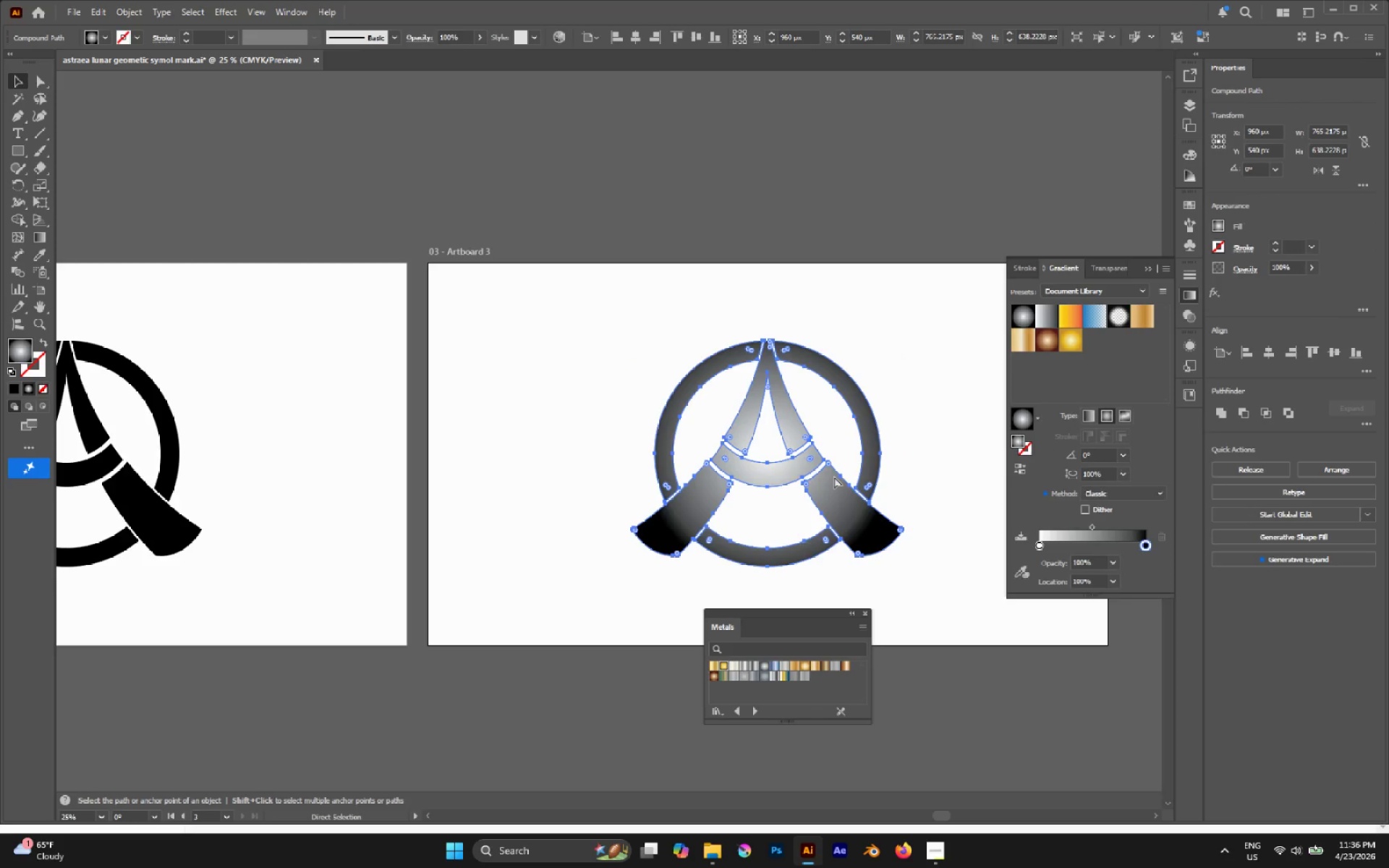 
key(Control+Z)
 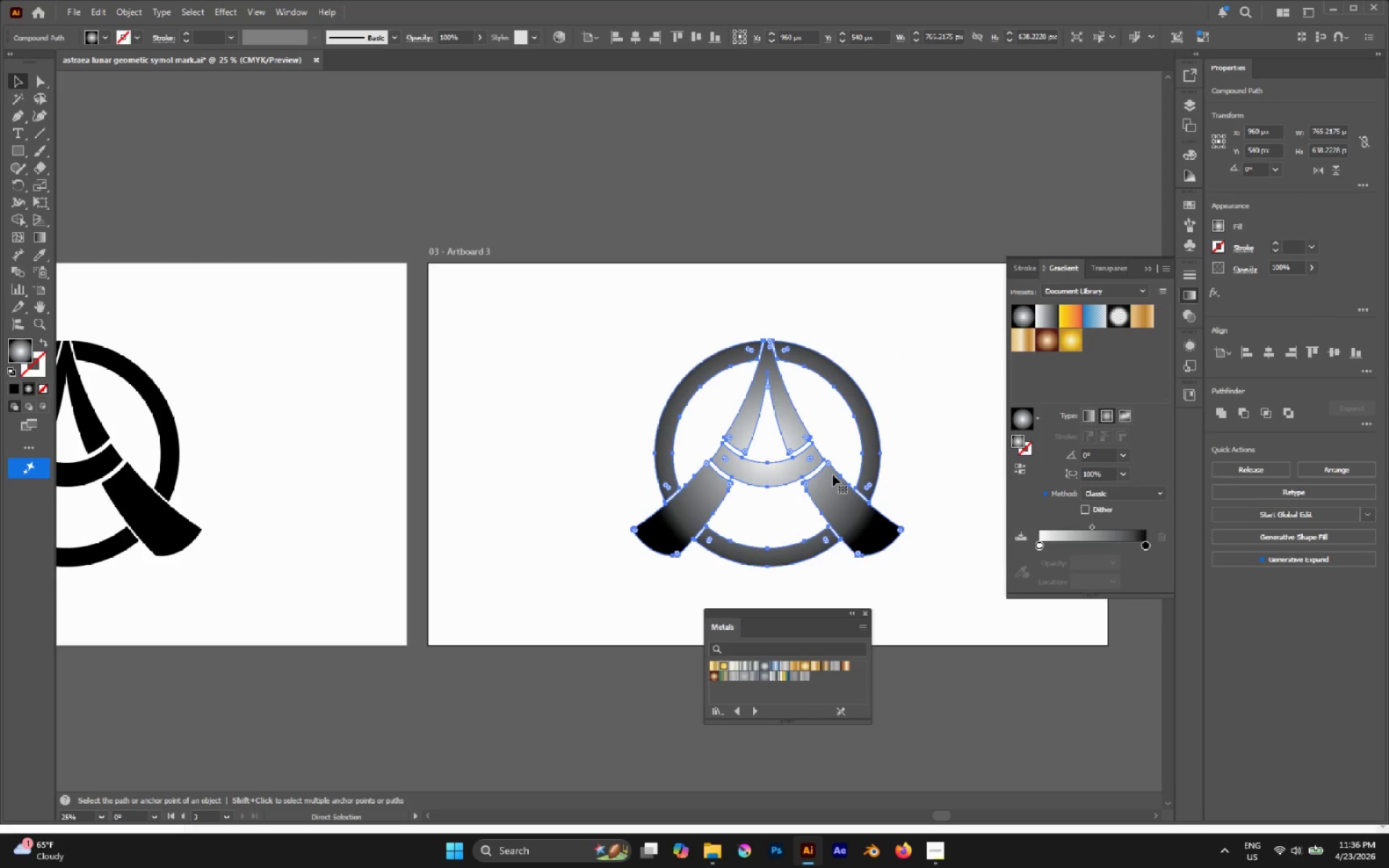 
key(Alt+Control+8)
 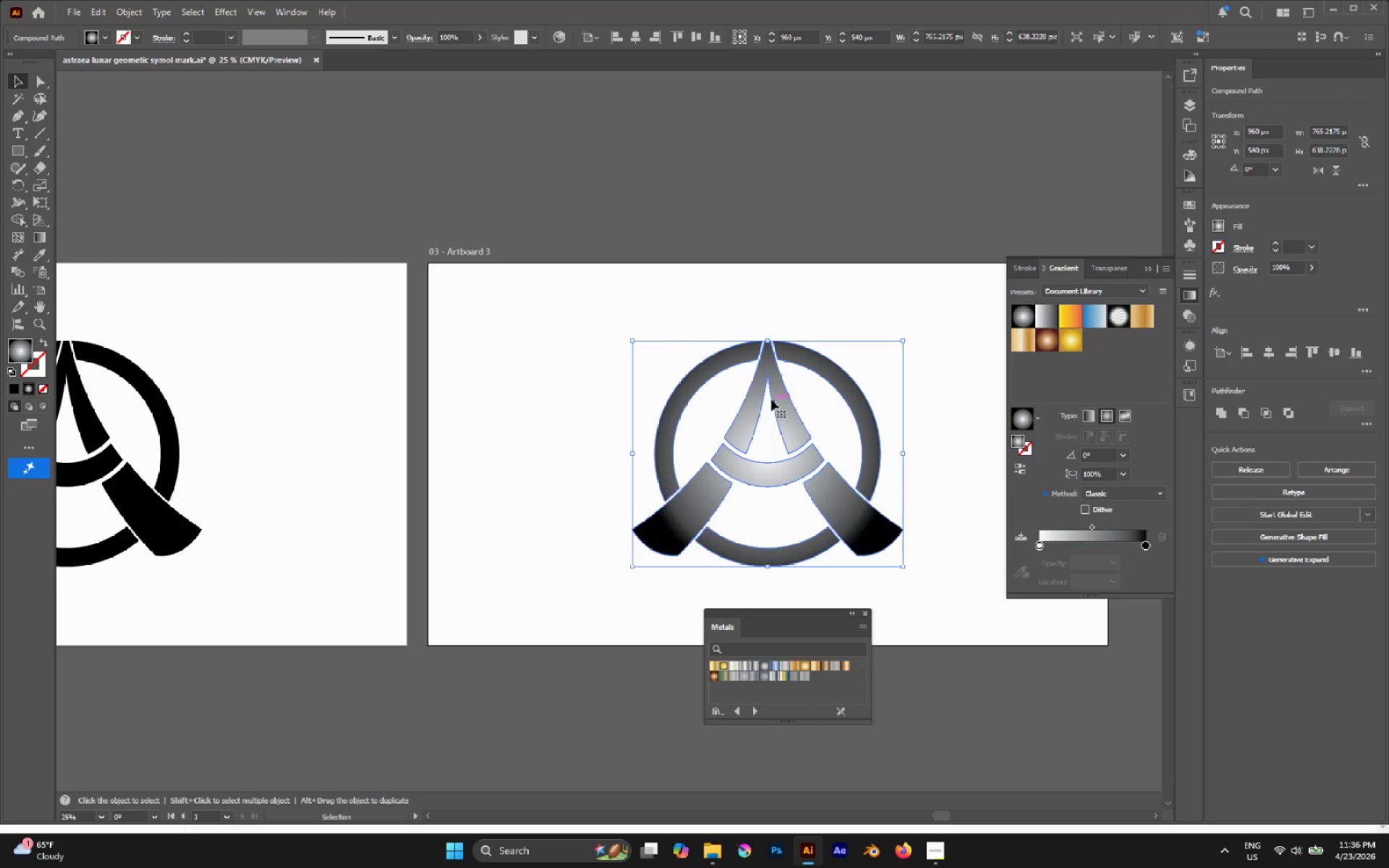 
key(Control+Z)
 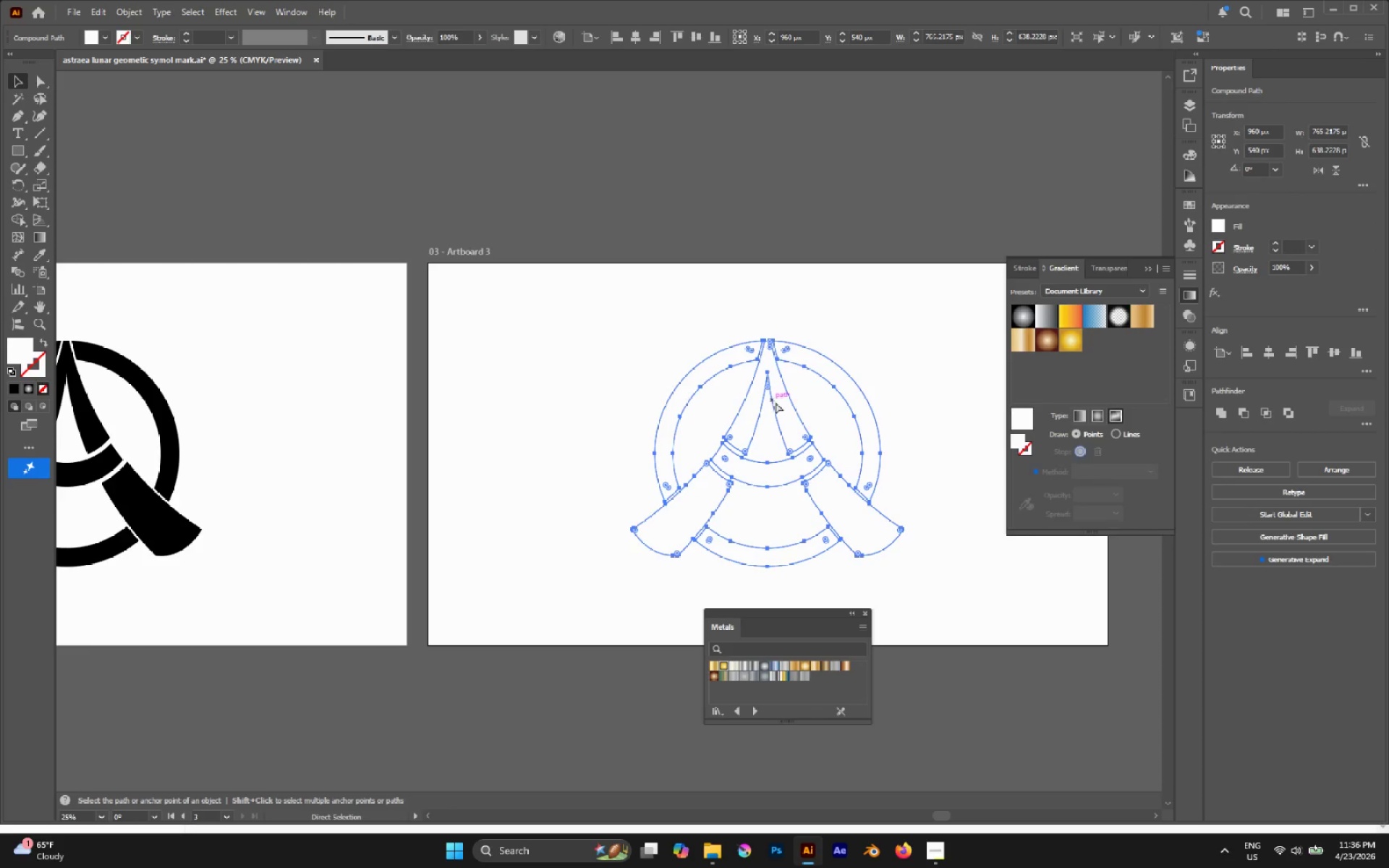 
key(Control+Z)
 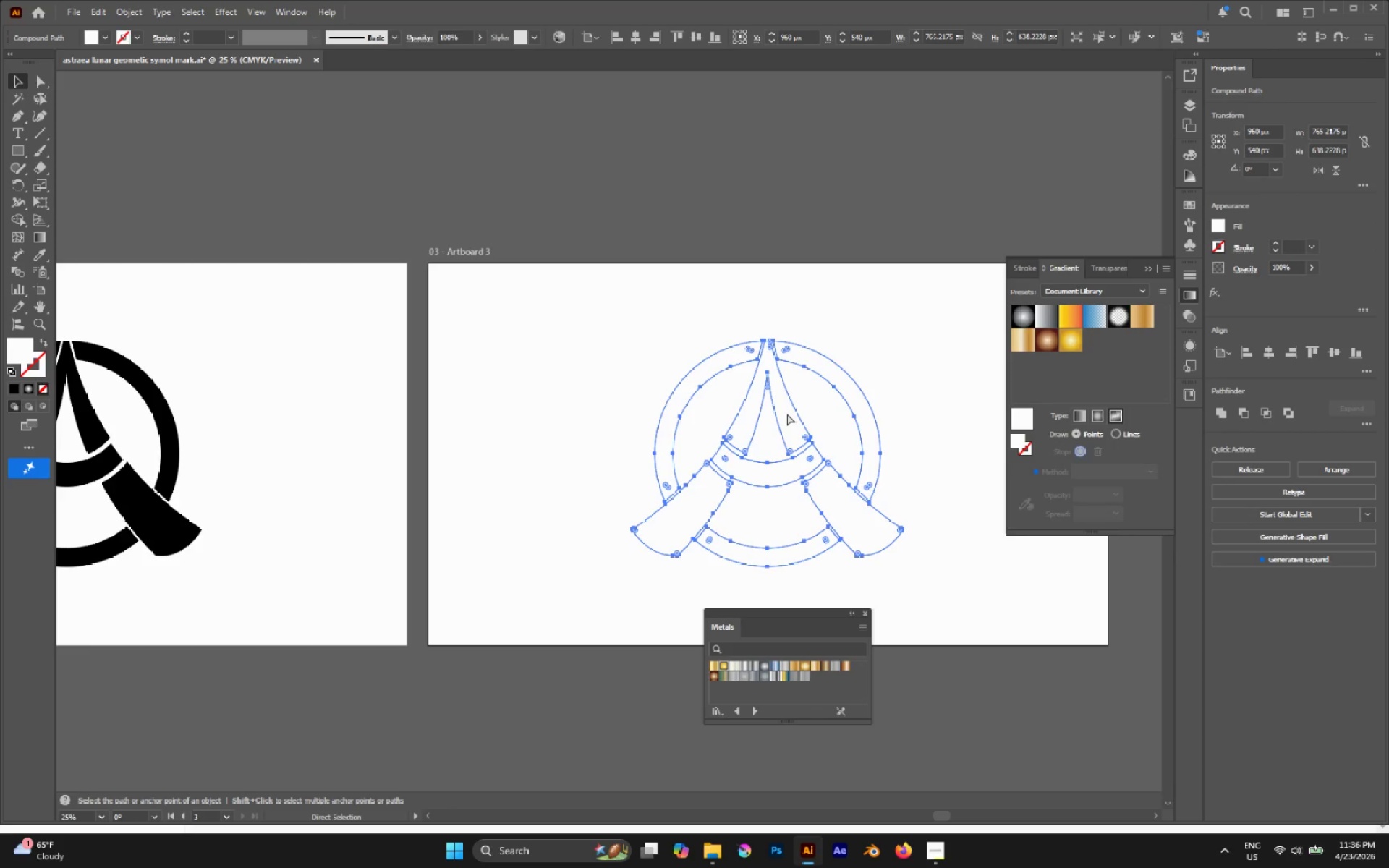 
key(Control+Z)
 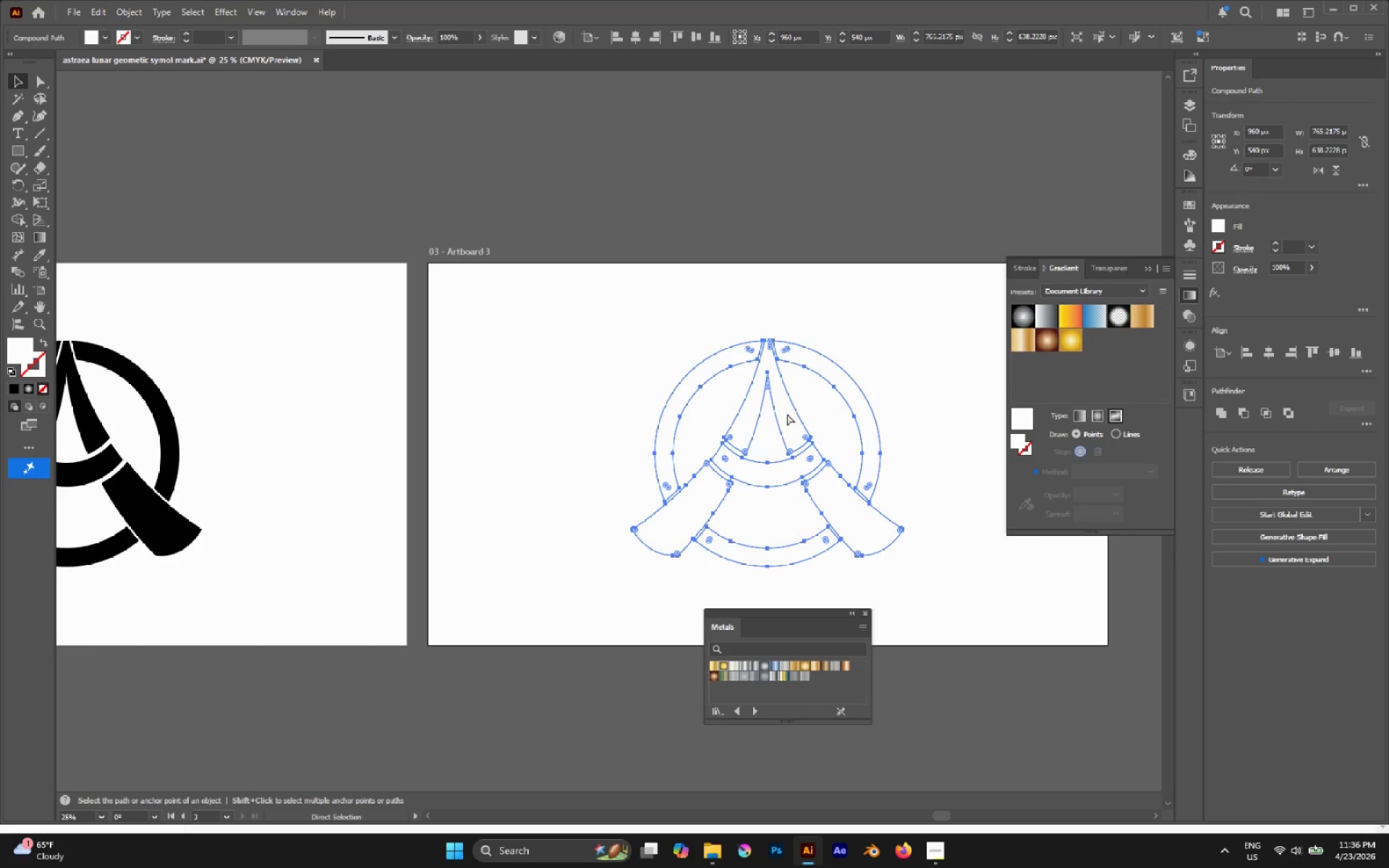 
key(Control+Z)
 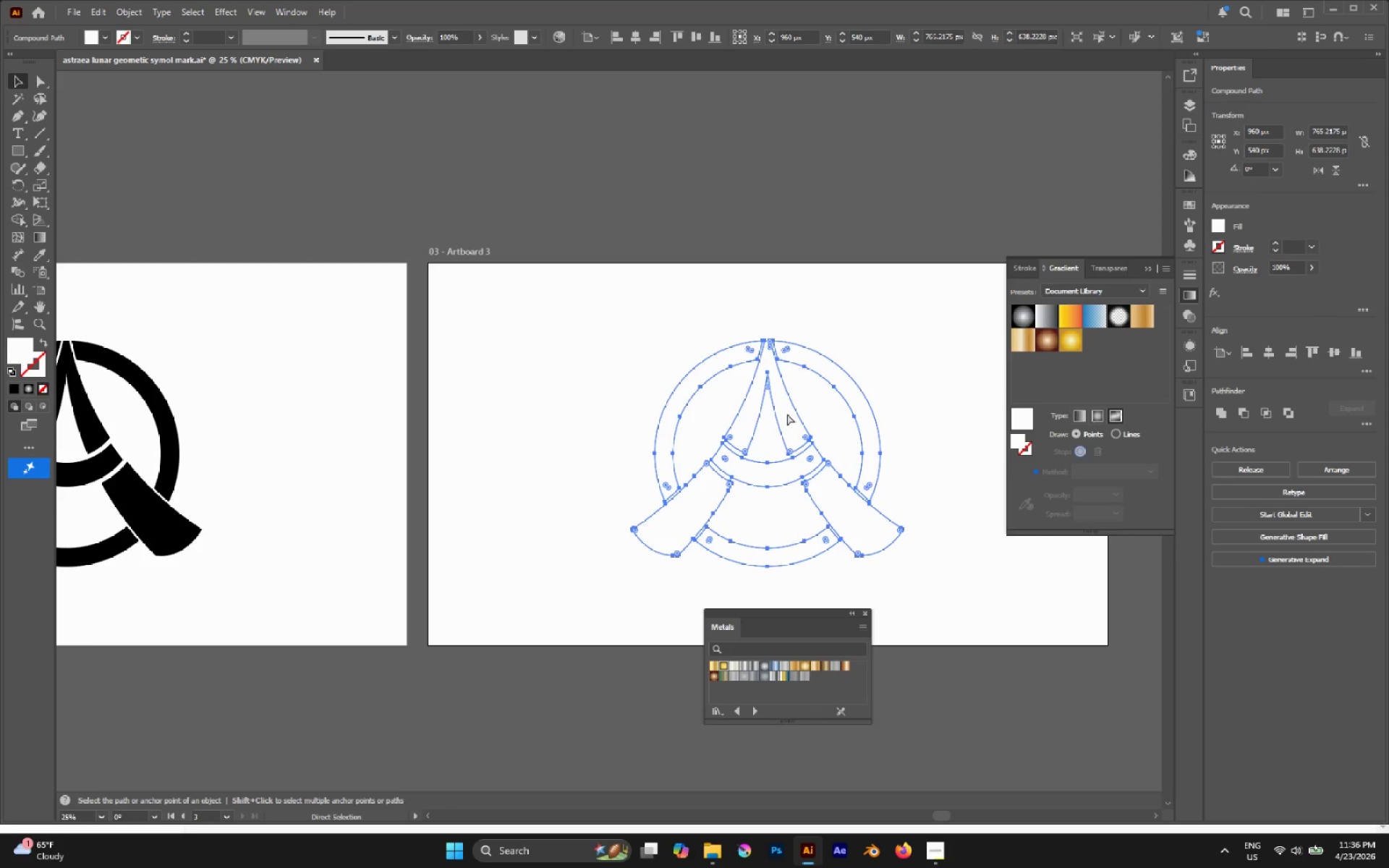 
key(Control+Z)
 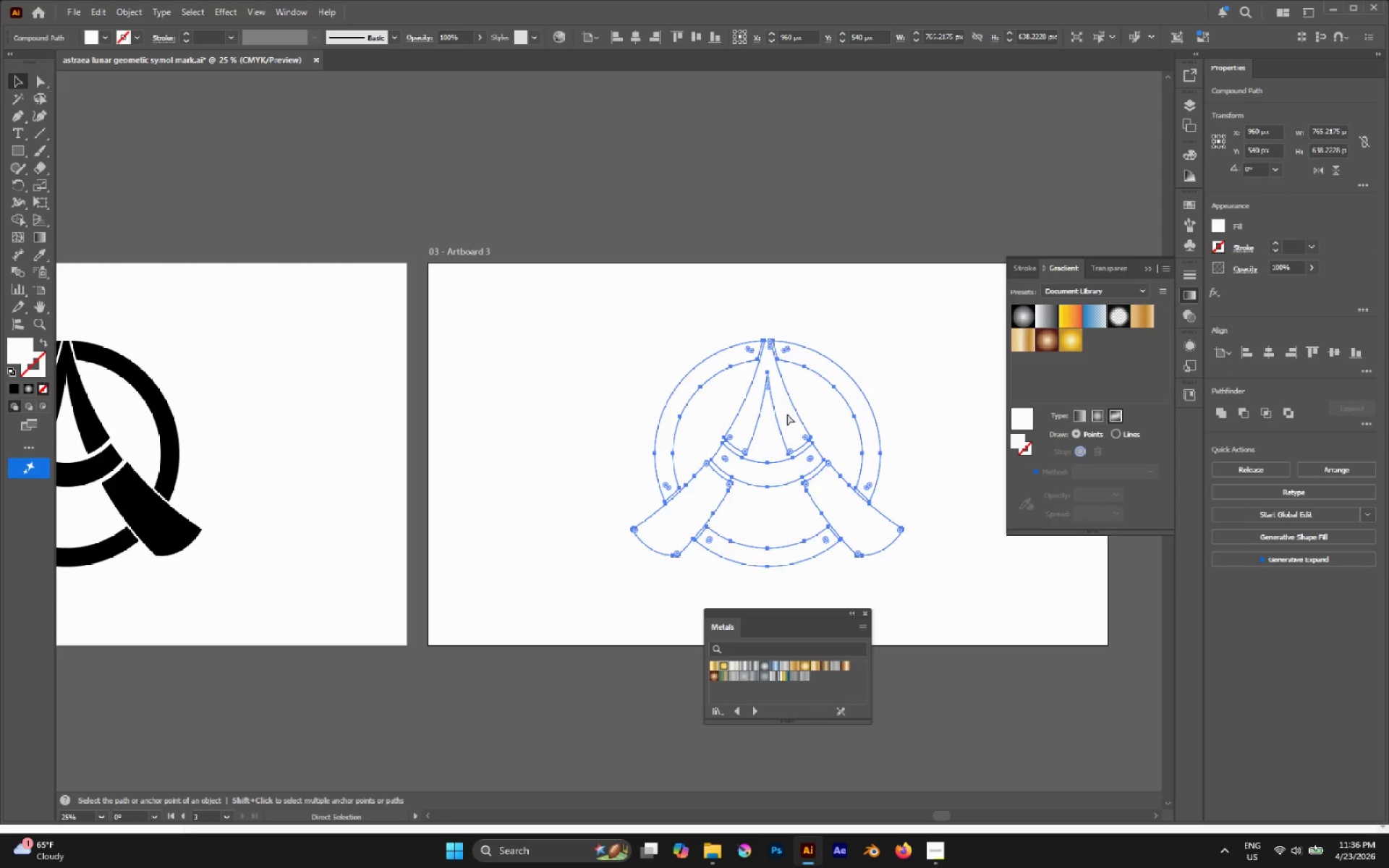 
key(Control+Z)
 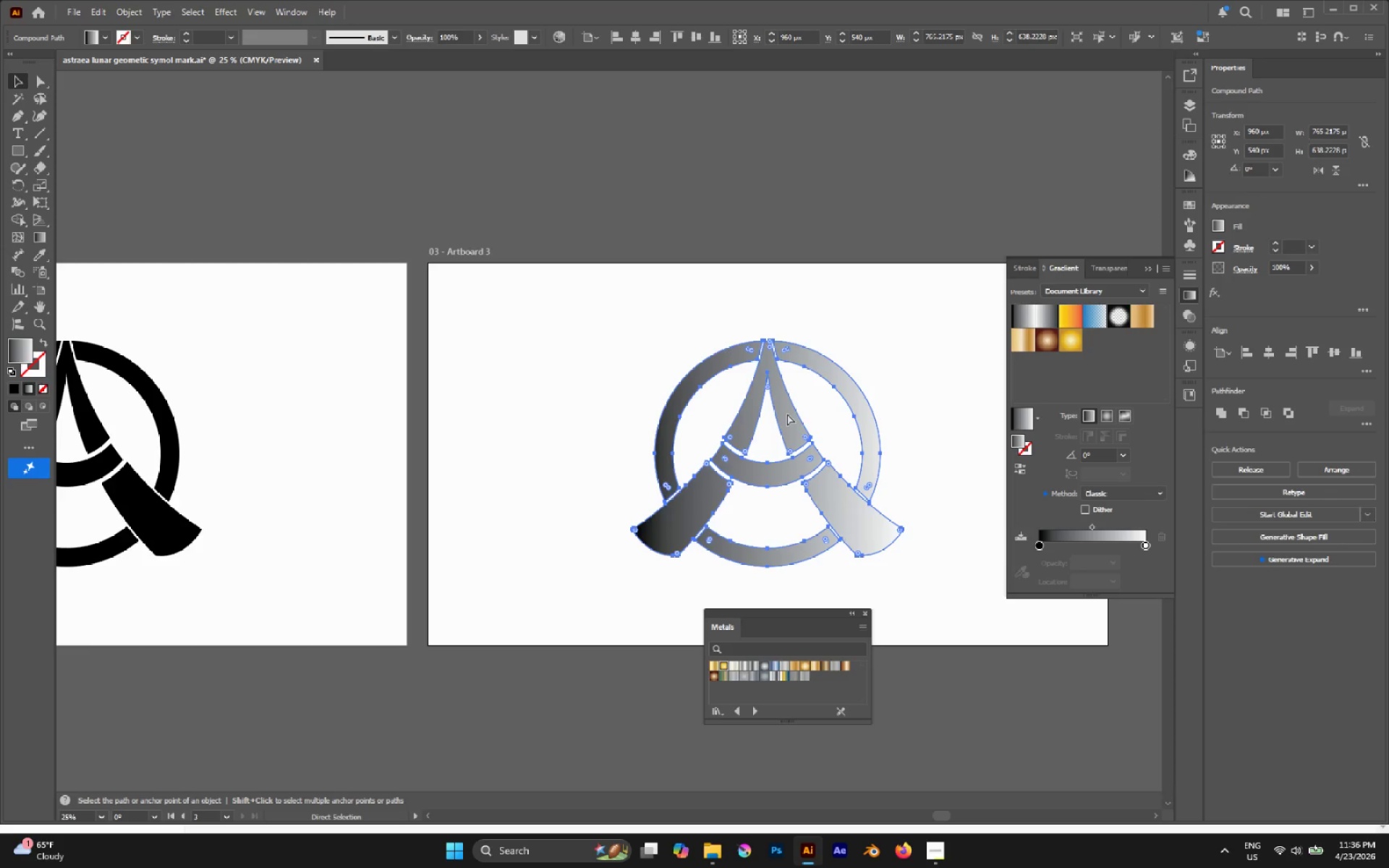 
key(Control+Z)
 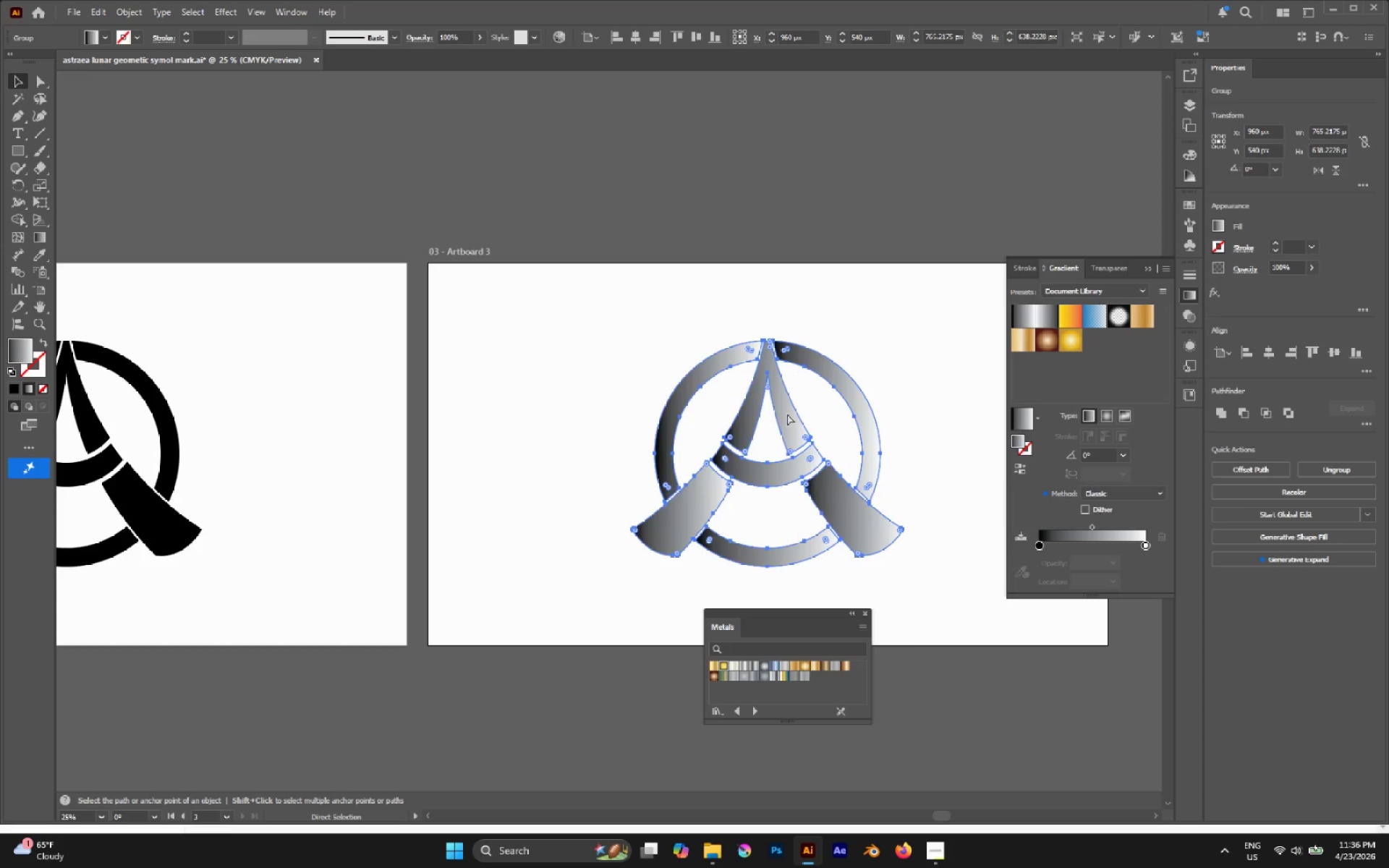 
key(Control+Z)
 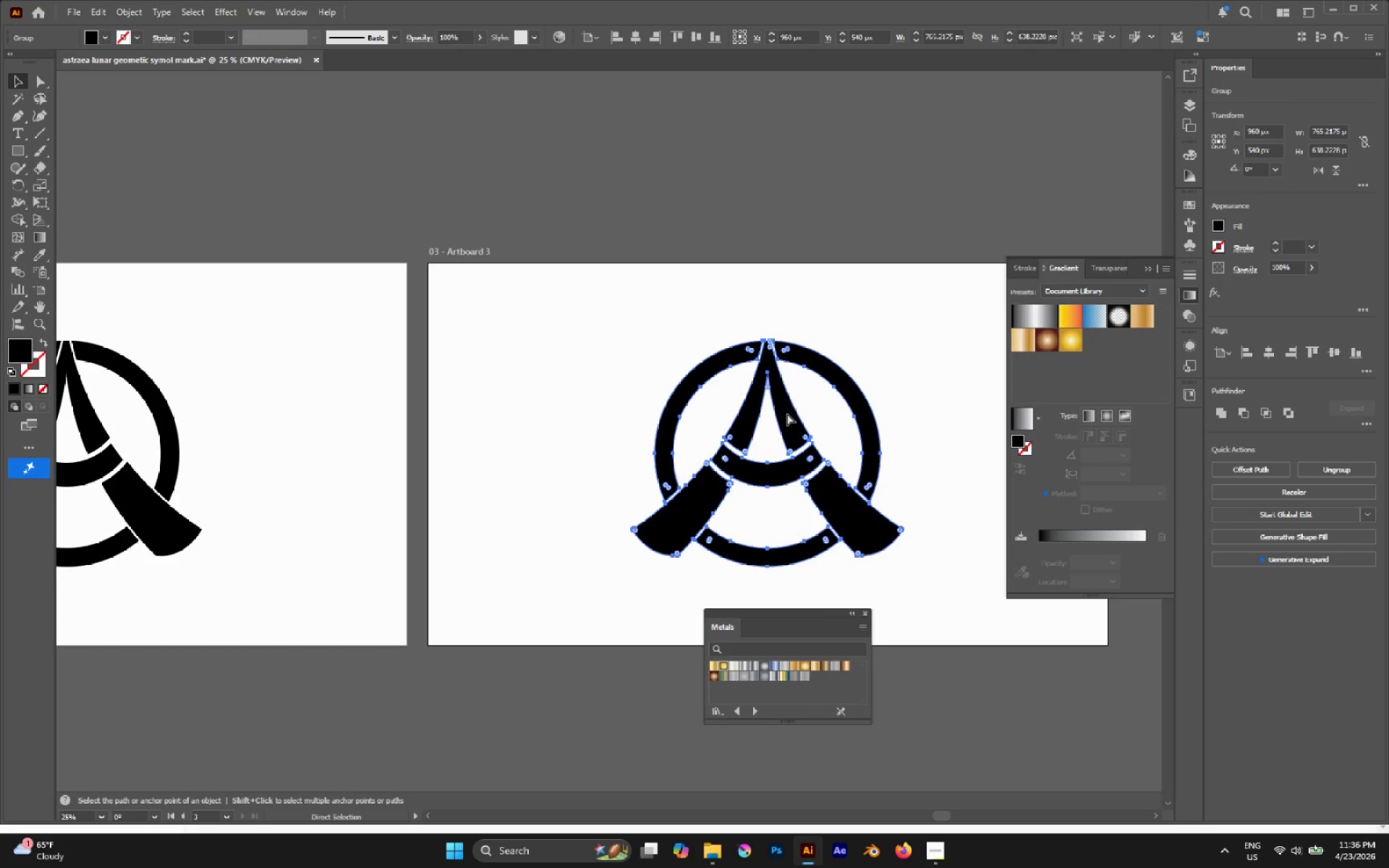 
key(Control+Z)
 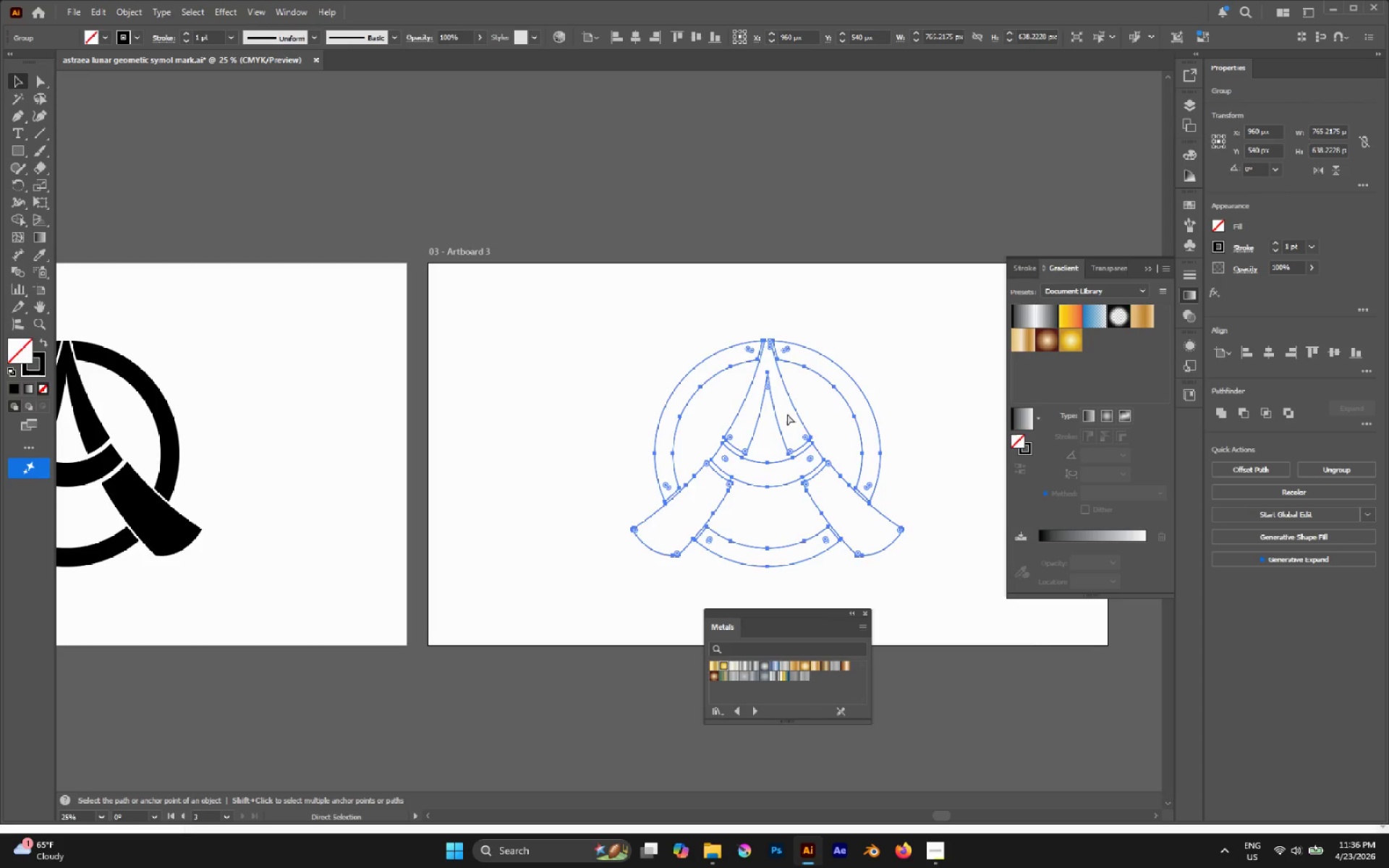 
key(Control+Z)
 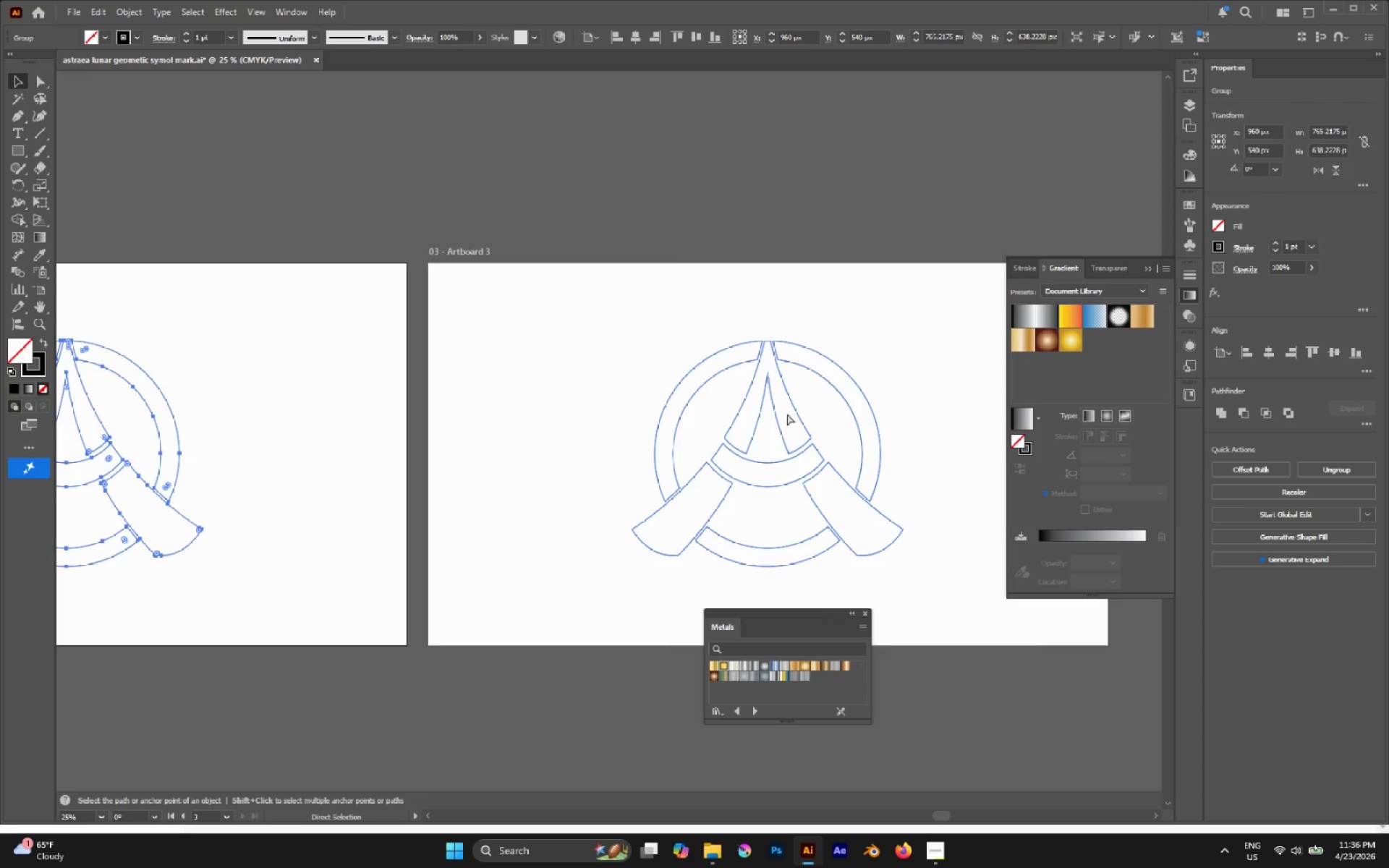 
key(Control+Shift+Z)
 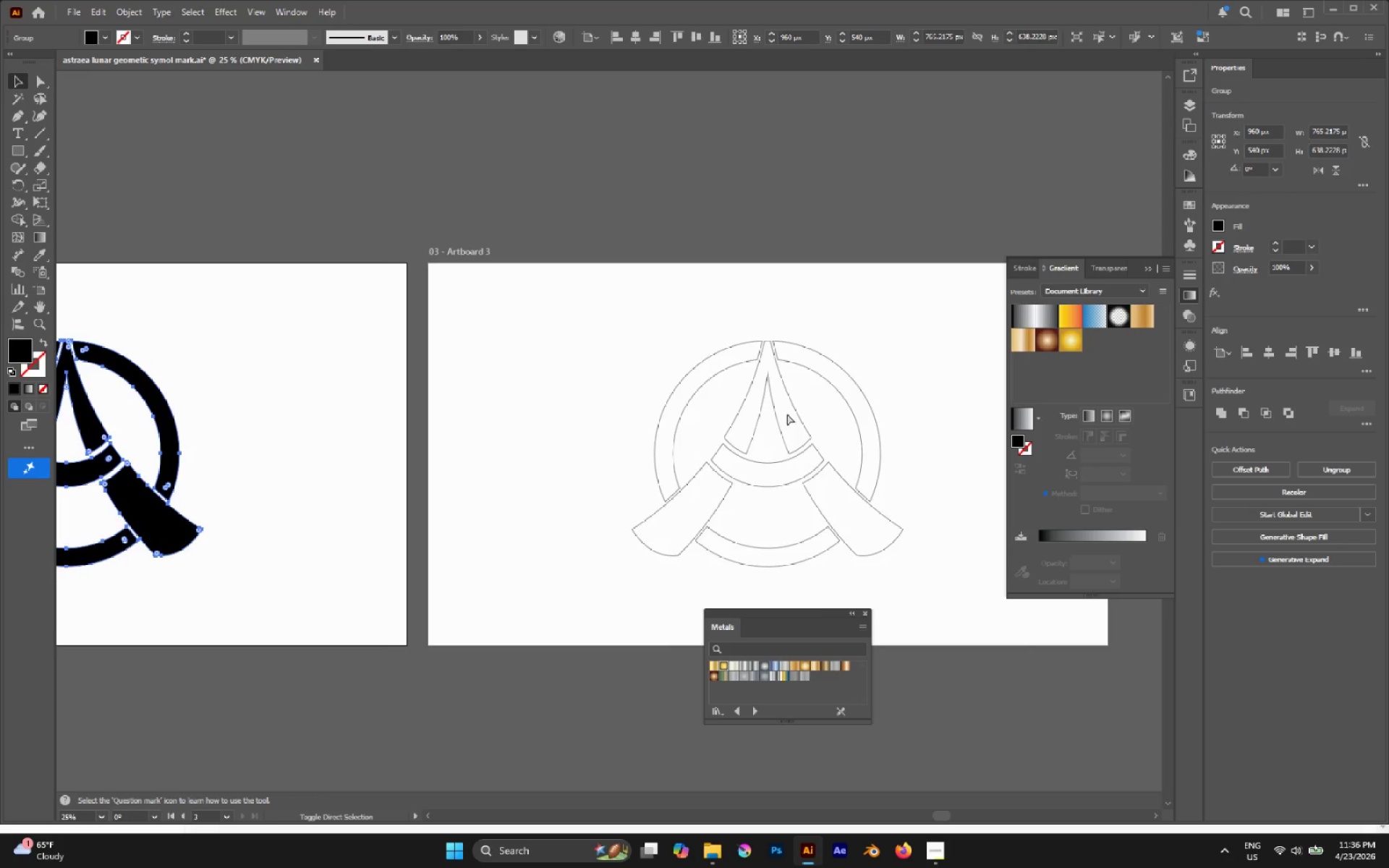 
key(Control+Shift+Z)
 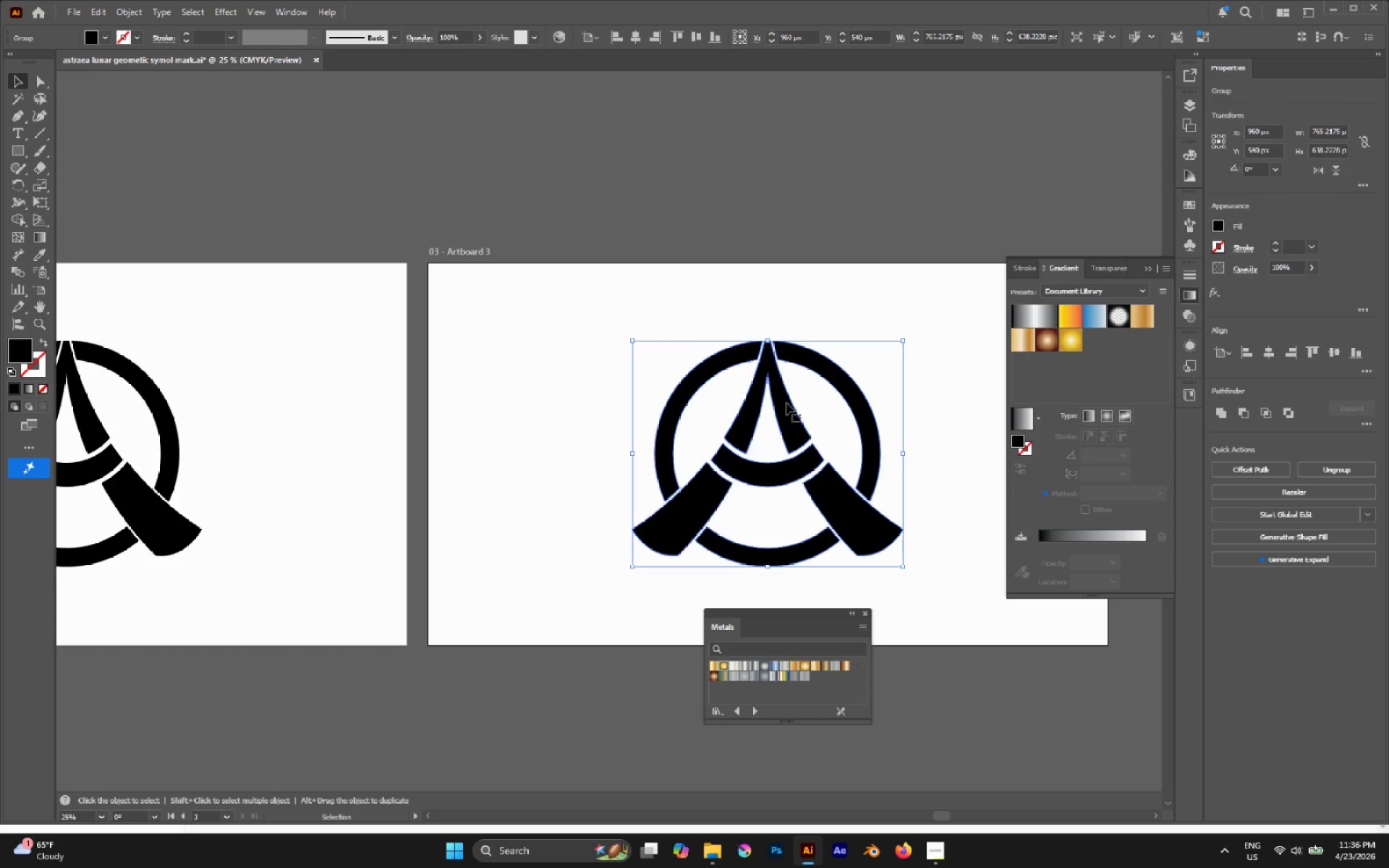 
key(A)
 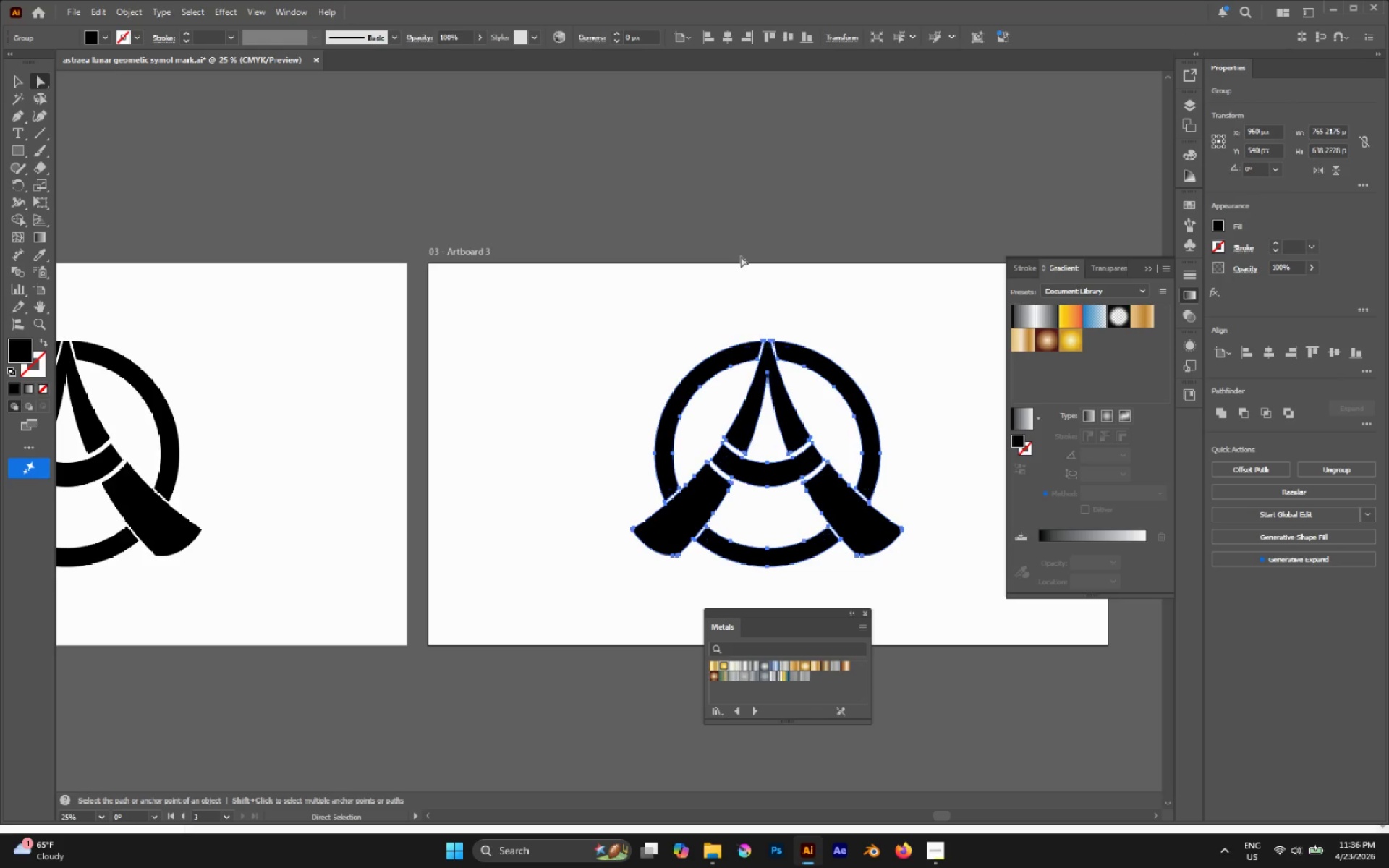 
left_click([741, 256])
 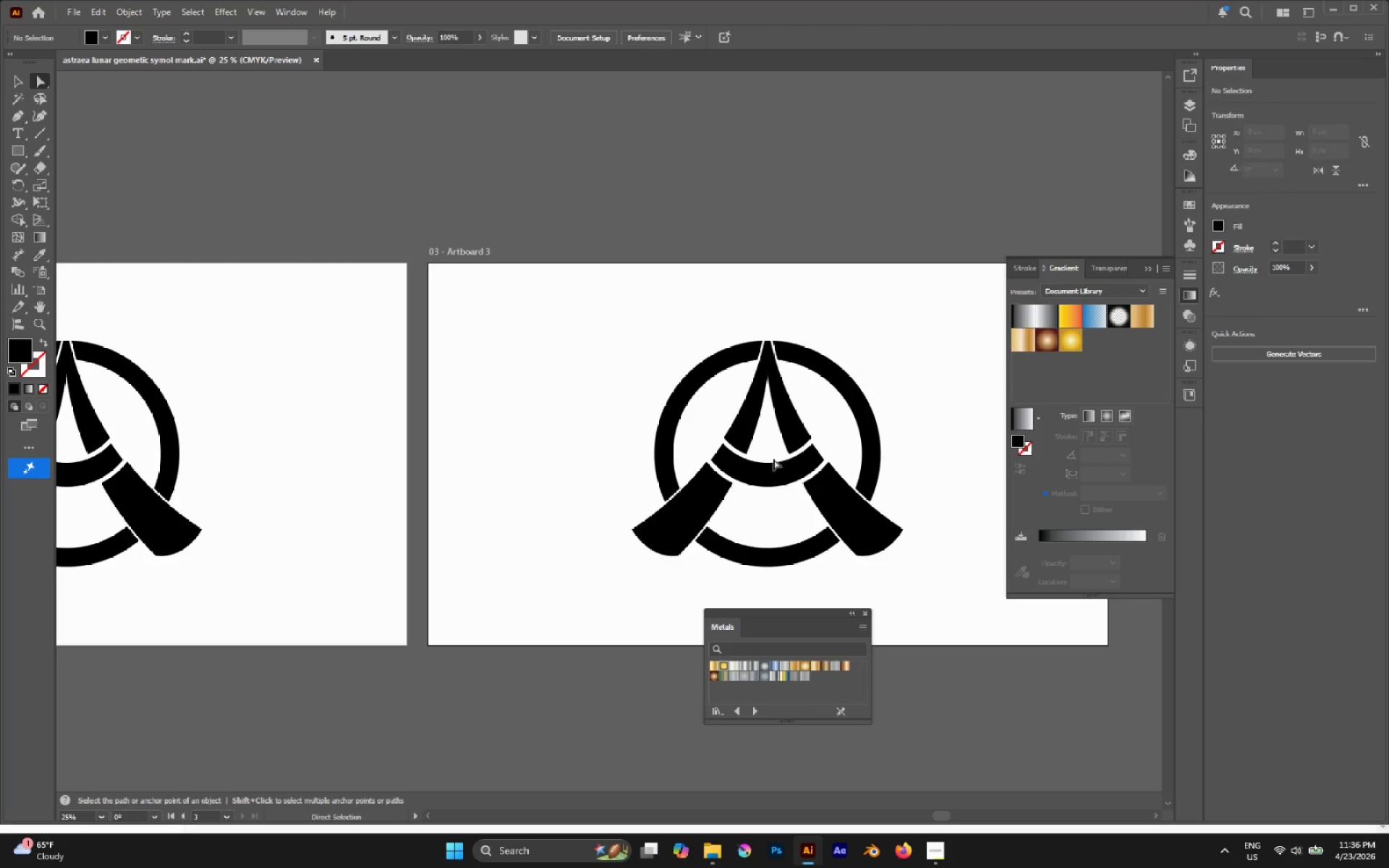 
left_click([773, 462])
 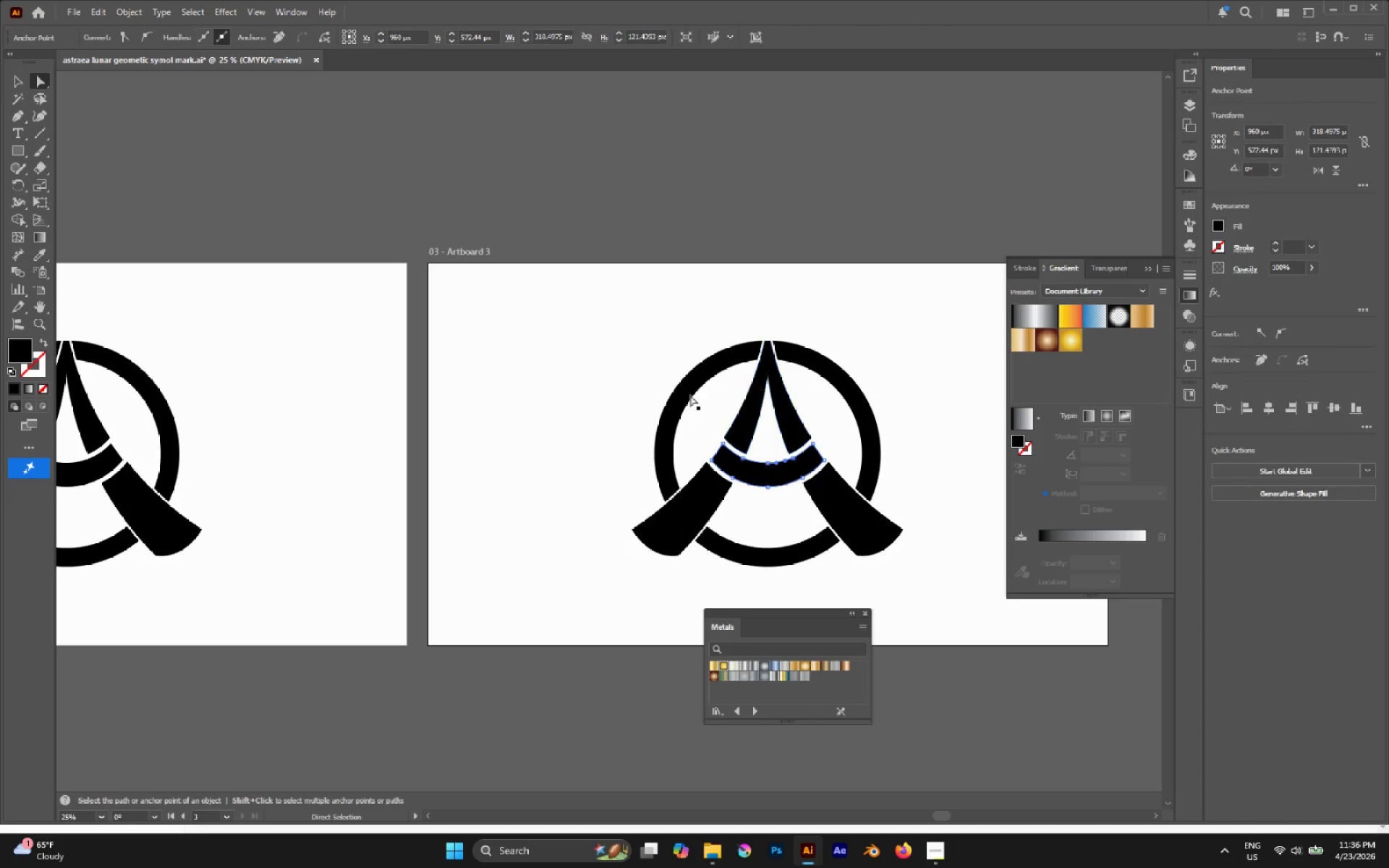 
left_click([666, 380])
 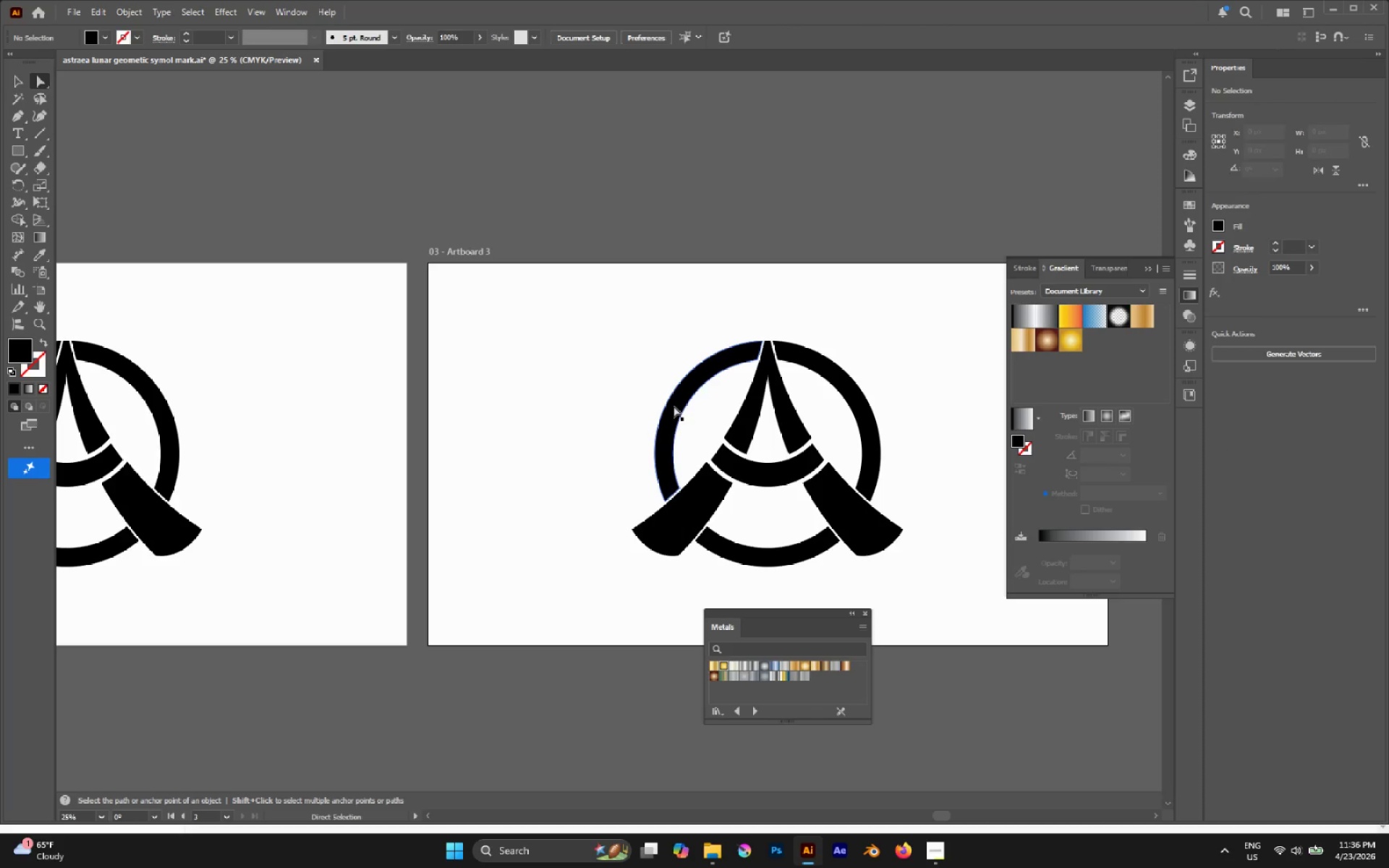 
left_click([674, 406])
 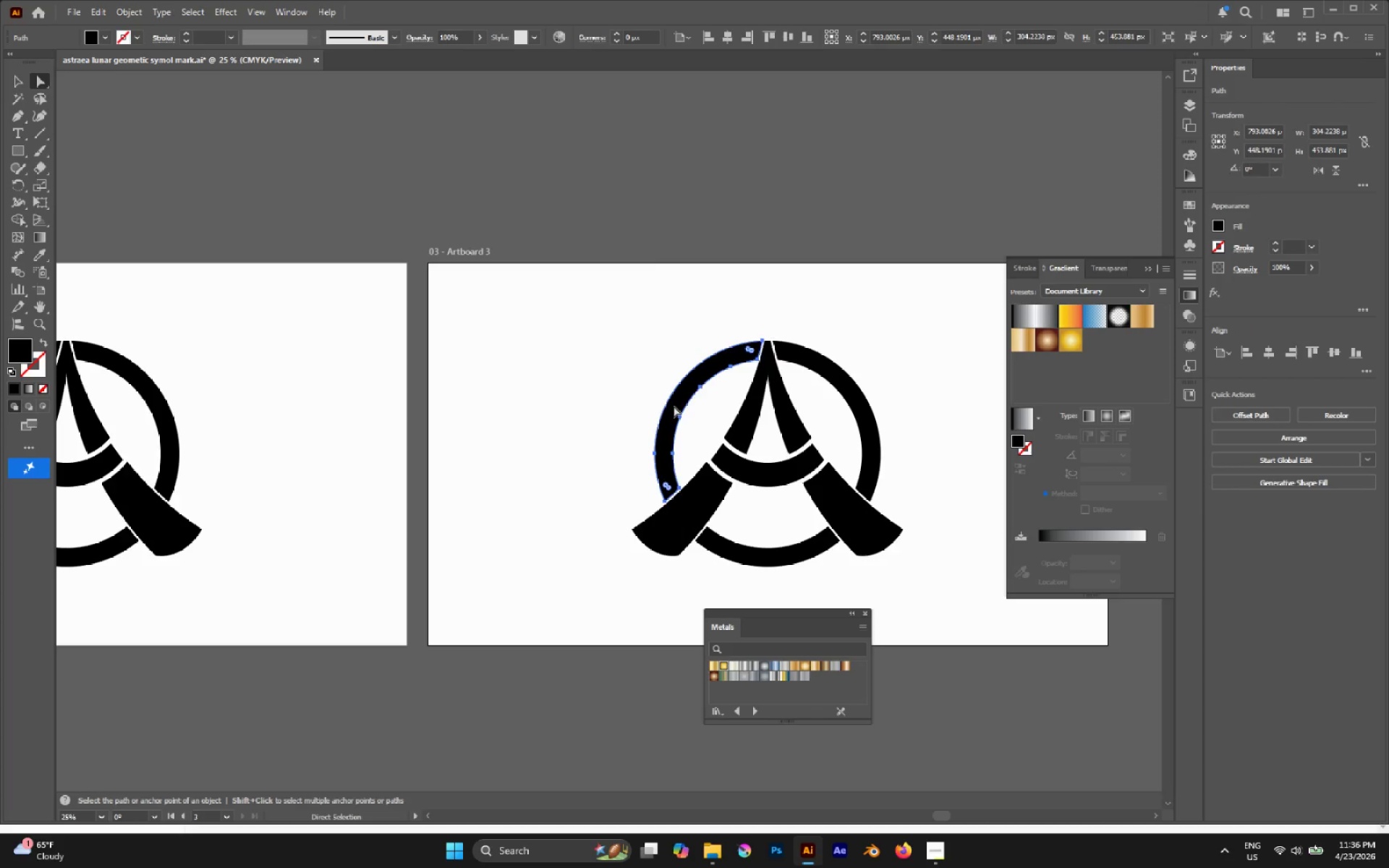 
hold_key(key=ControlLeft, duration=0.45)
 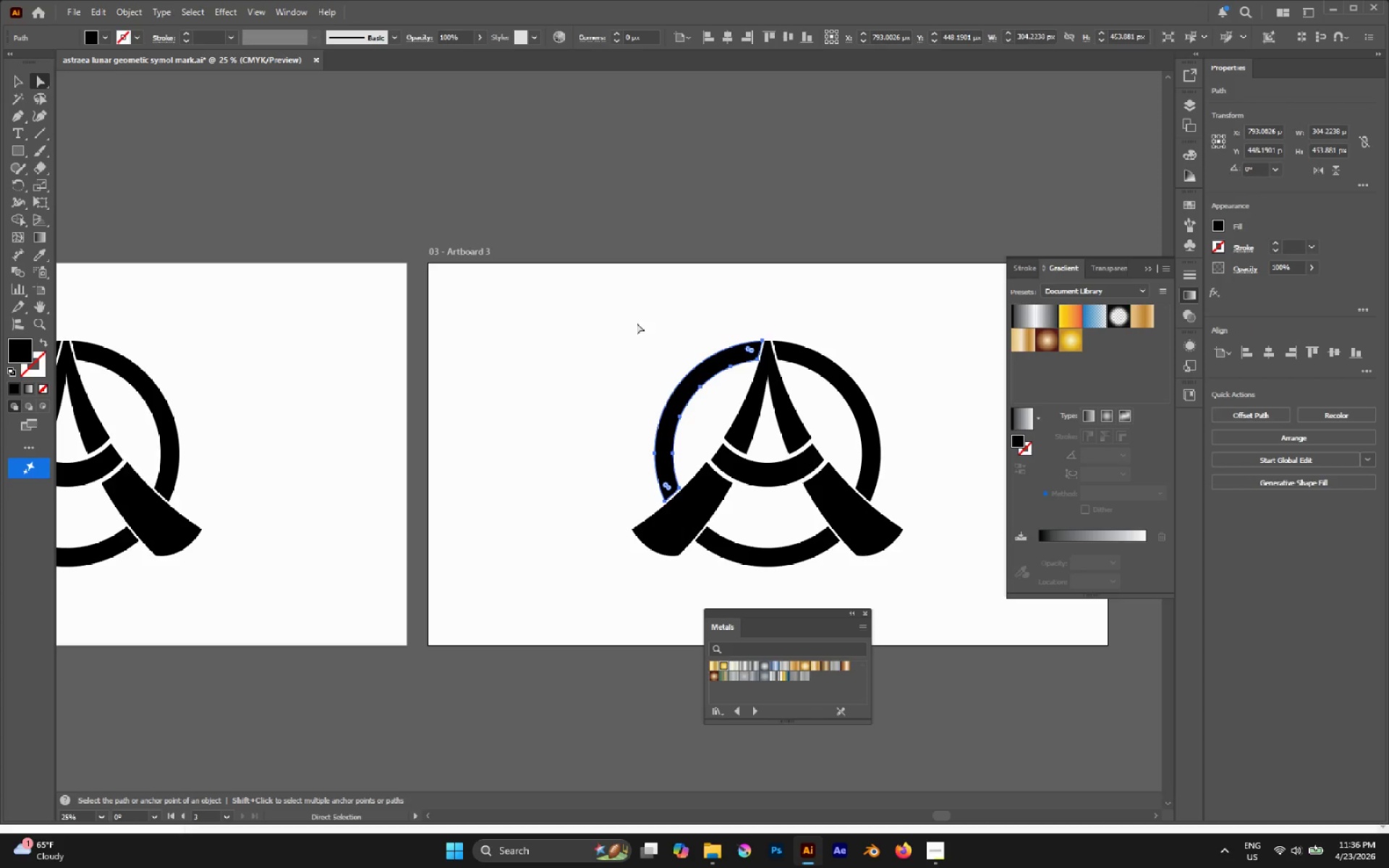 
left_click([637, 323])
 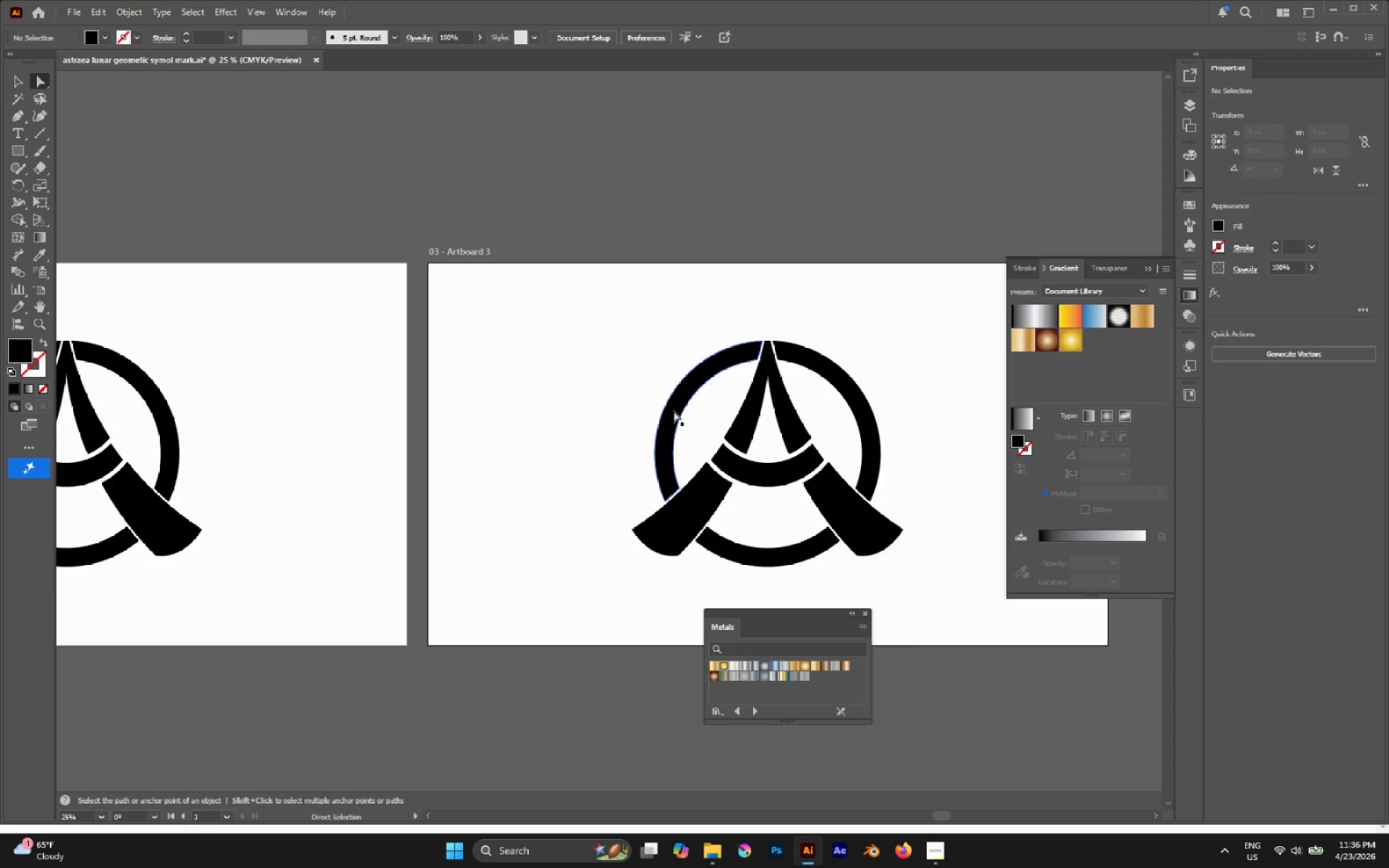 
left_click([674, 410])
 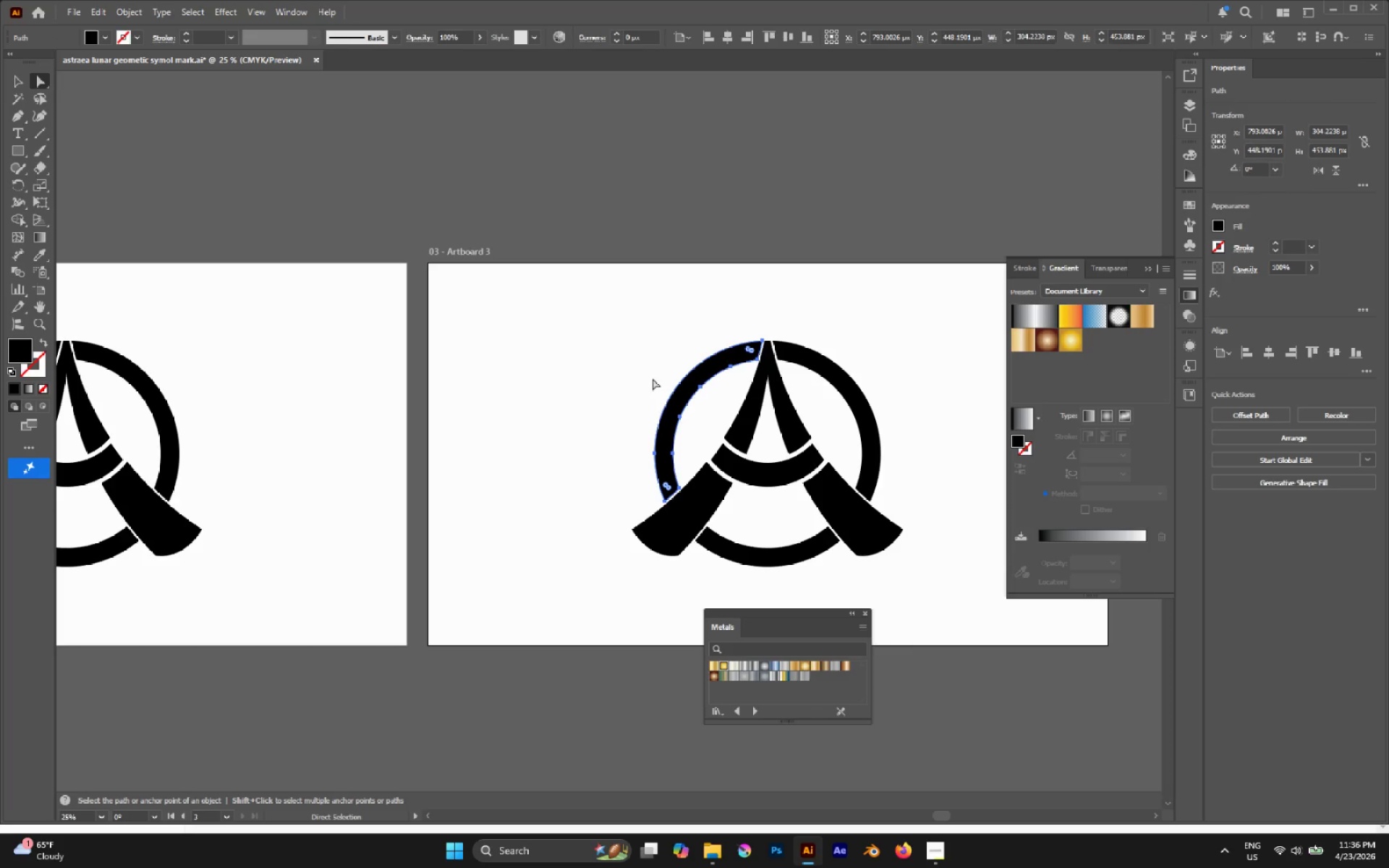 
left_click([609, 314])
 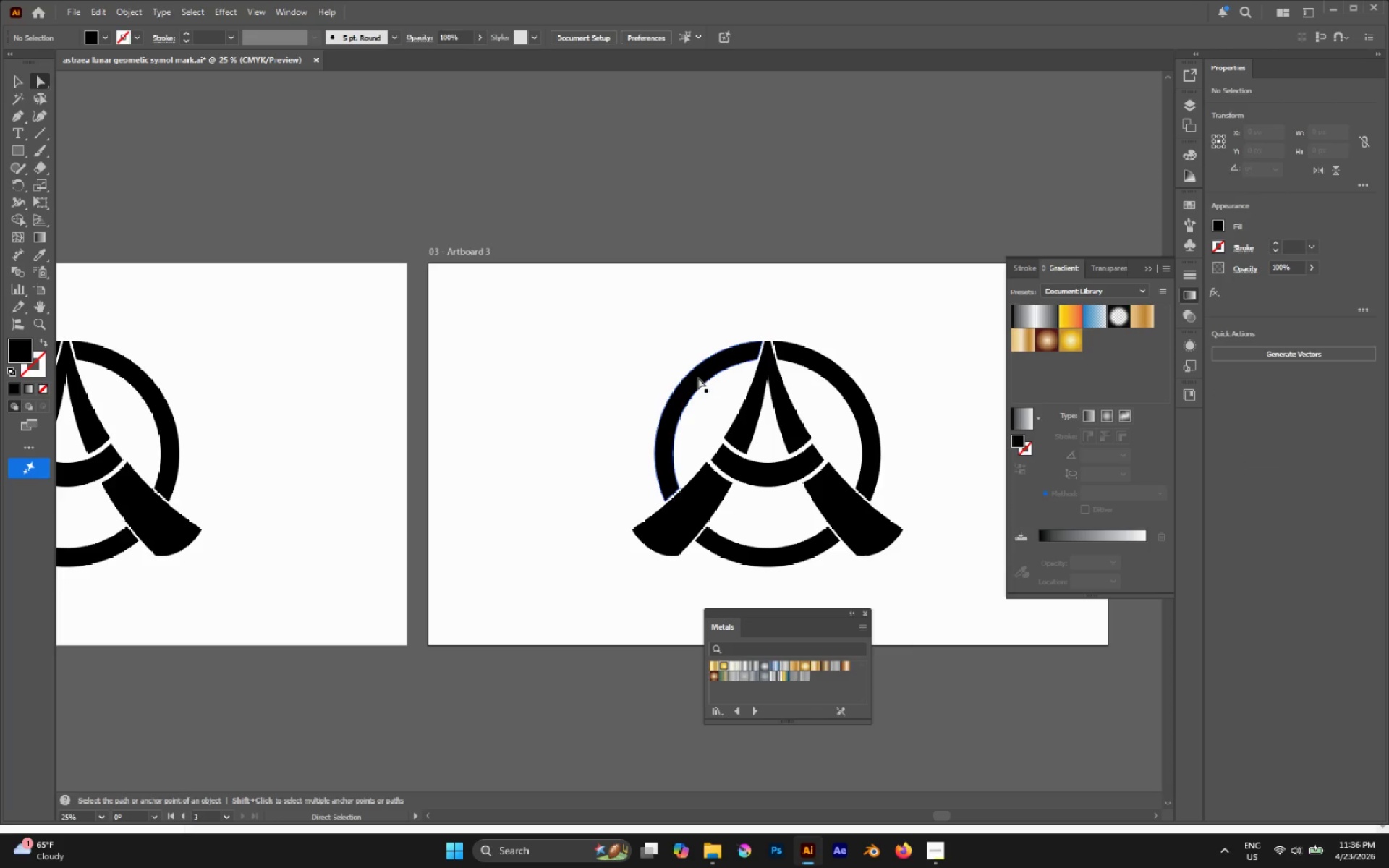 
key(V)
 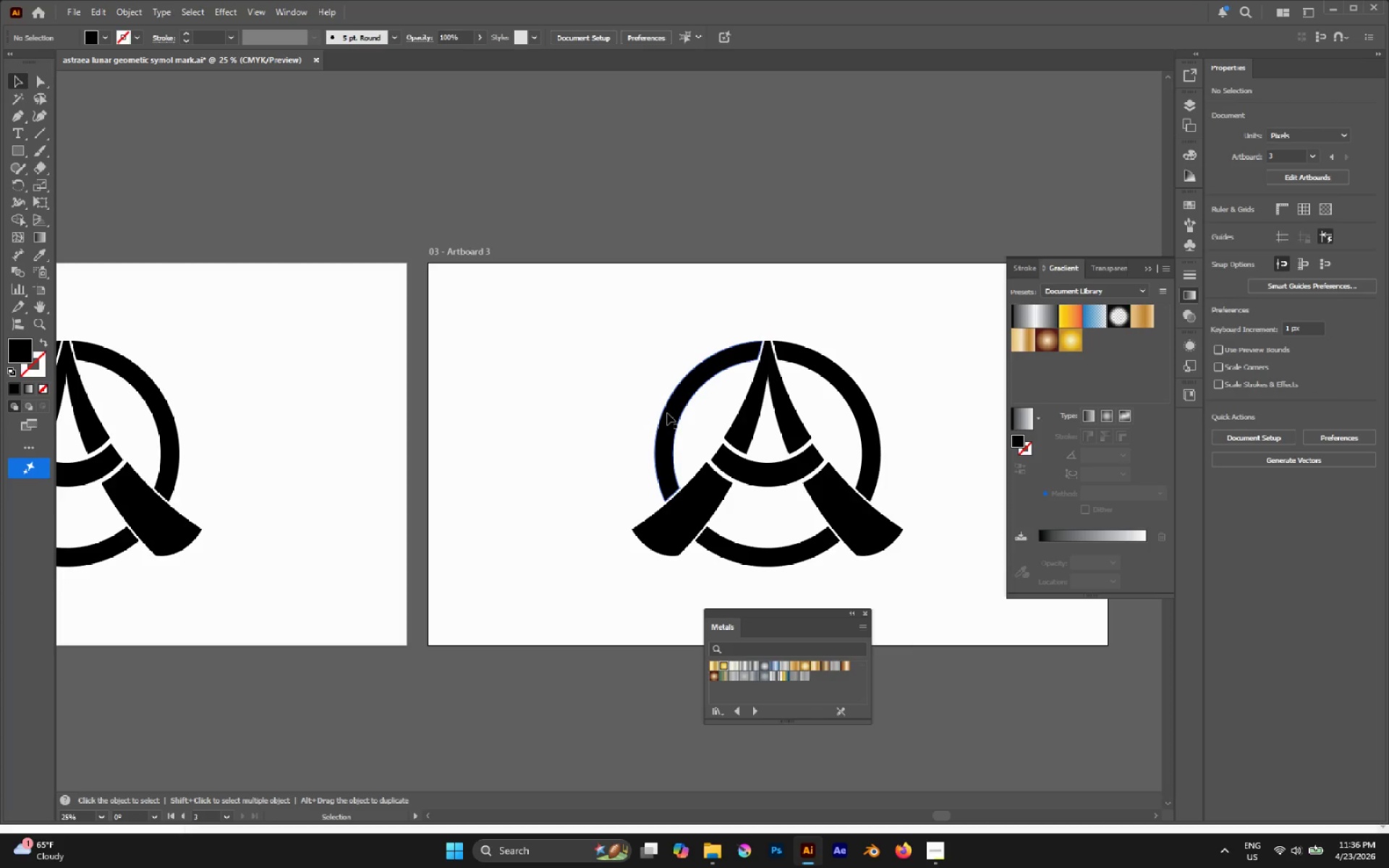 
left_click([667, 413])
 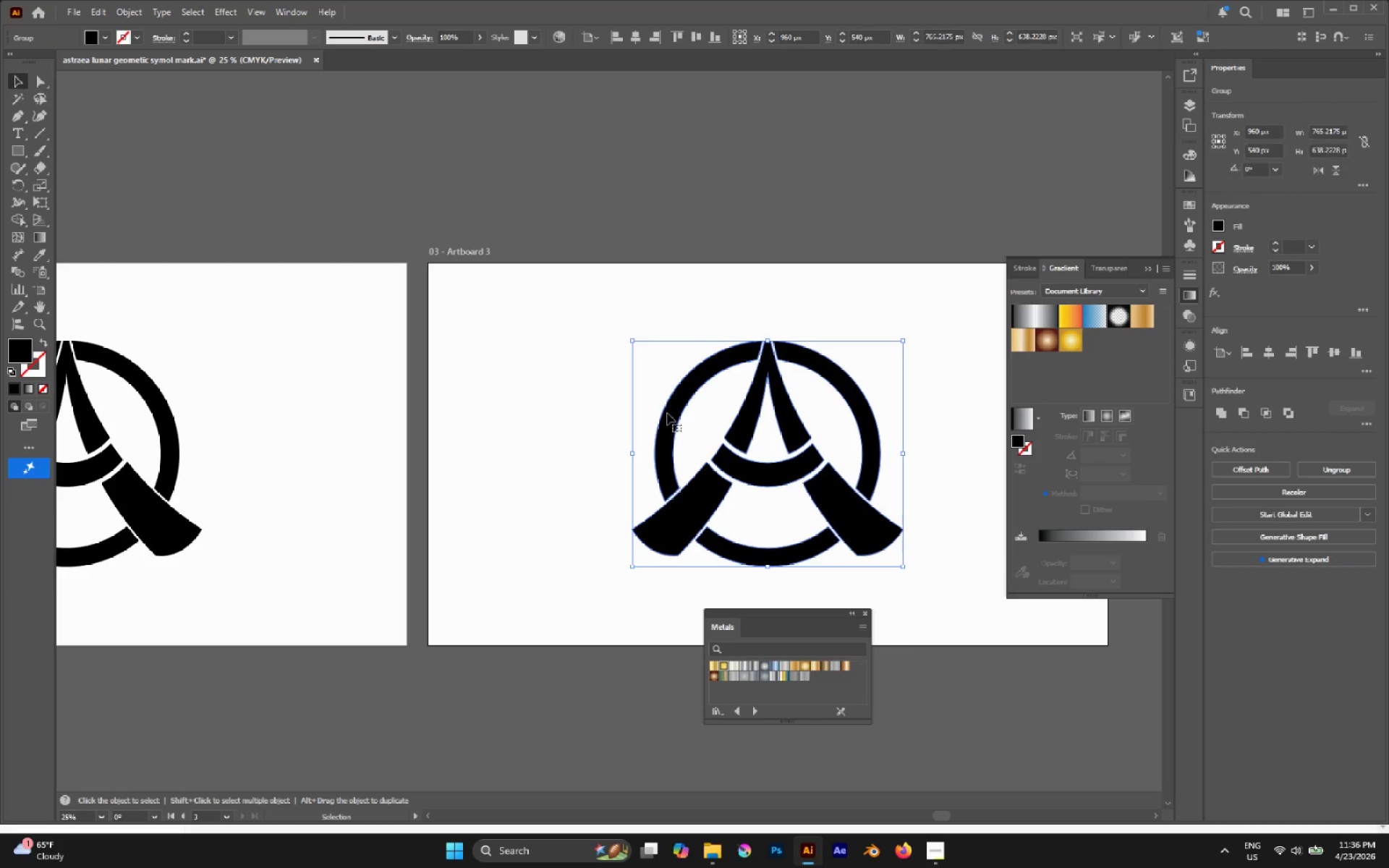 
key(Control+Shift+G)
 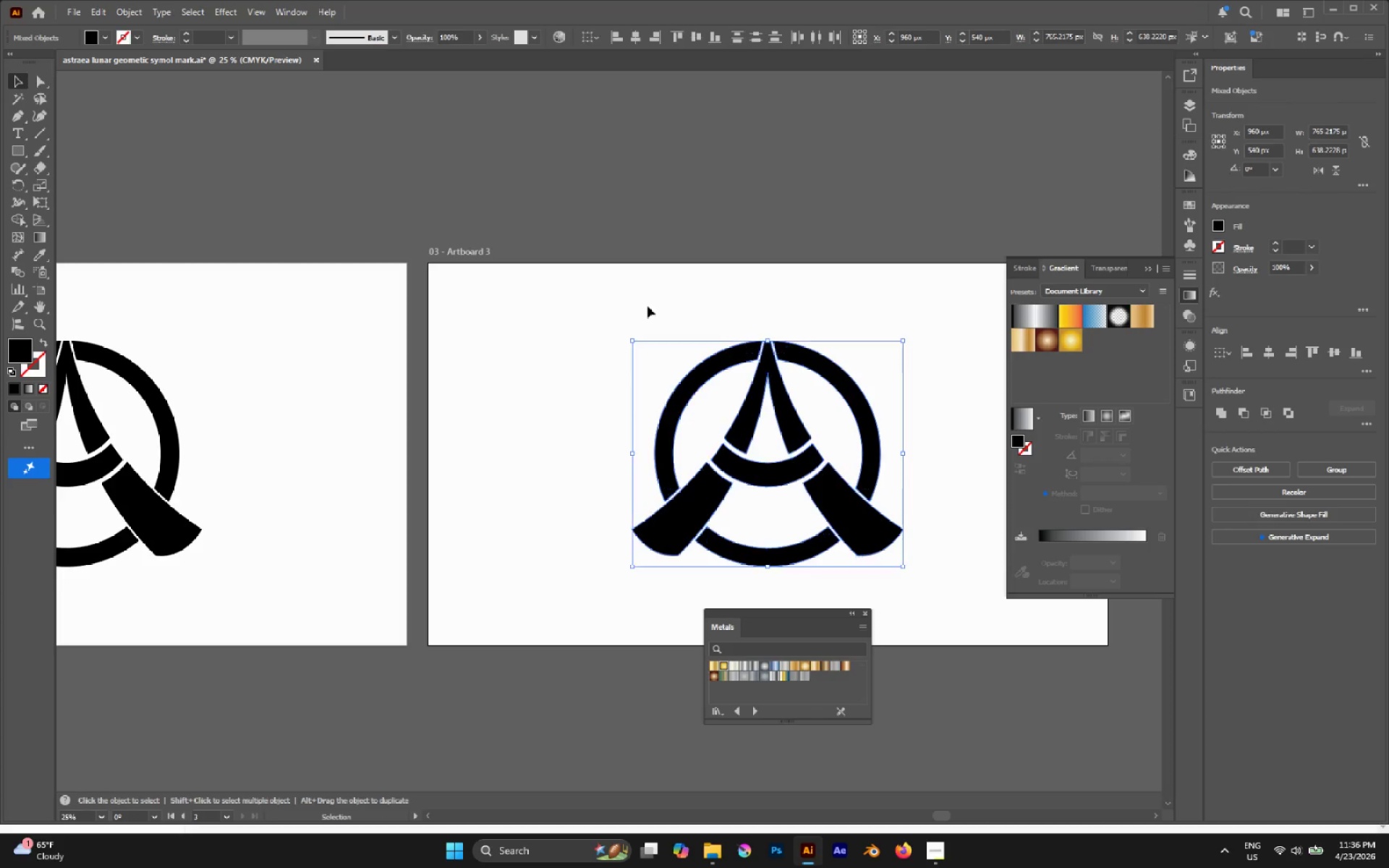 
left_click([647, 306])
 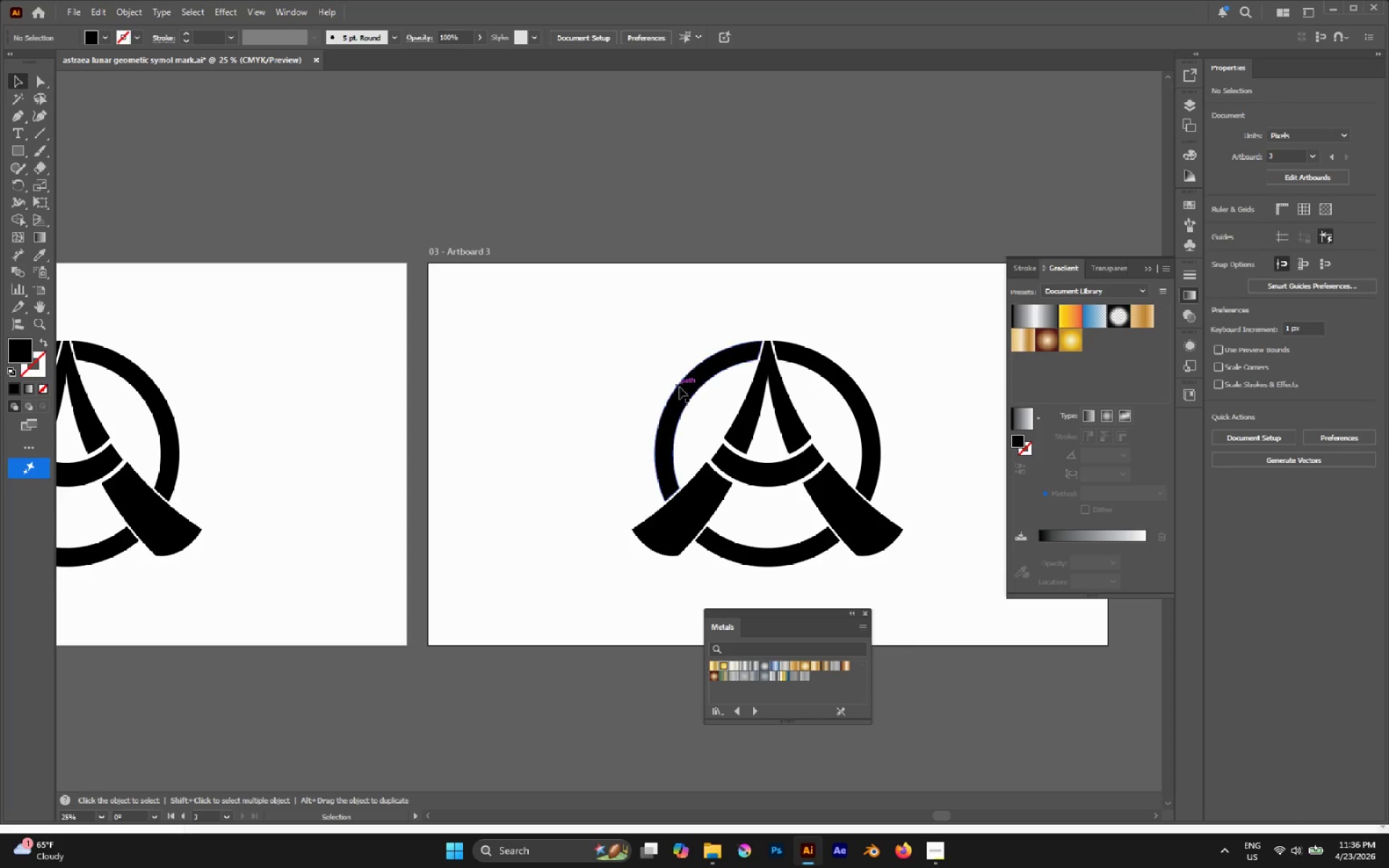 
left_click([679, 387])
 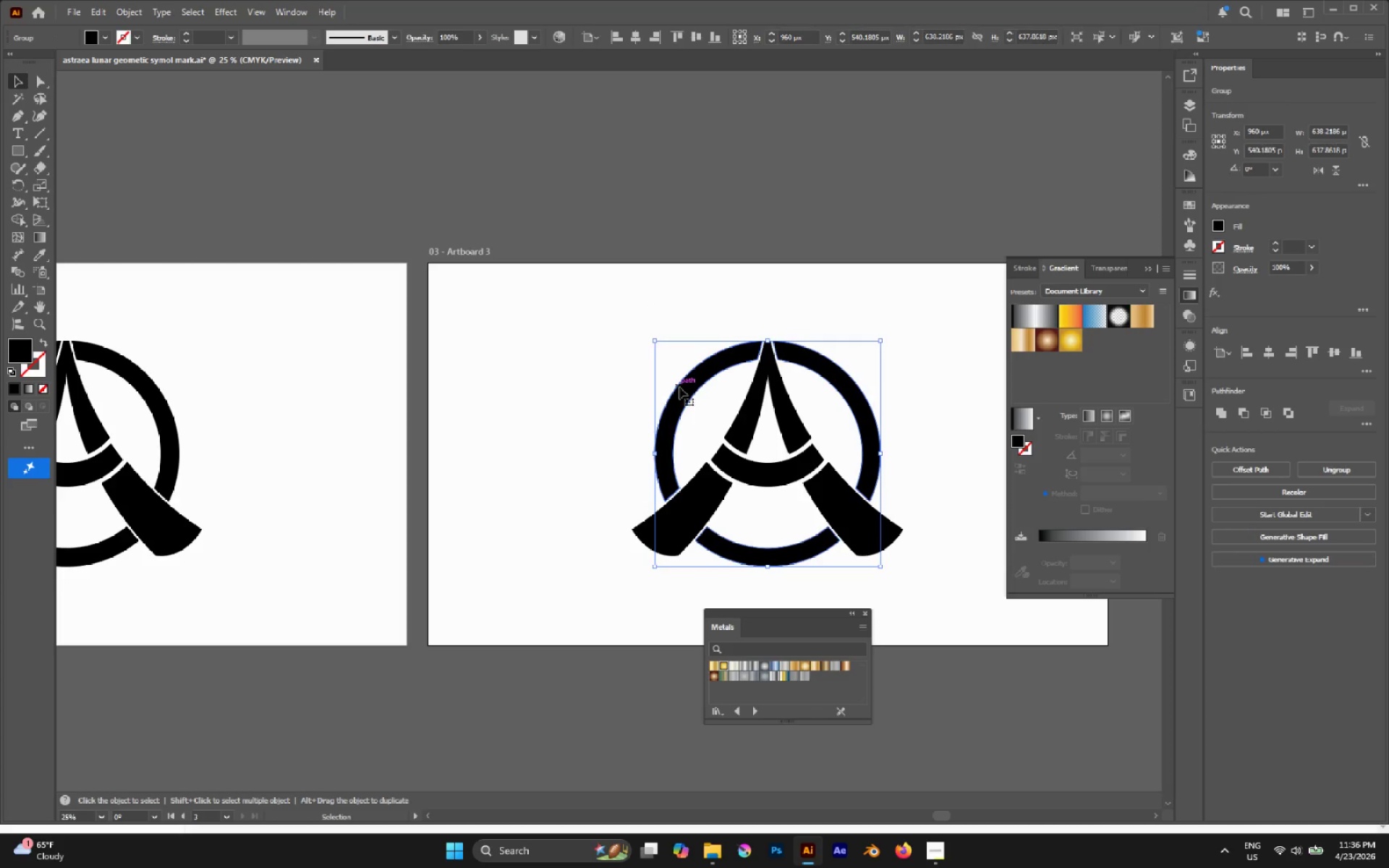 
key(Control+Shift+G)
 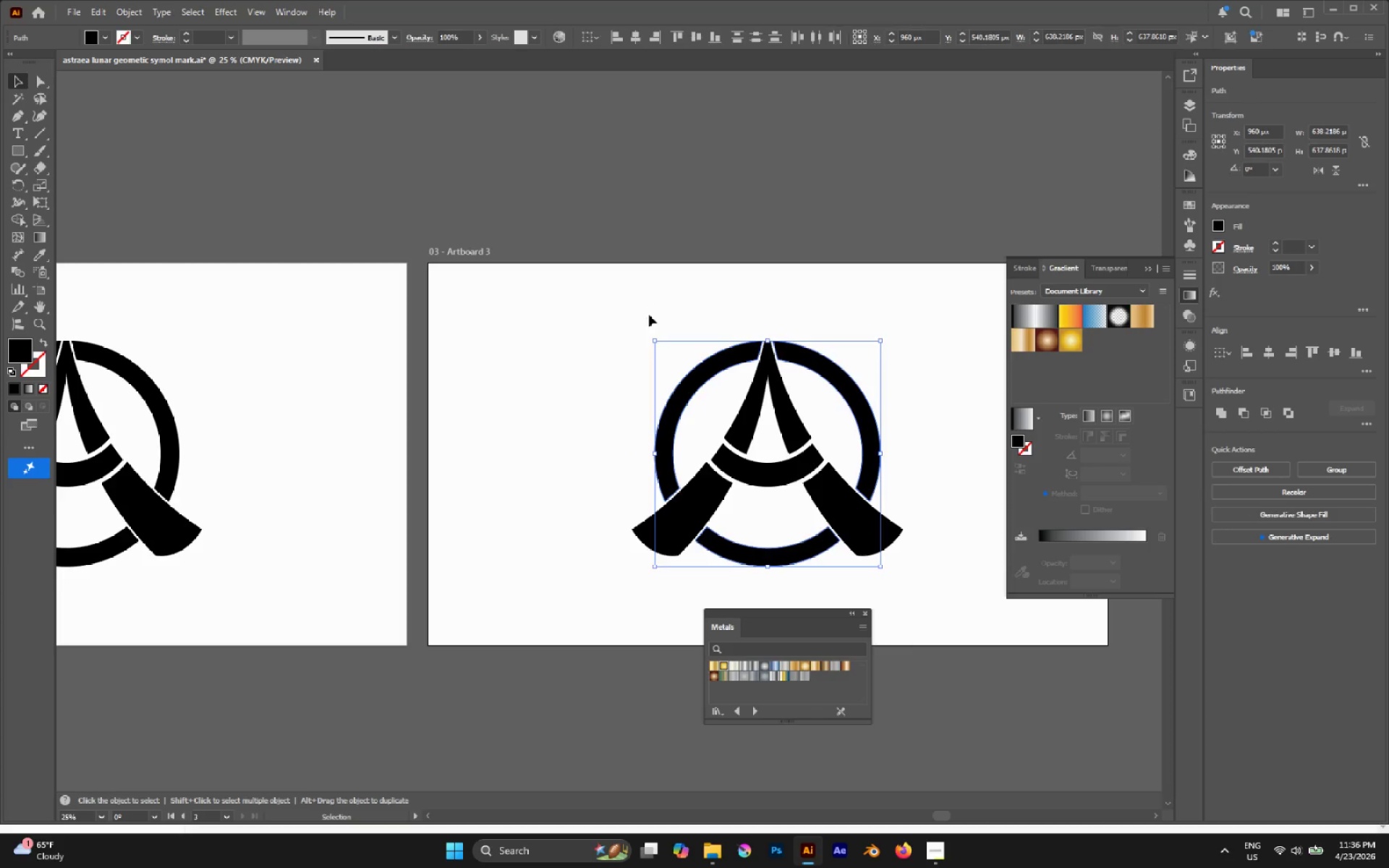 
left_click([649, 315])
 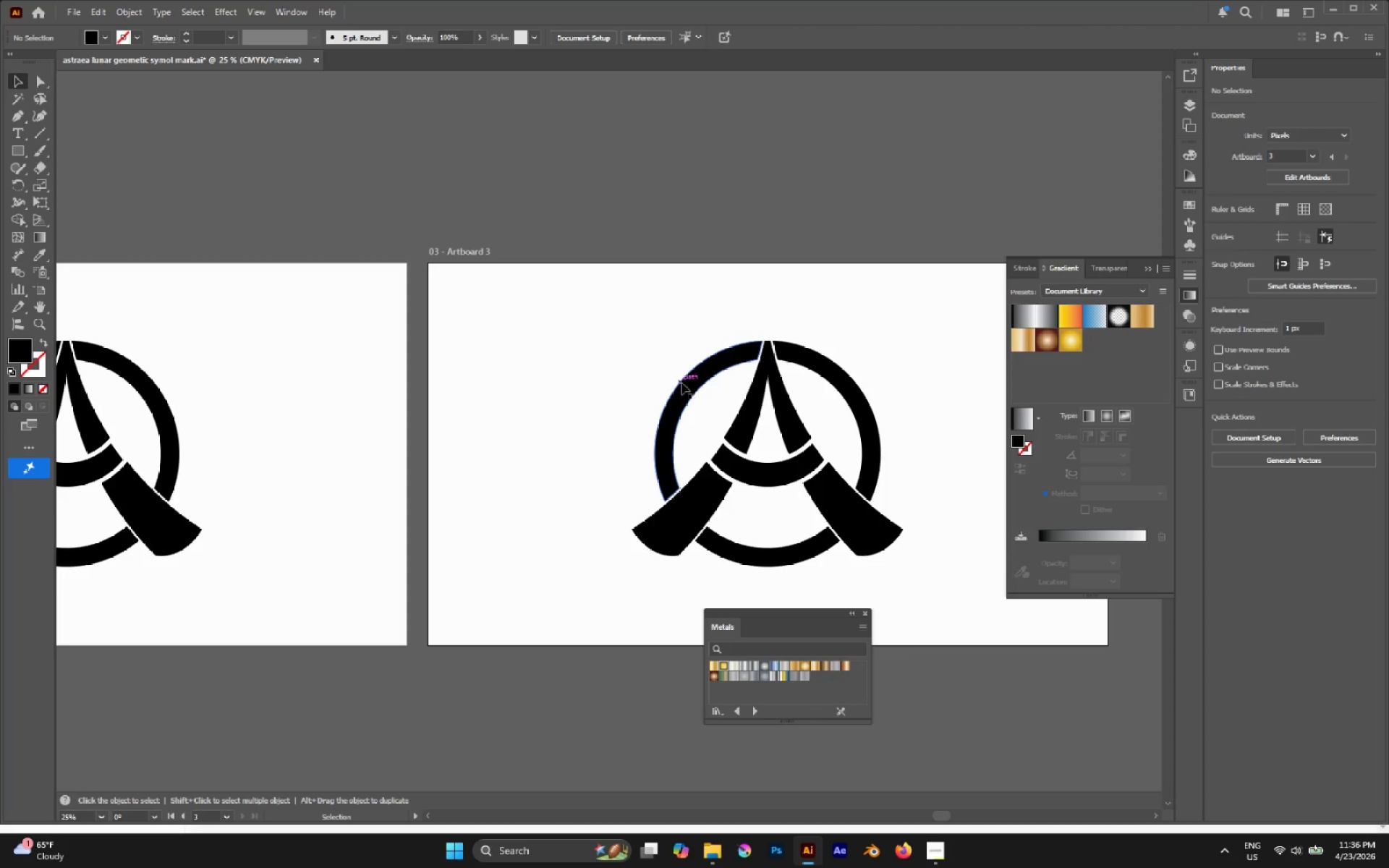 
left_click([681, 383])
 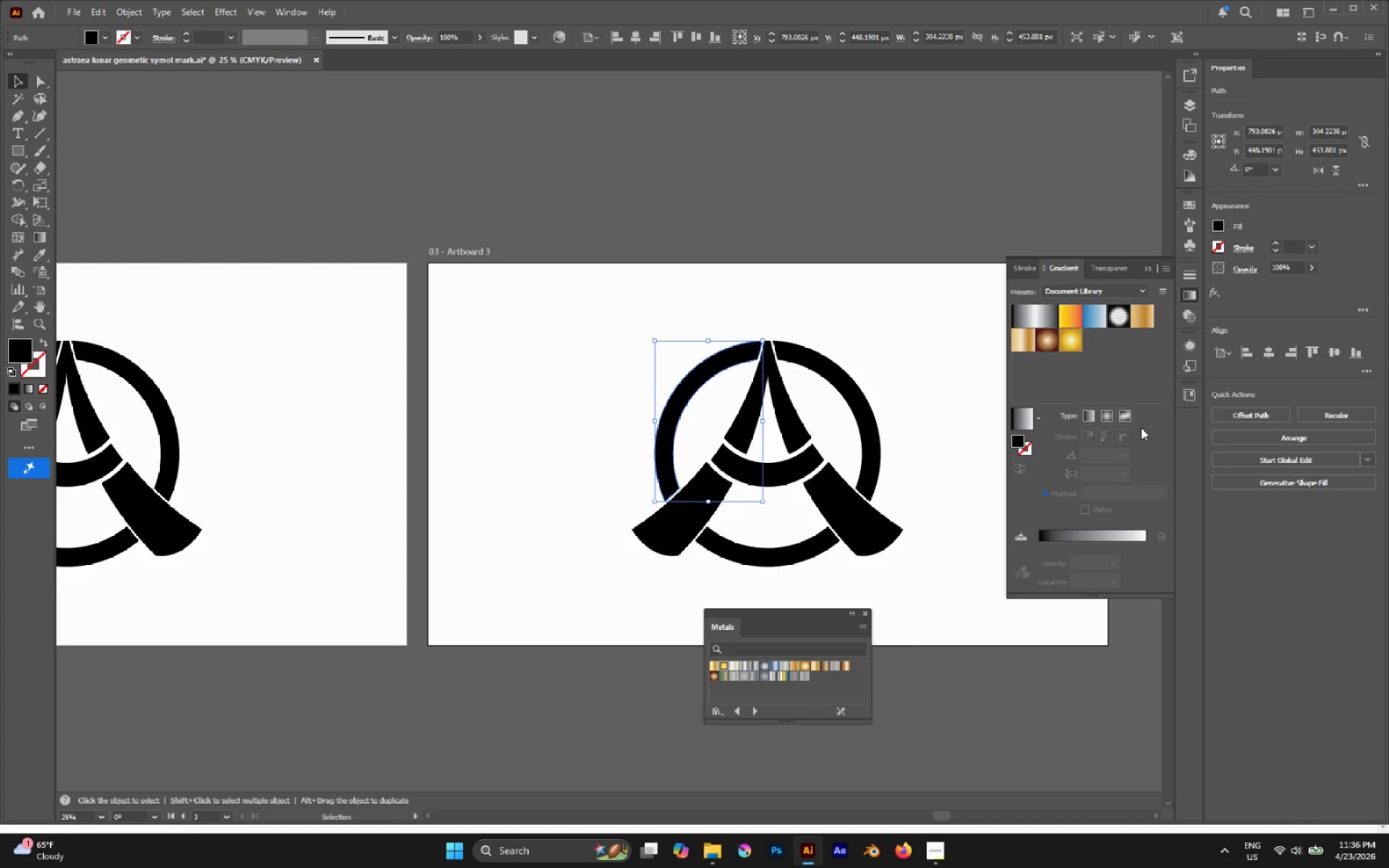 
left_click([1129, 417])
 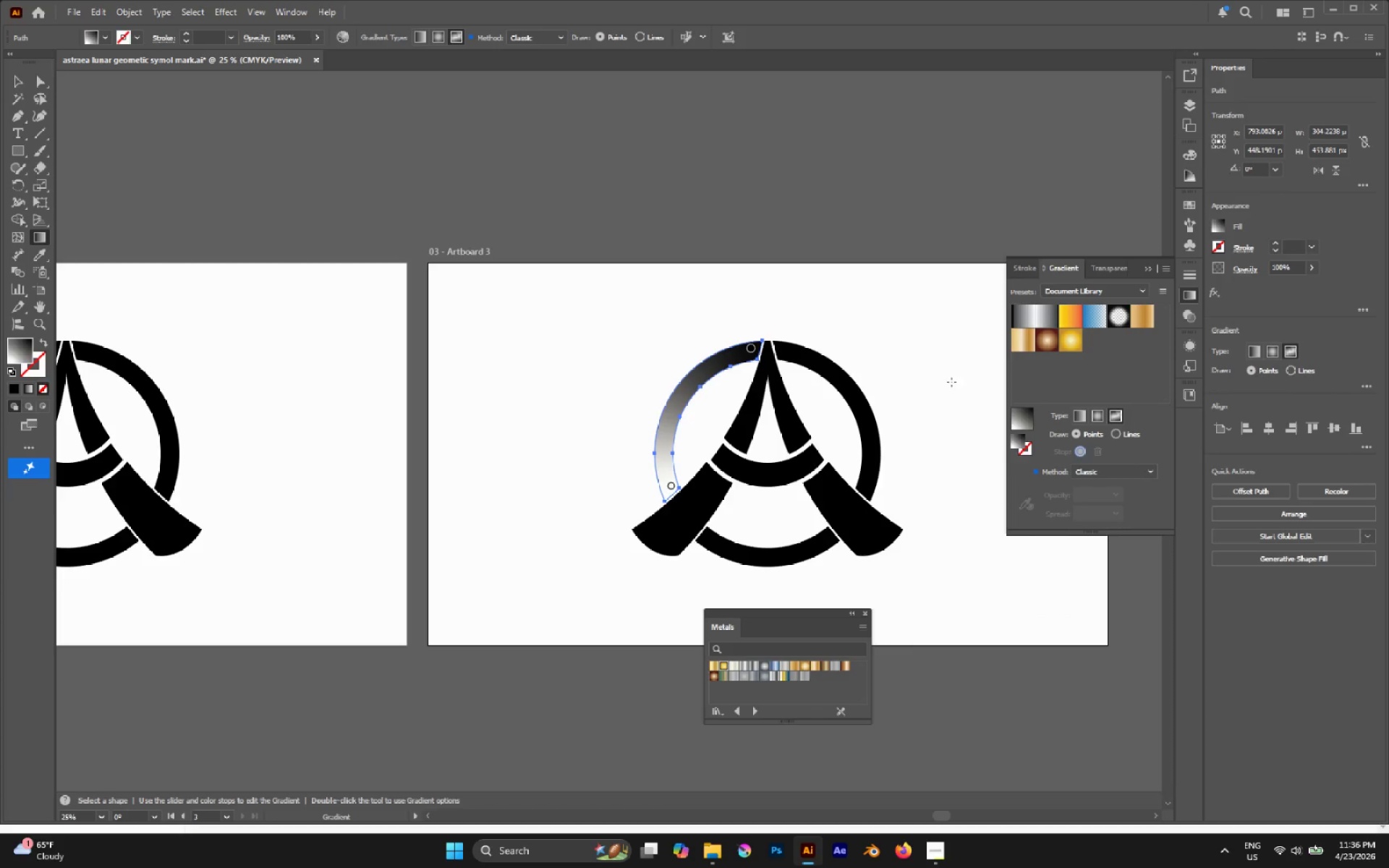 
wait(7.03)
 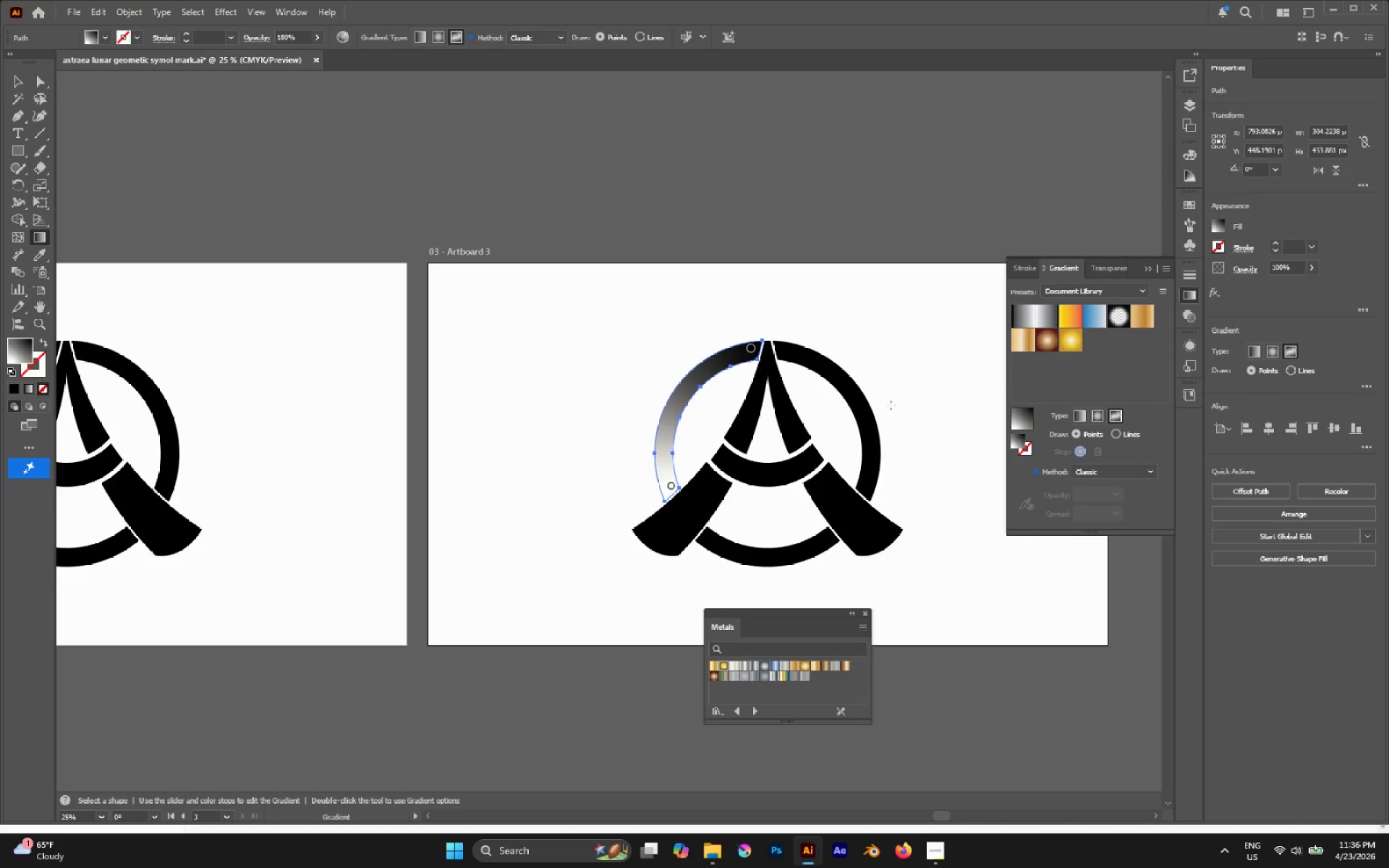 
left_click([747, 345])
 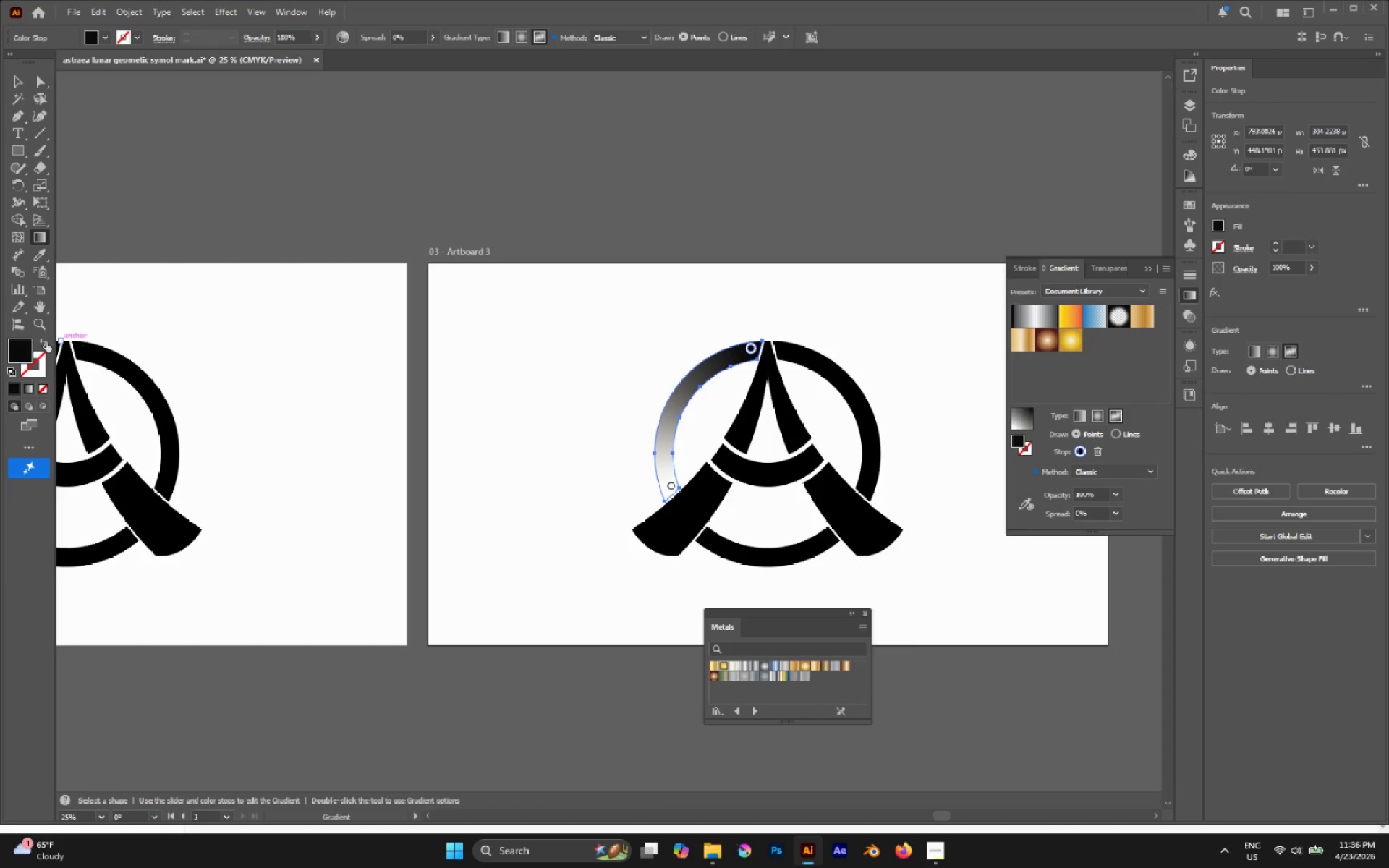 
double_click([24, 357])
 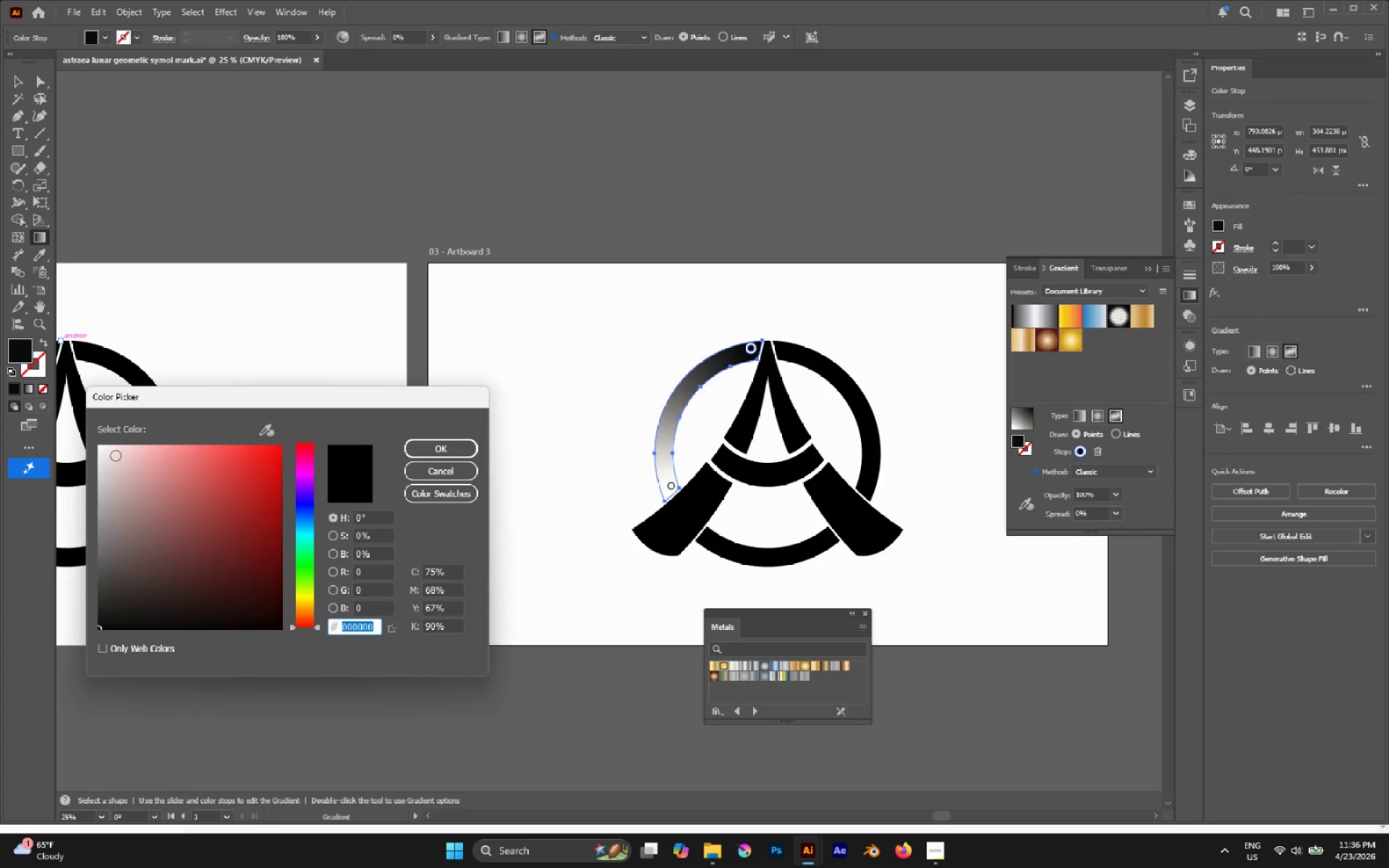 
left_click_drag(start_coordinate=[124, 454], to_coordinate=[121, 450])
 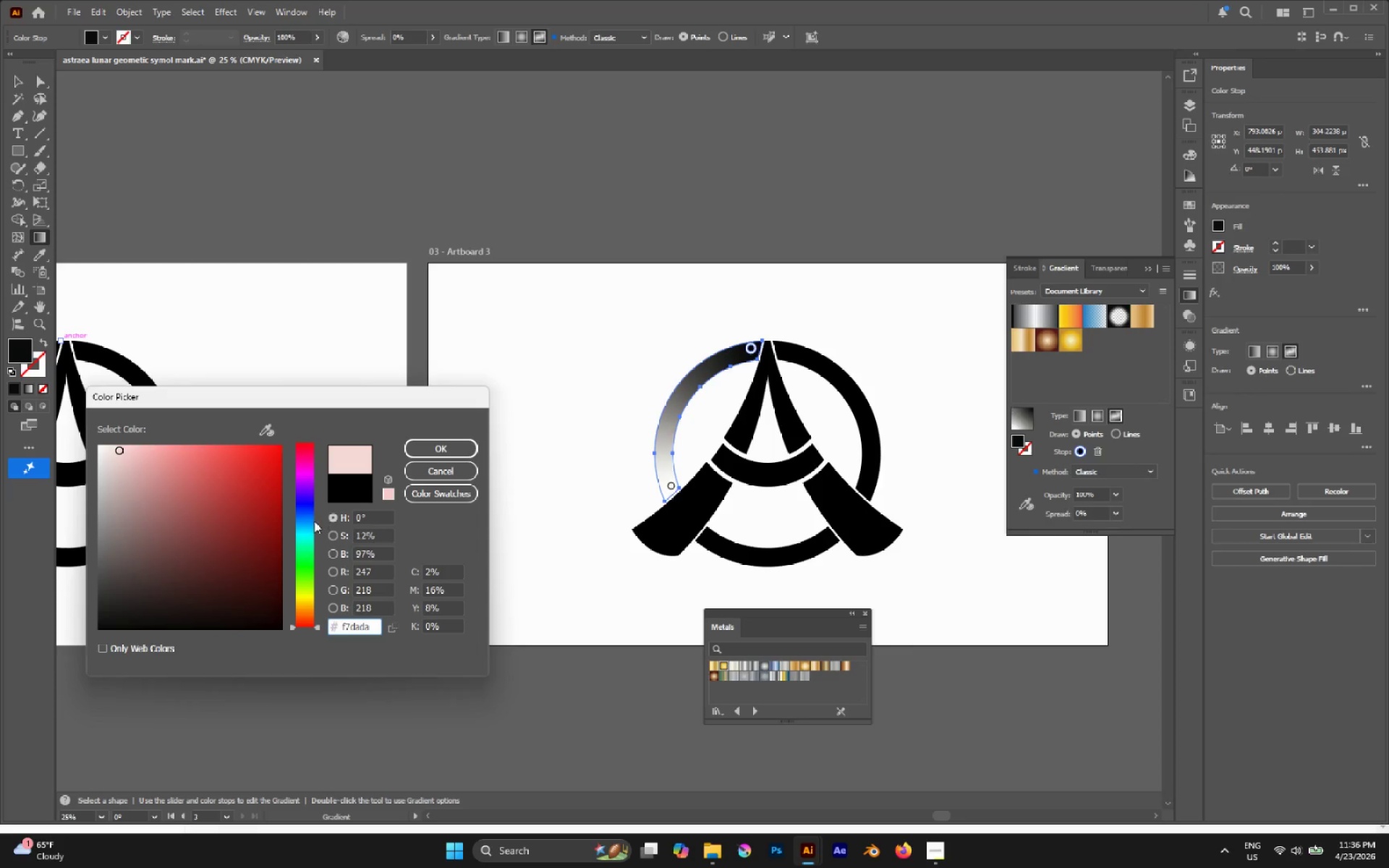 
left_click_drag(start_coordinate=[314, 522], to_coordinate=[315, 546])
 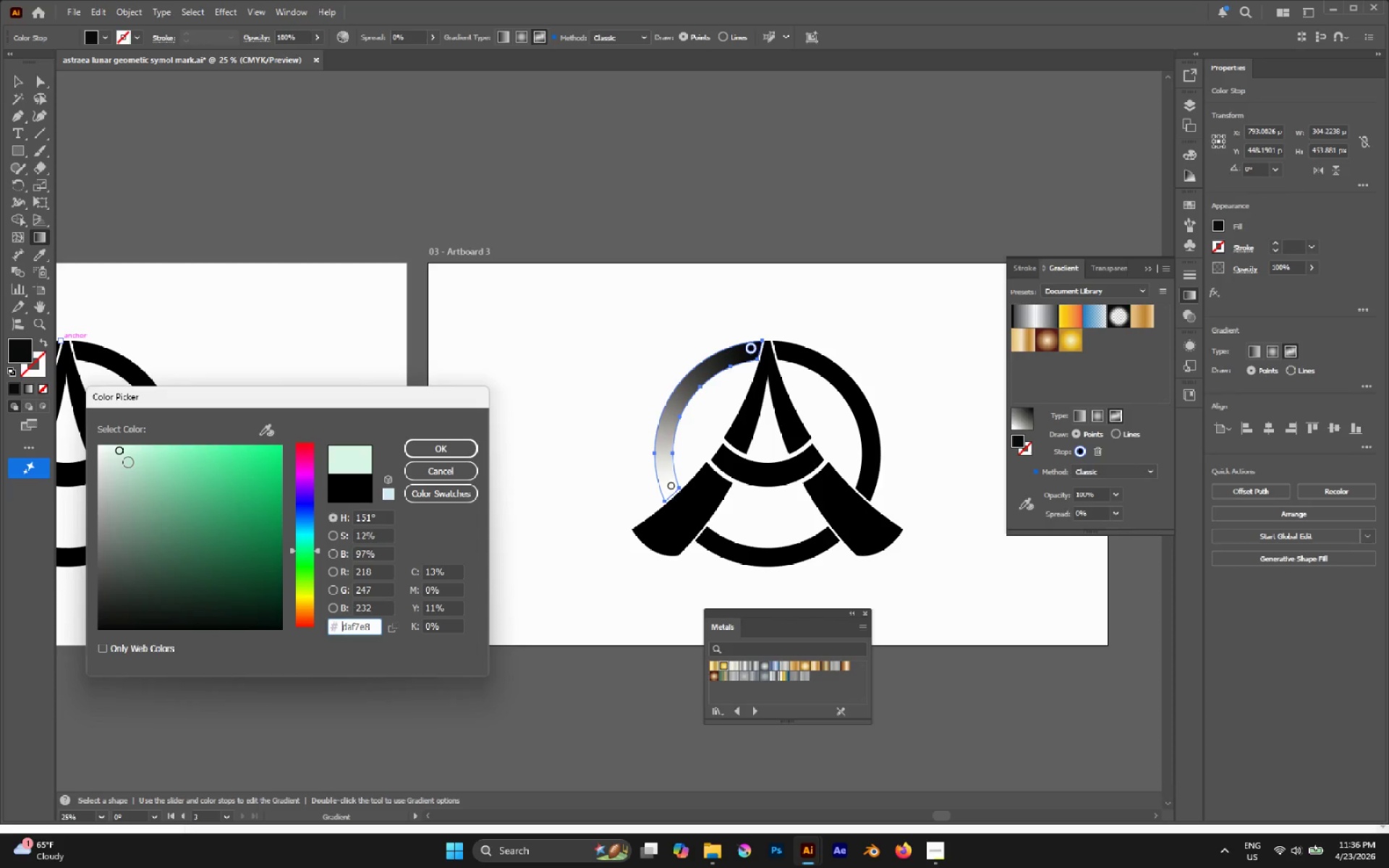 
left_click_drag(start_coordinate=[127, 459], to_coordinate=[130, 456])
 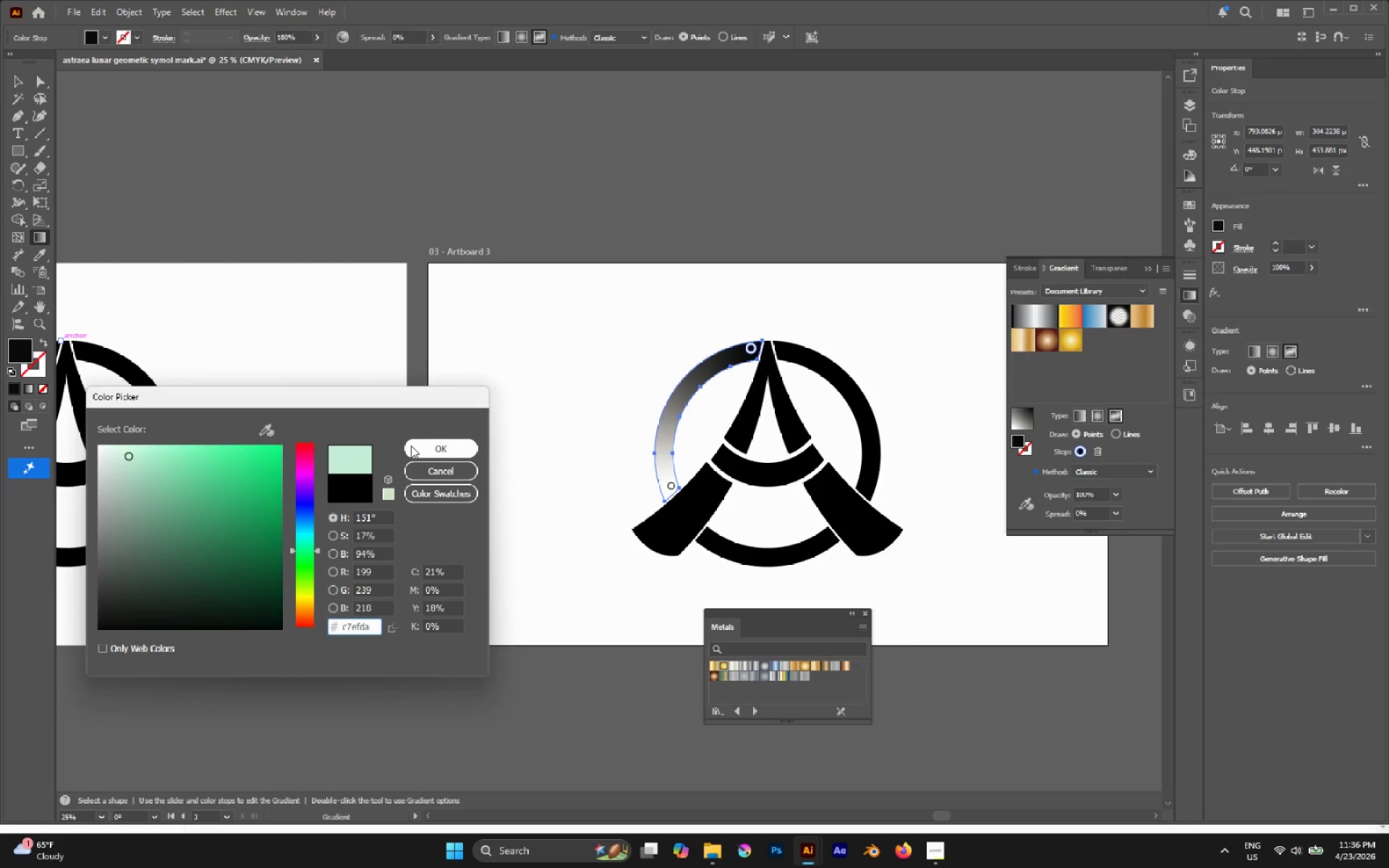 
left_click([412, 446])
 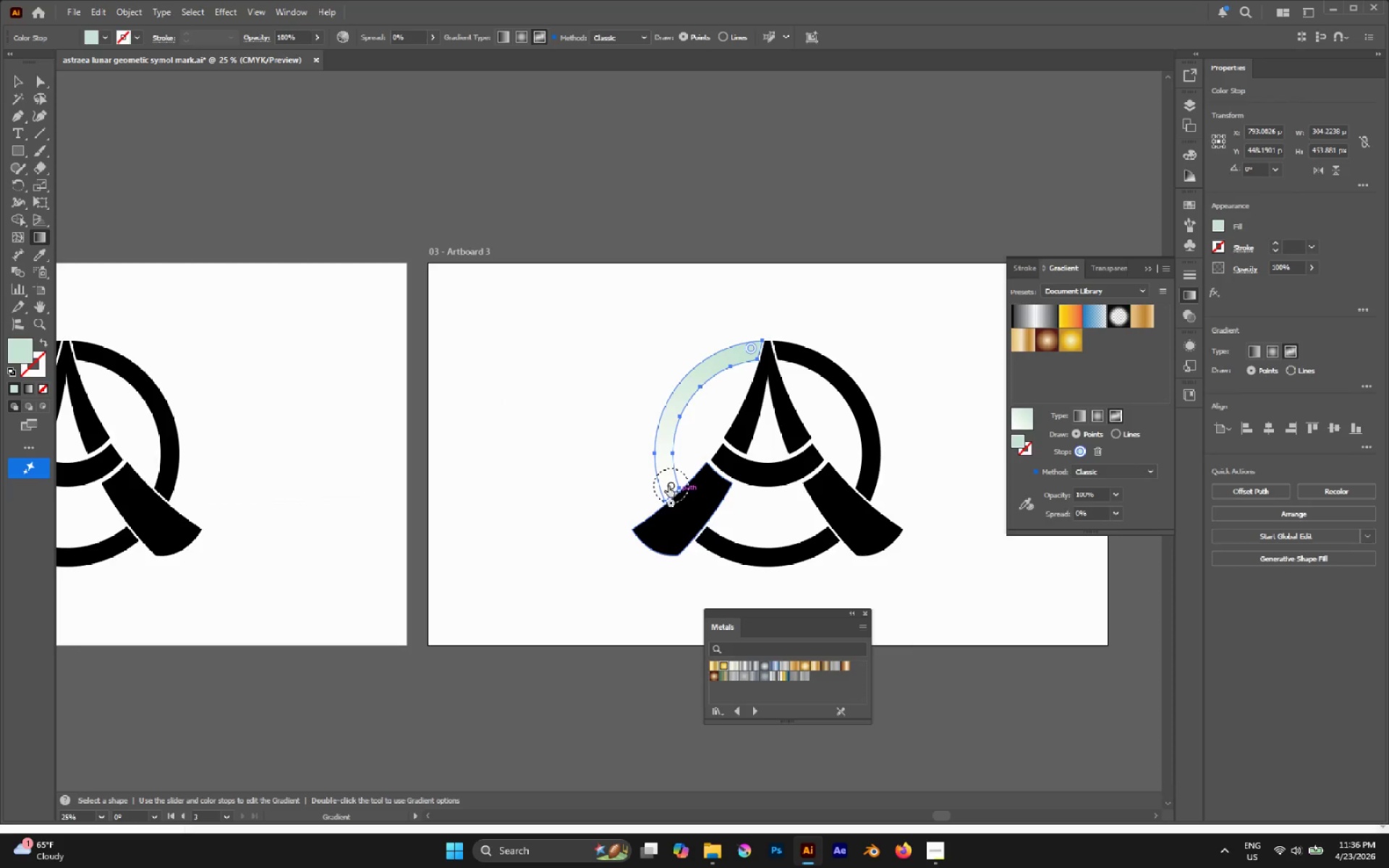 
left_click([669, 486])
 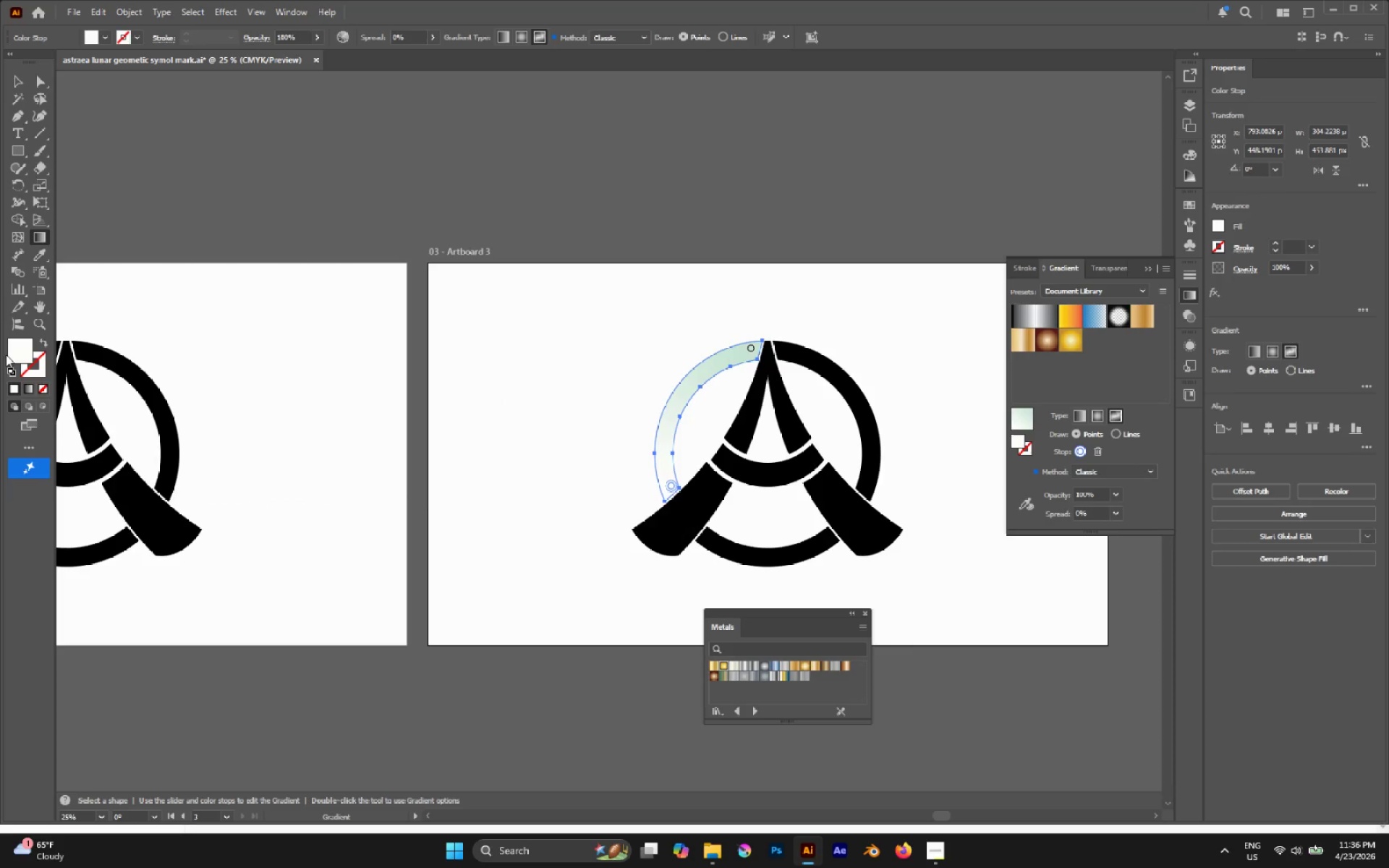 
double_click([17, 354])
 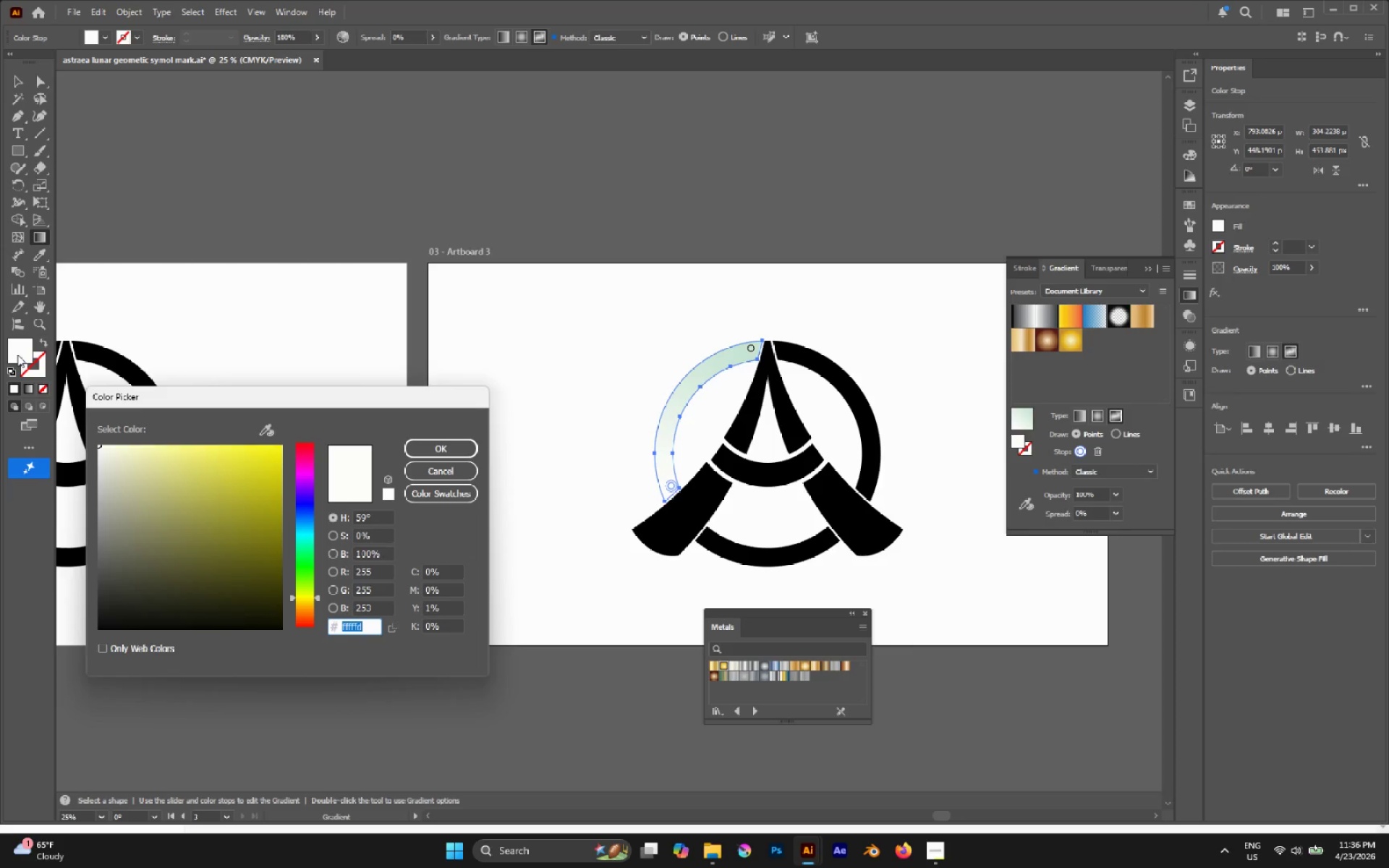 
wait(8.0)
 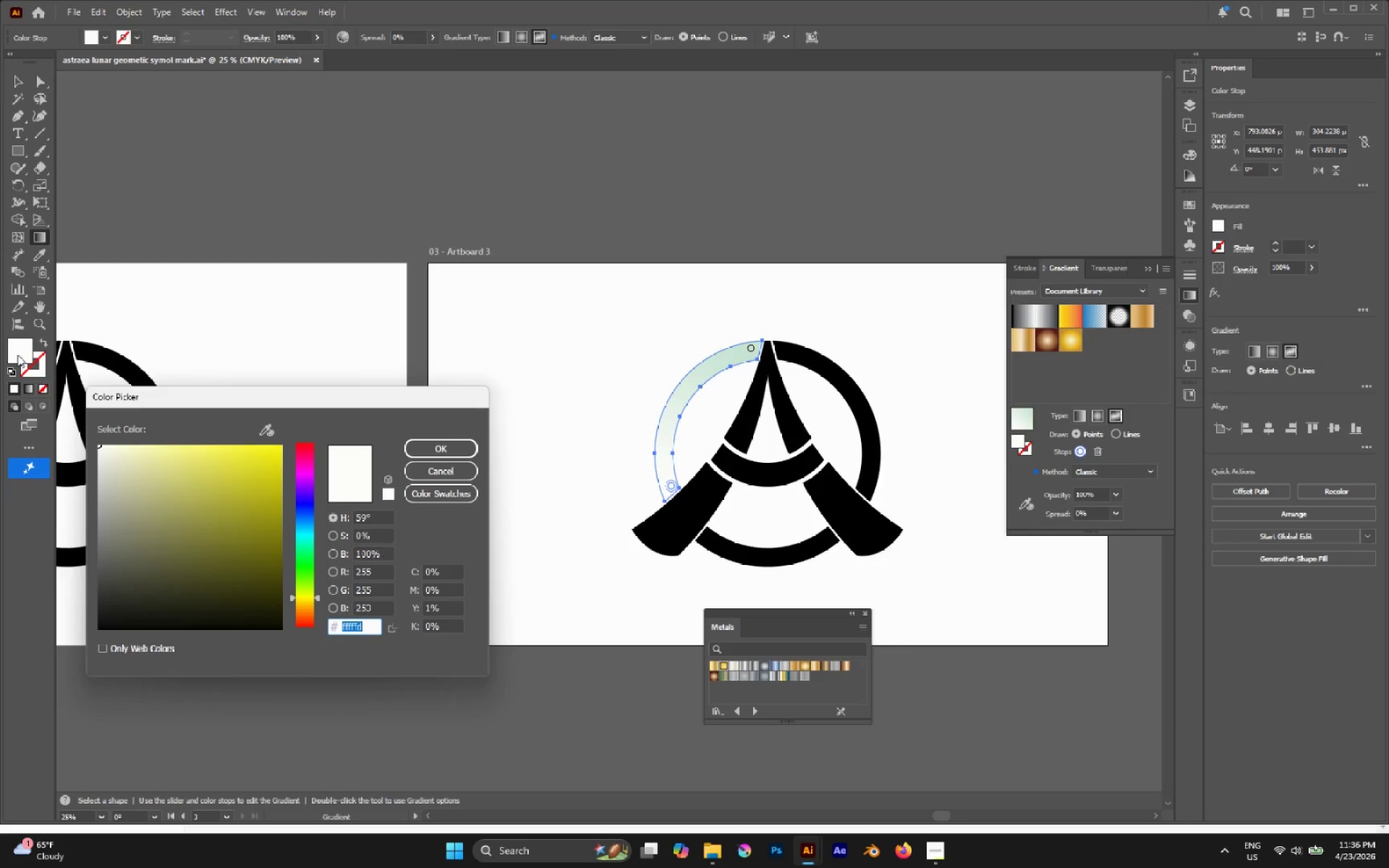 
left_click_drag(start_coordinate=[301, 494], to_coordinate=[303, 488])
 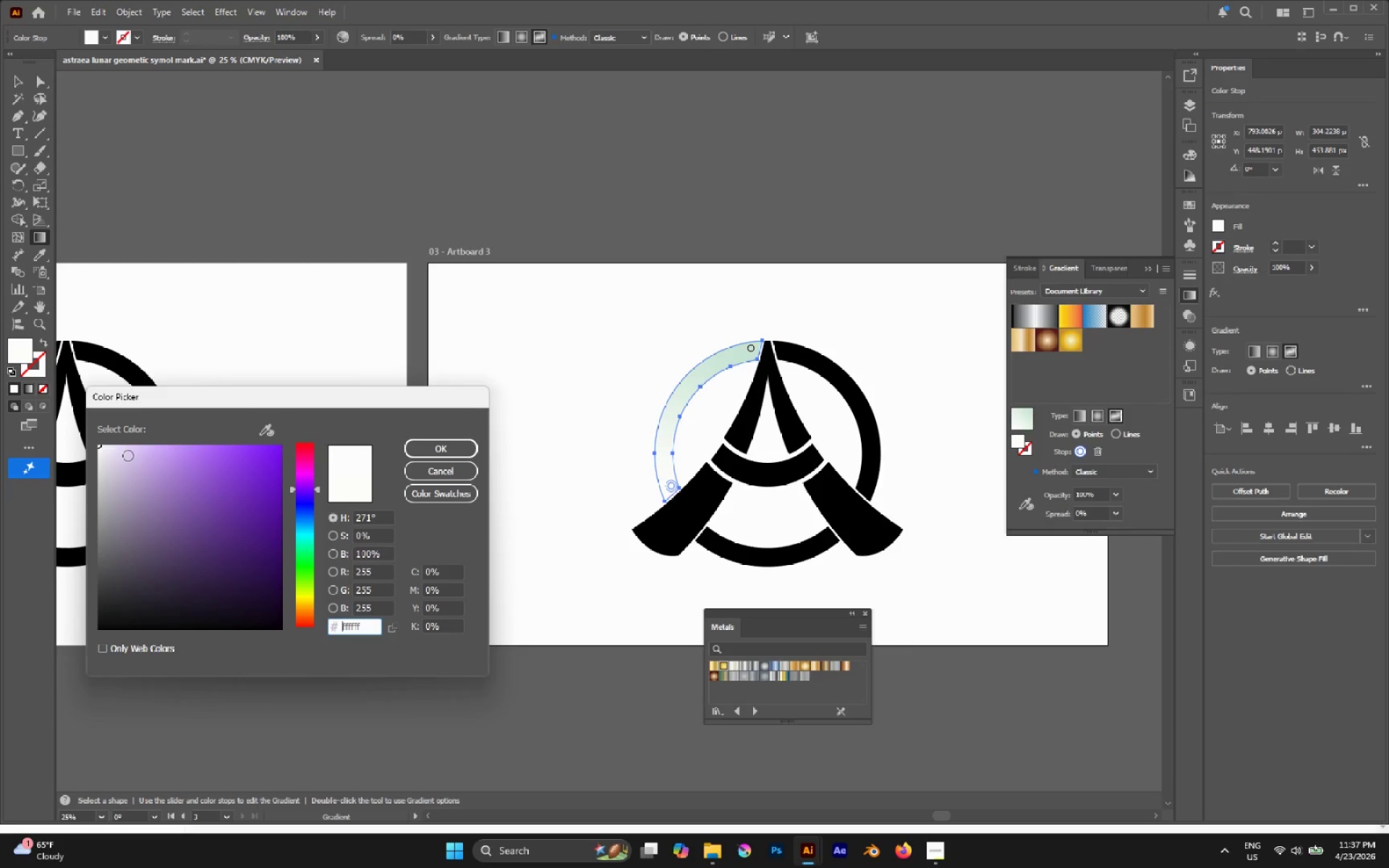 
left_click_drag(start_coordinate=[128, 454], to_coordinate=[123, 449])
 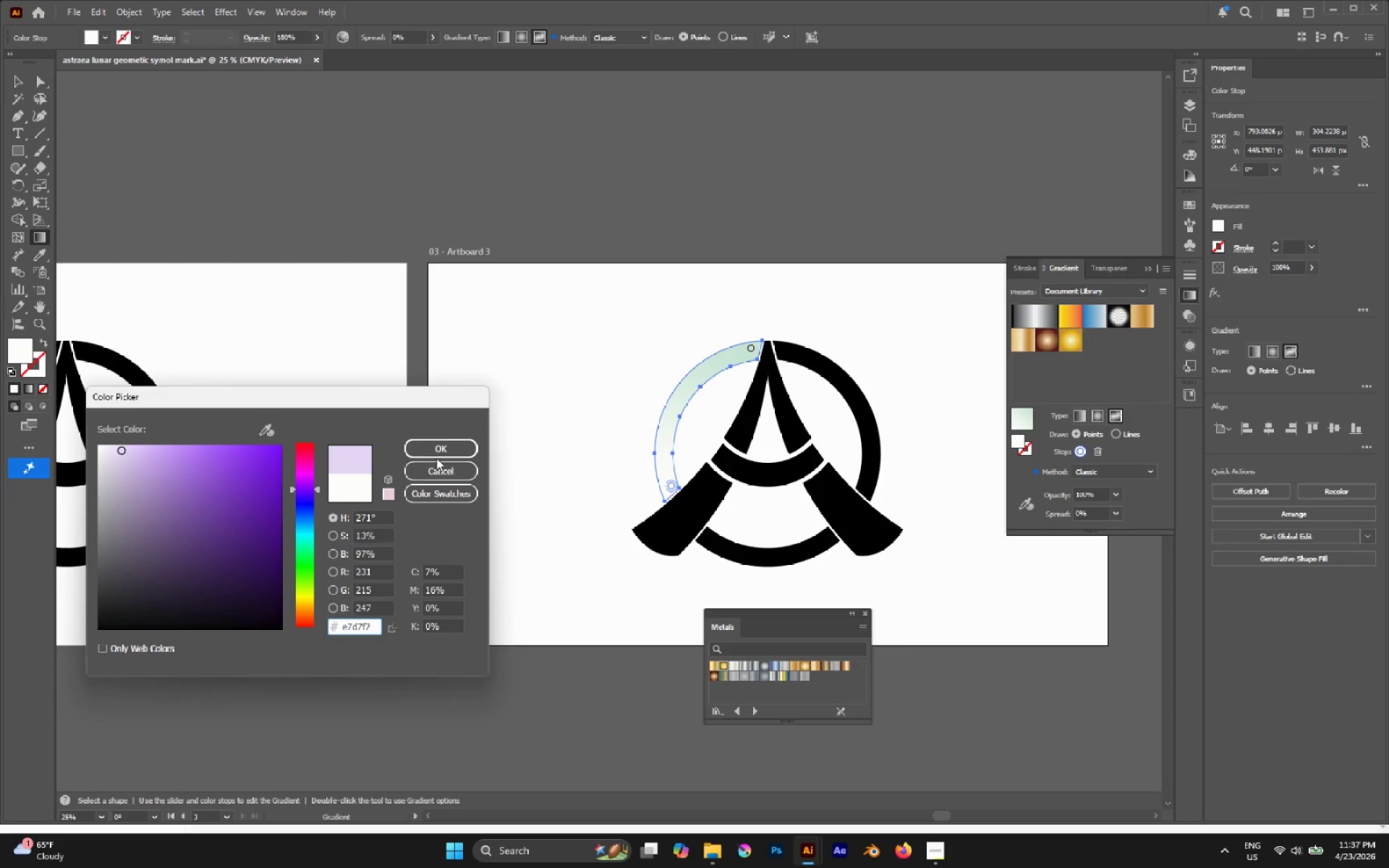 
left_click([435, 455])
 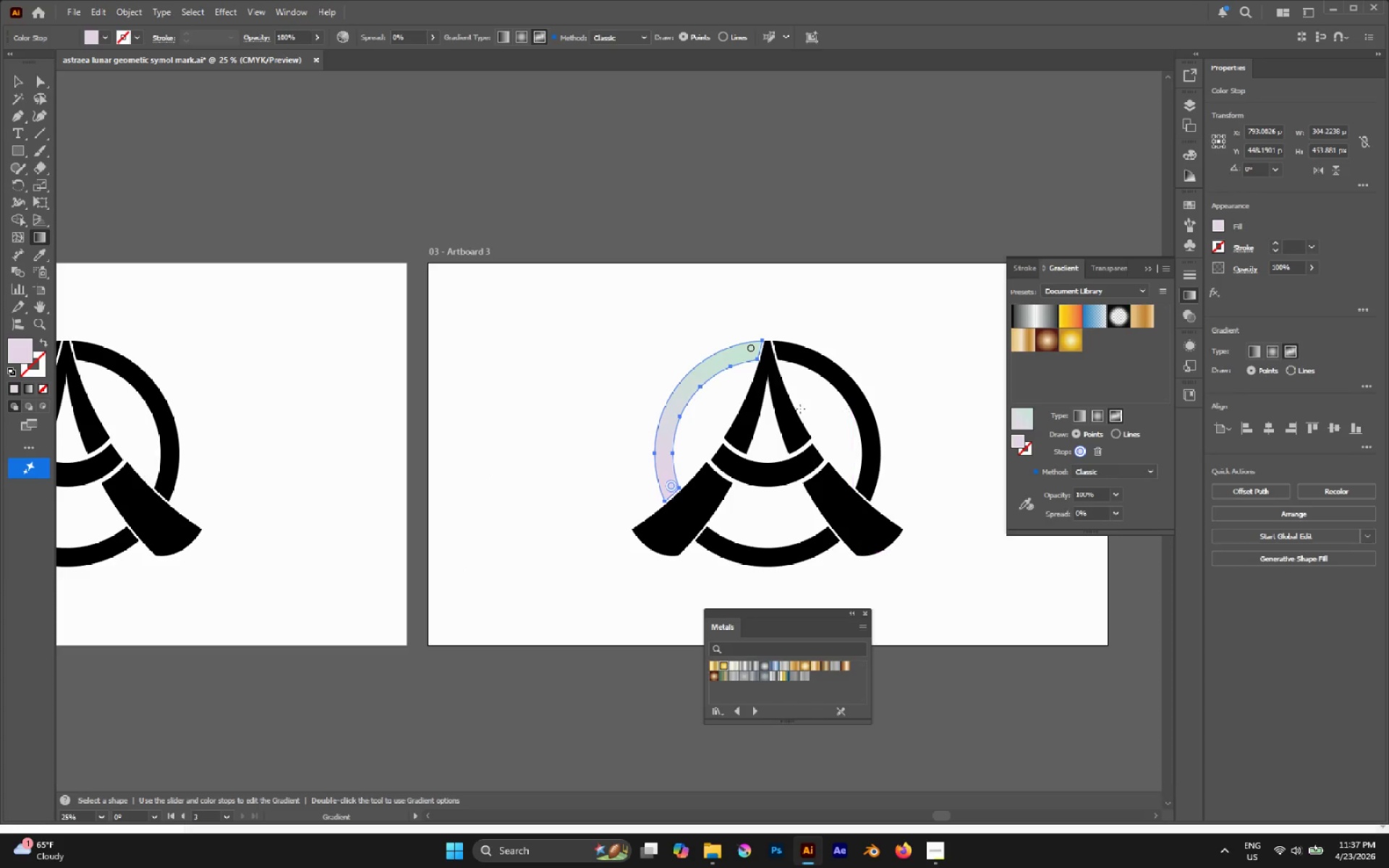 
key(A)
 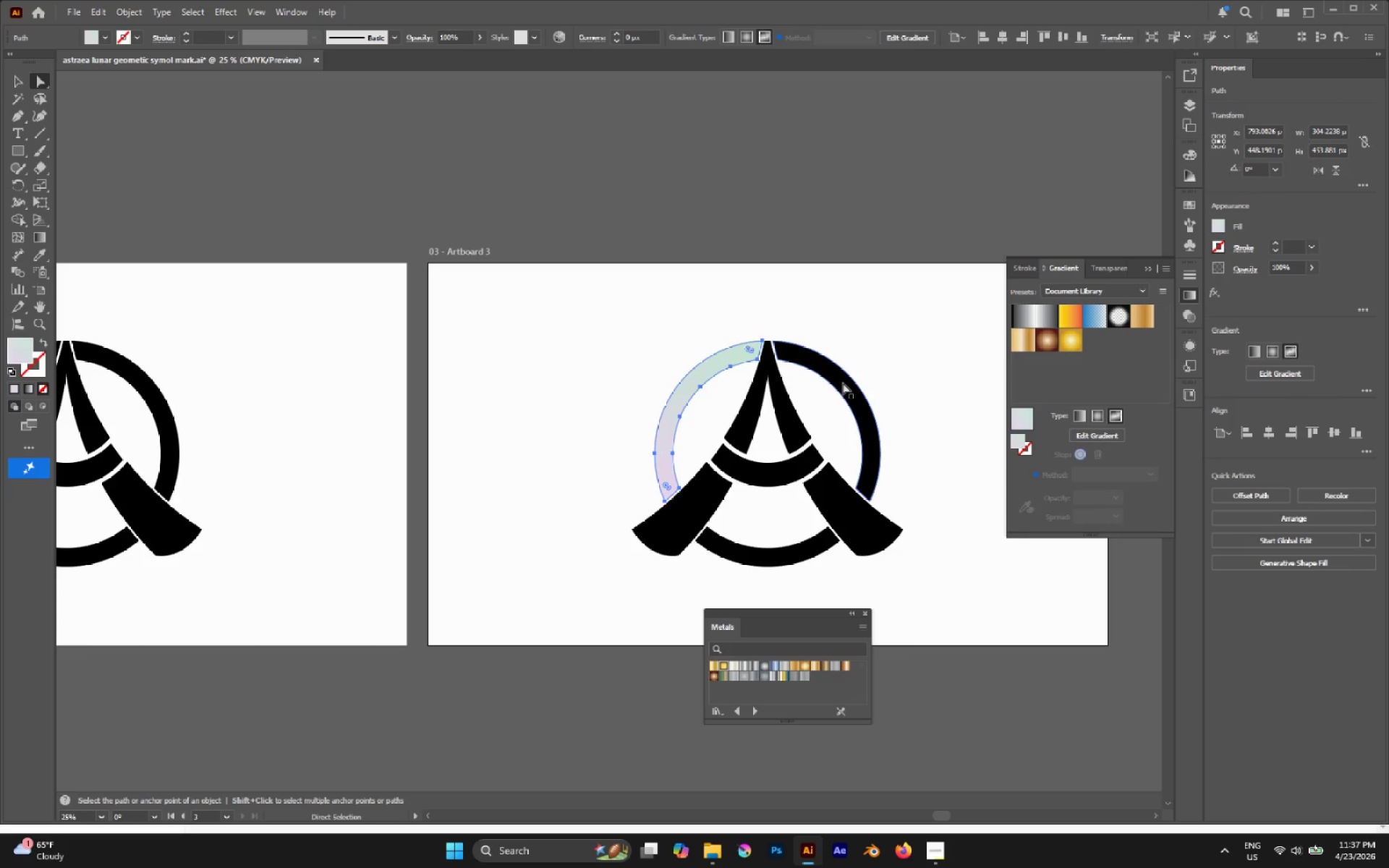 
left_click([843, 383])
 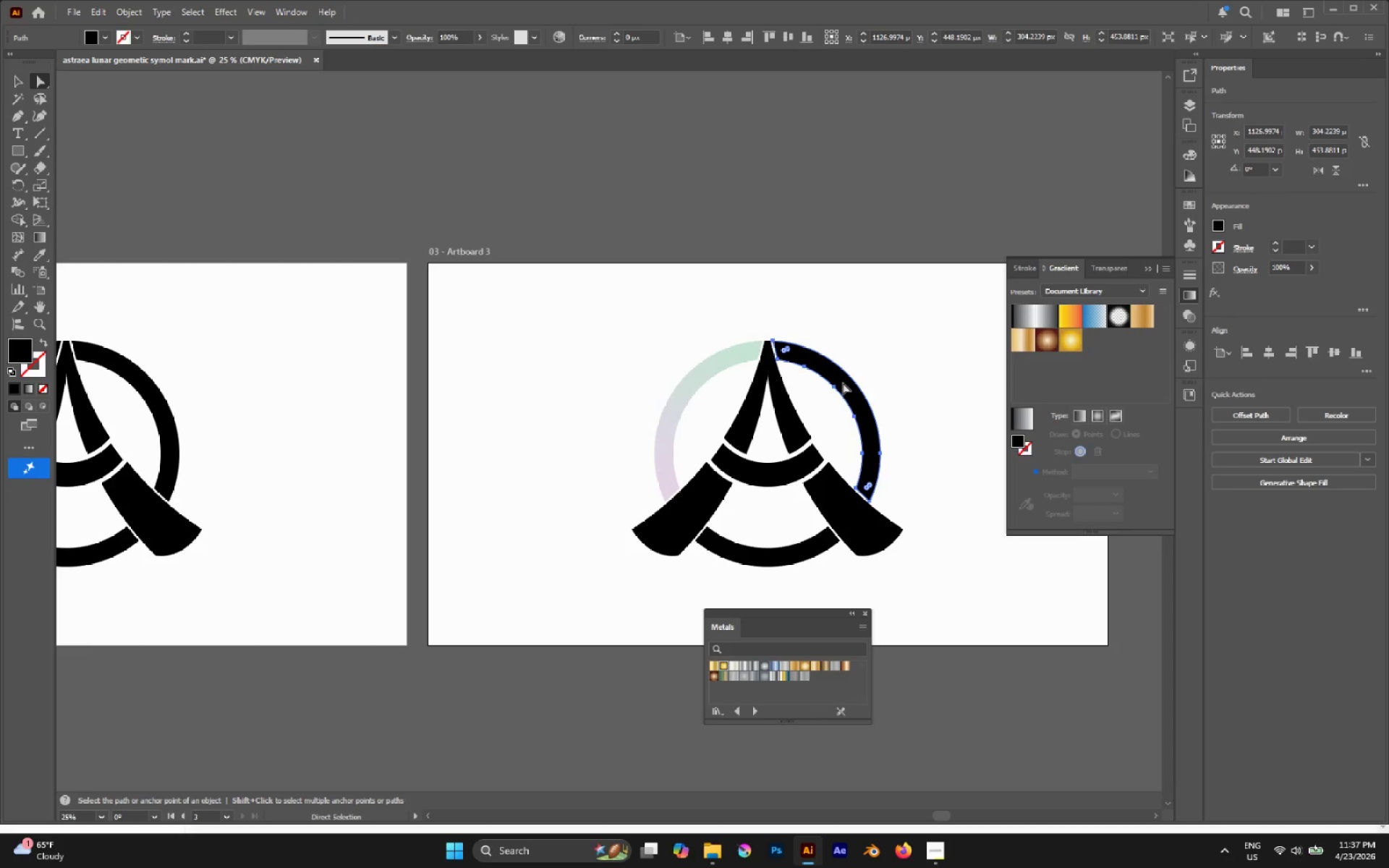 
key(I)
 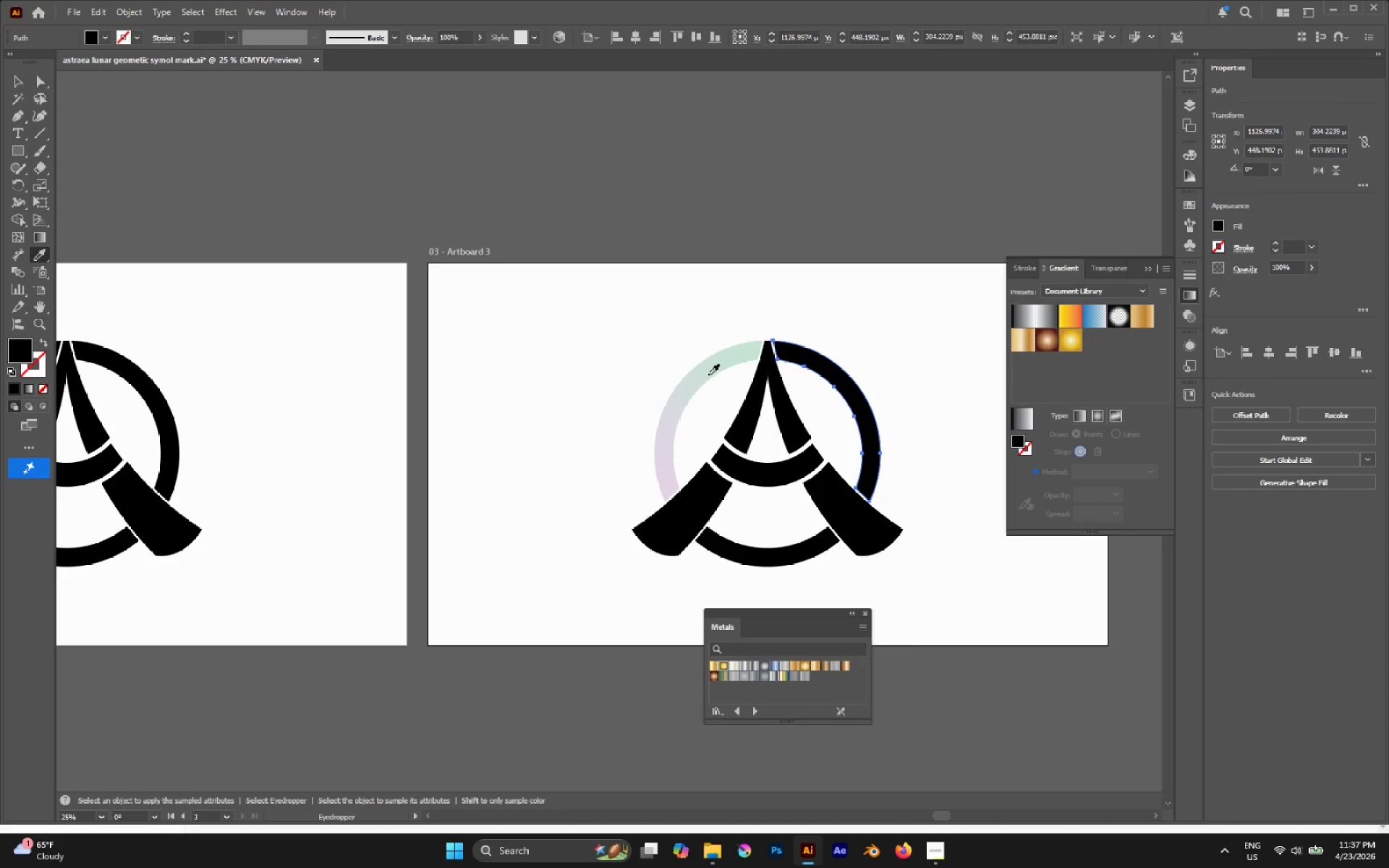 
left_click([705, 370])
 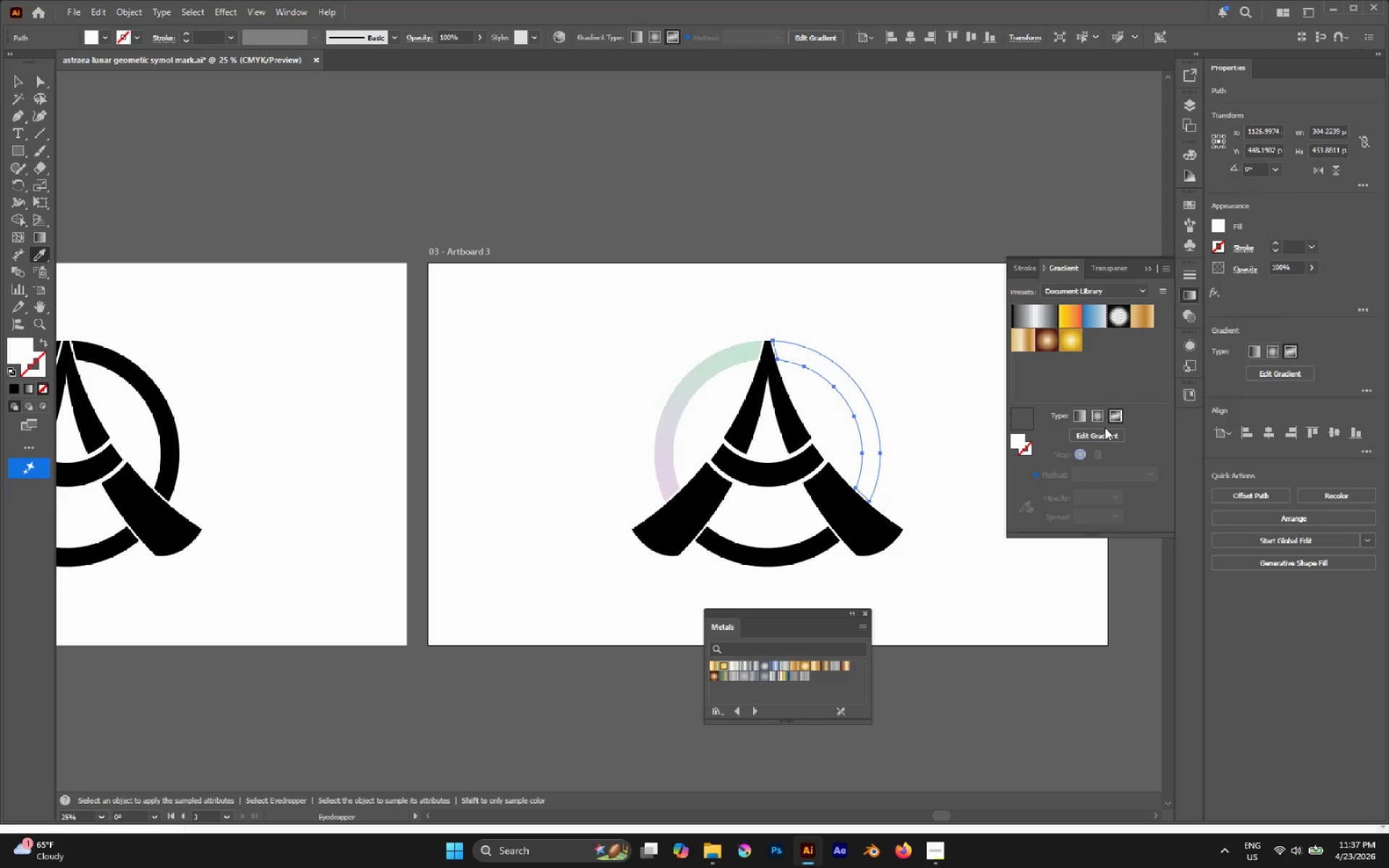 
left_click([1102, 432])
 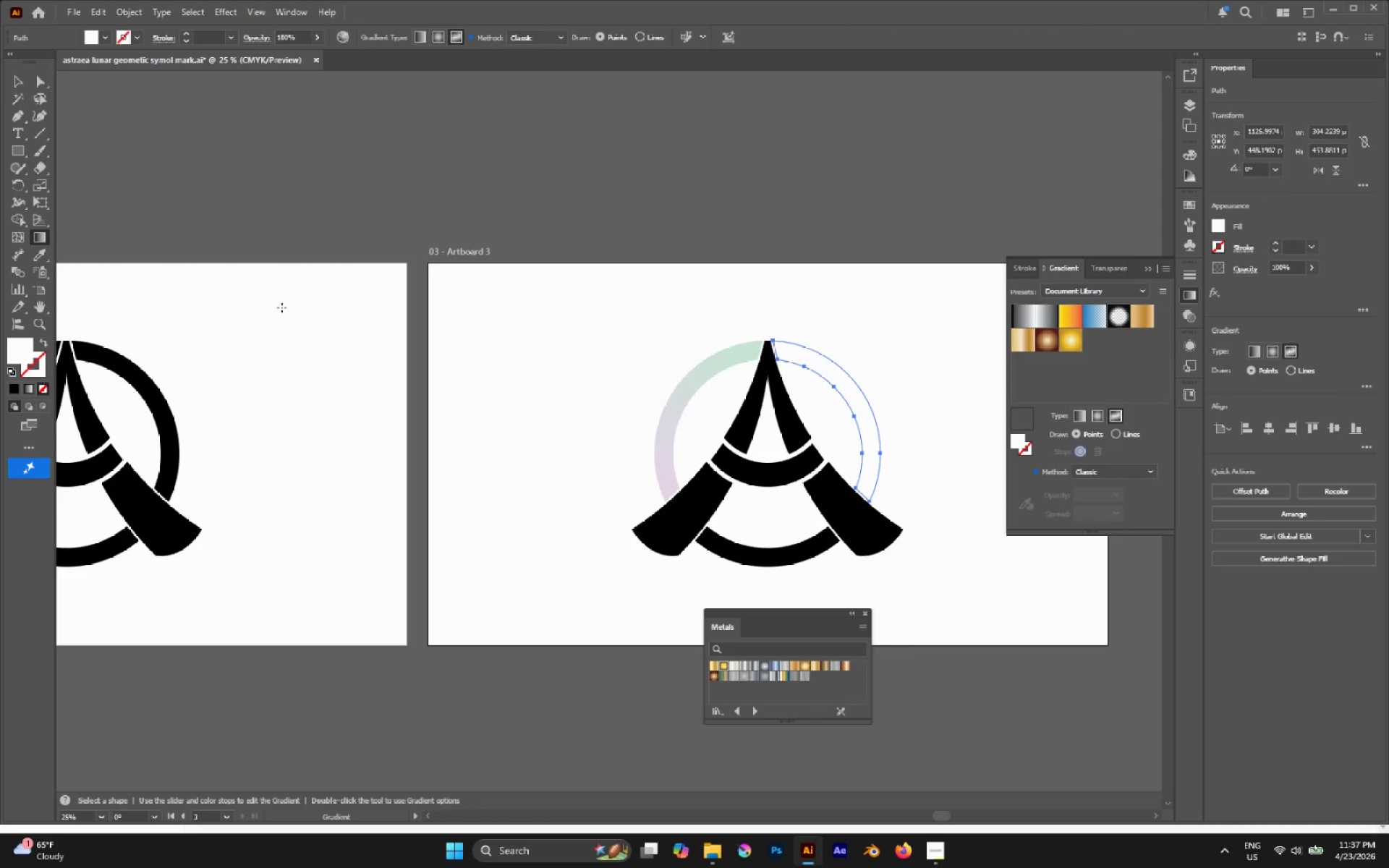 
key(A)
 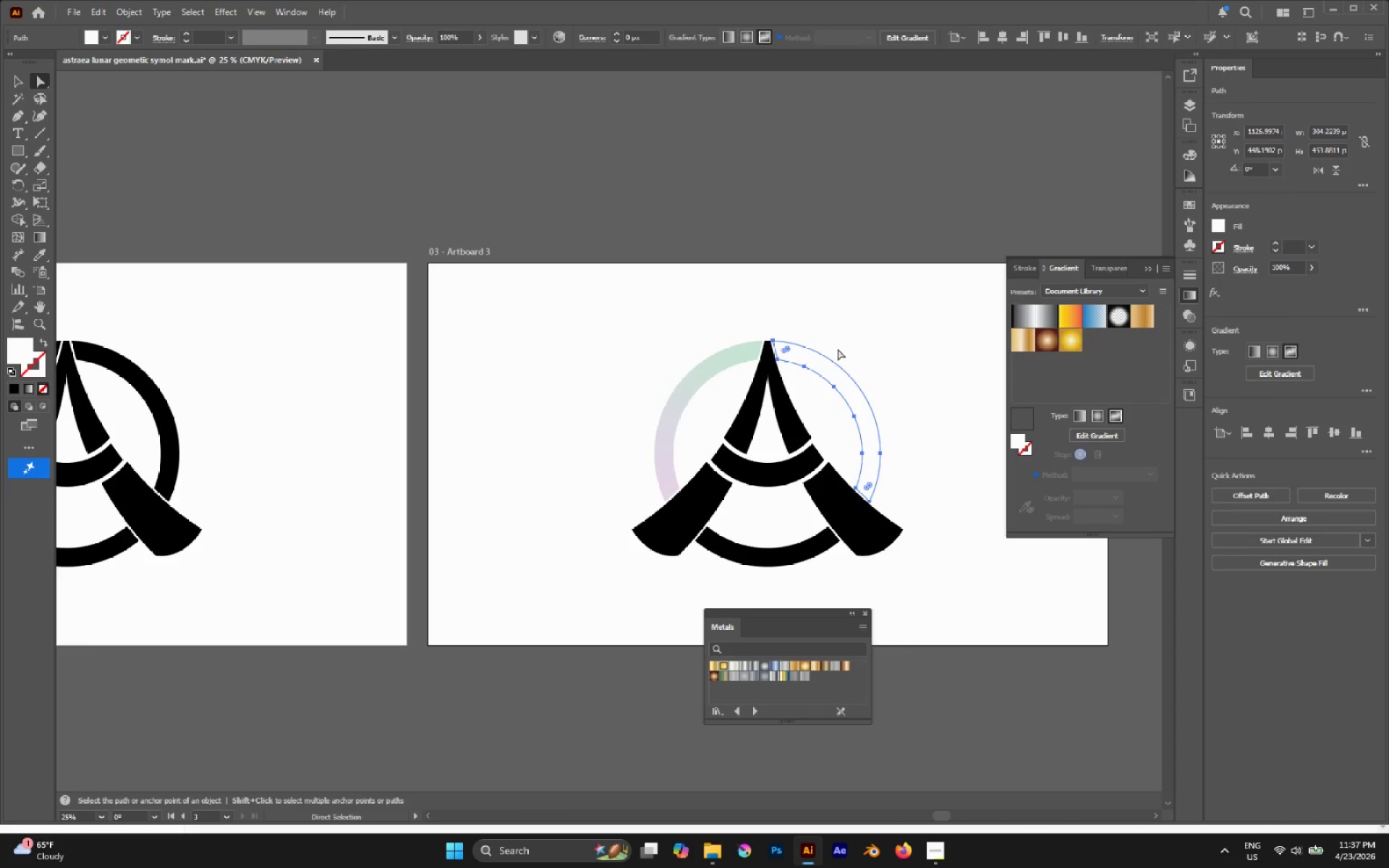 
left_click([838, 349])
 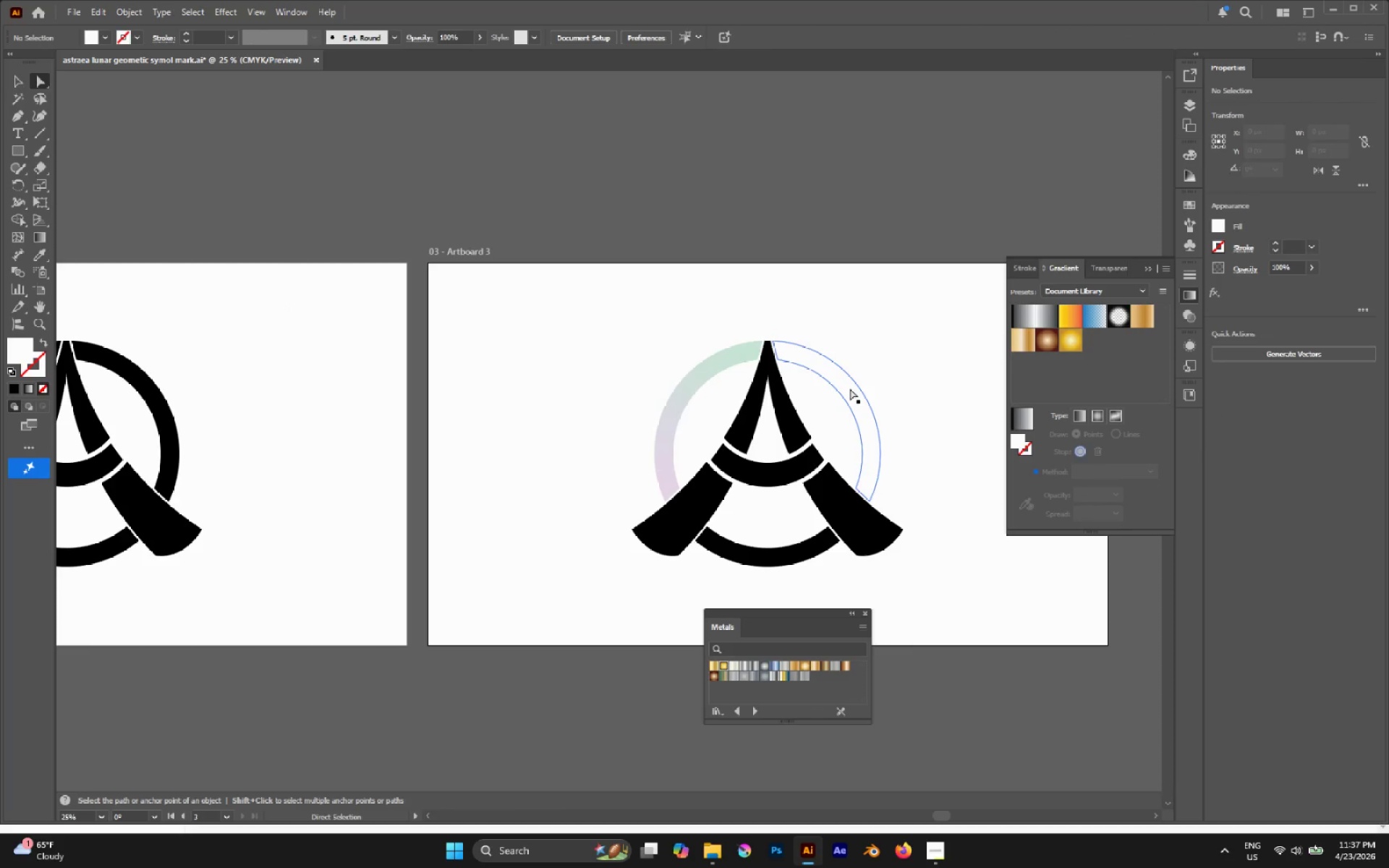 
key(V)
 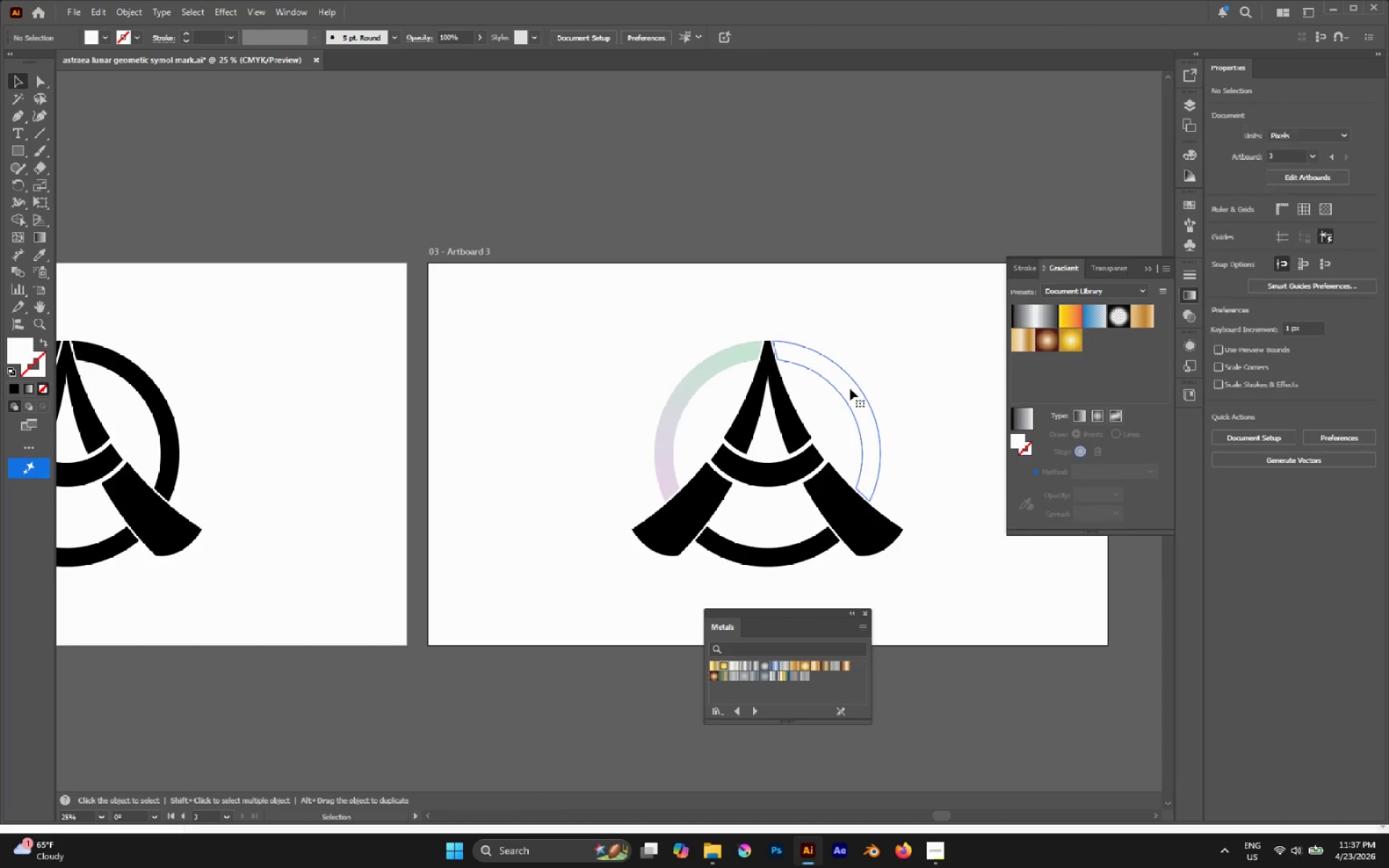 
left_click([850, 388])
 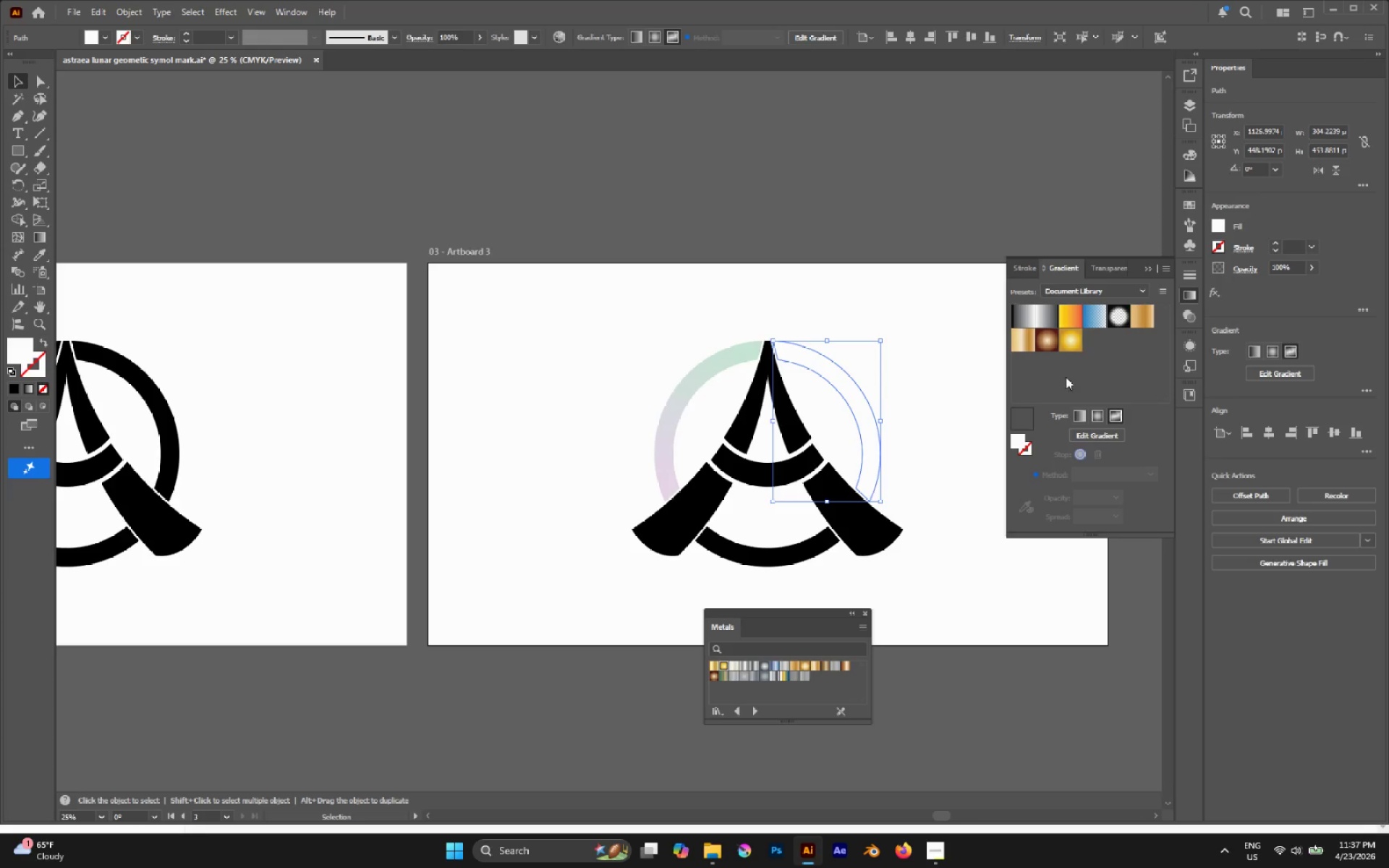 
left_click([1081, 417])
 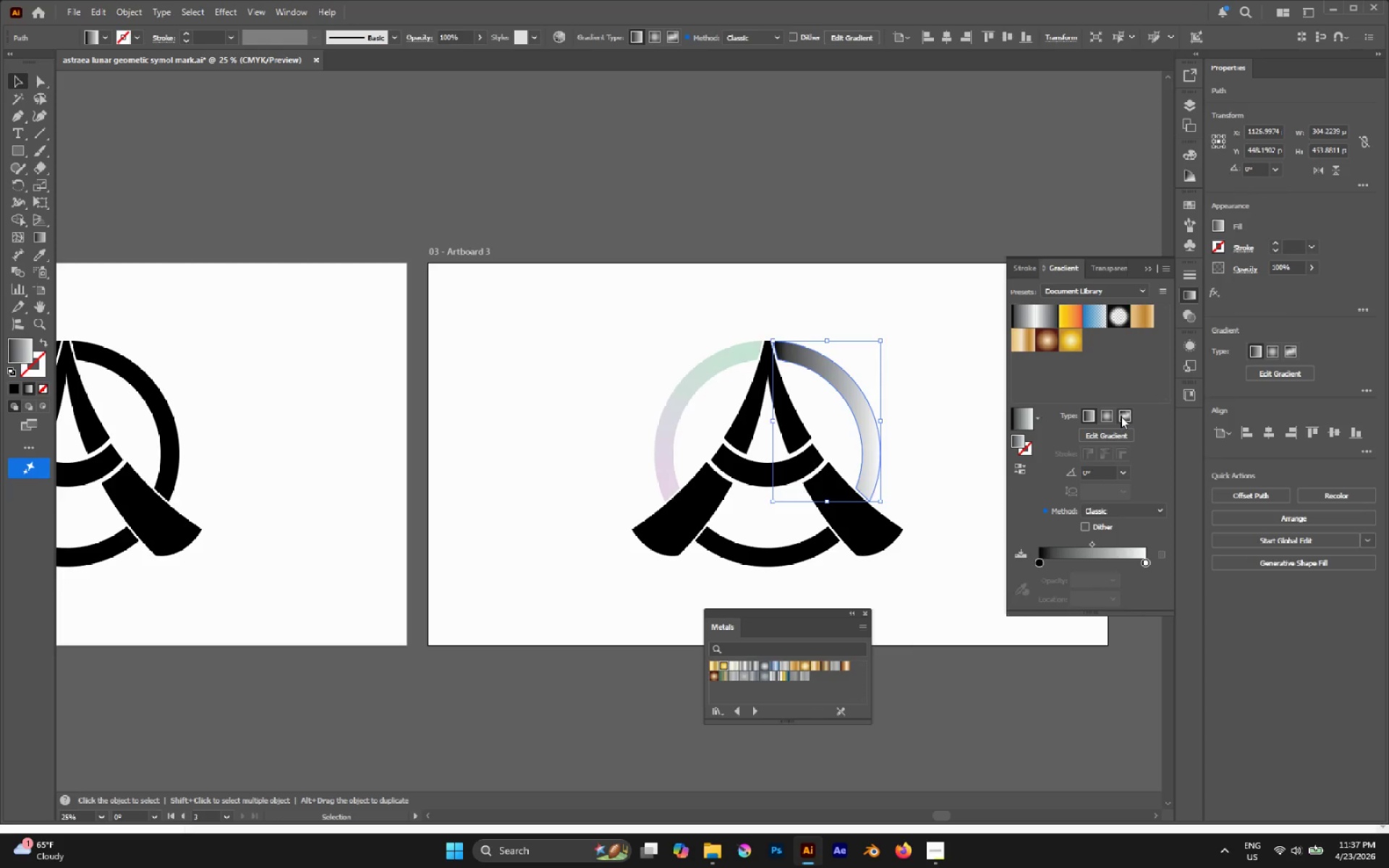 
left_click([1123, 415])
 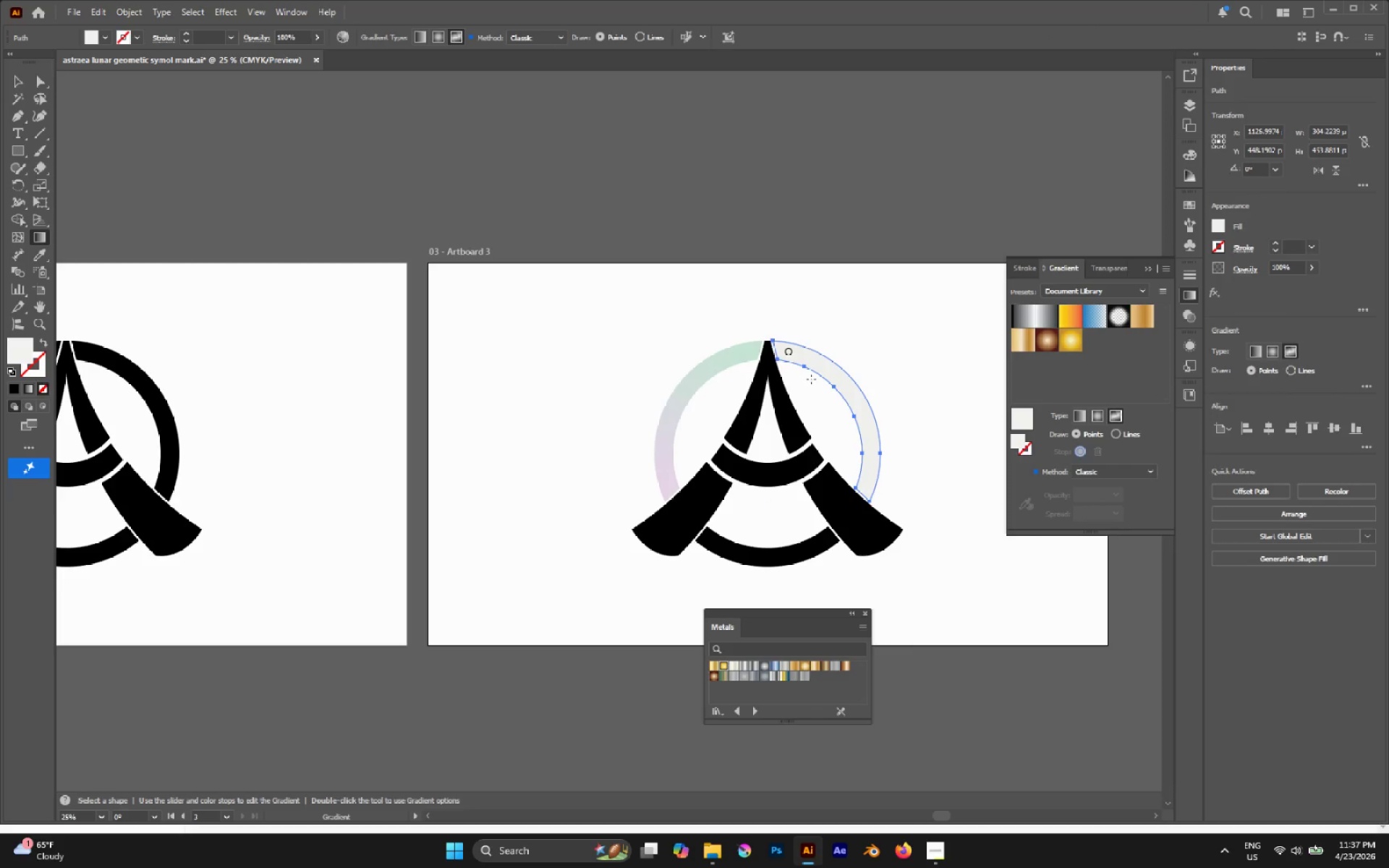 
left_click([786, 351])
 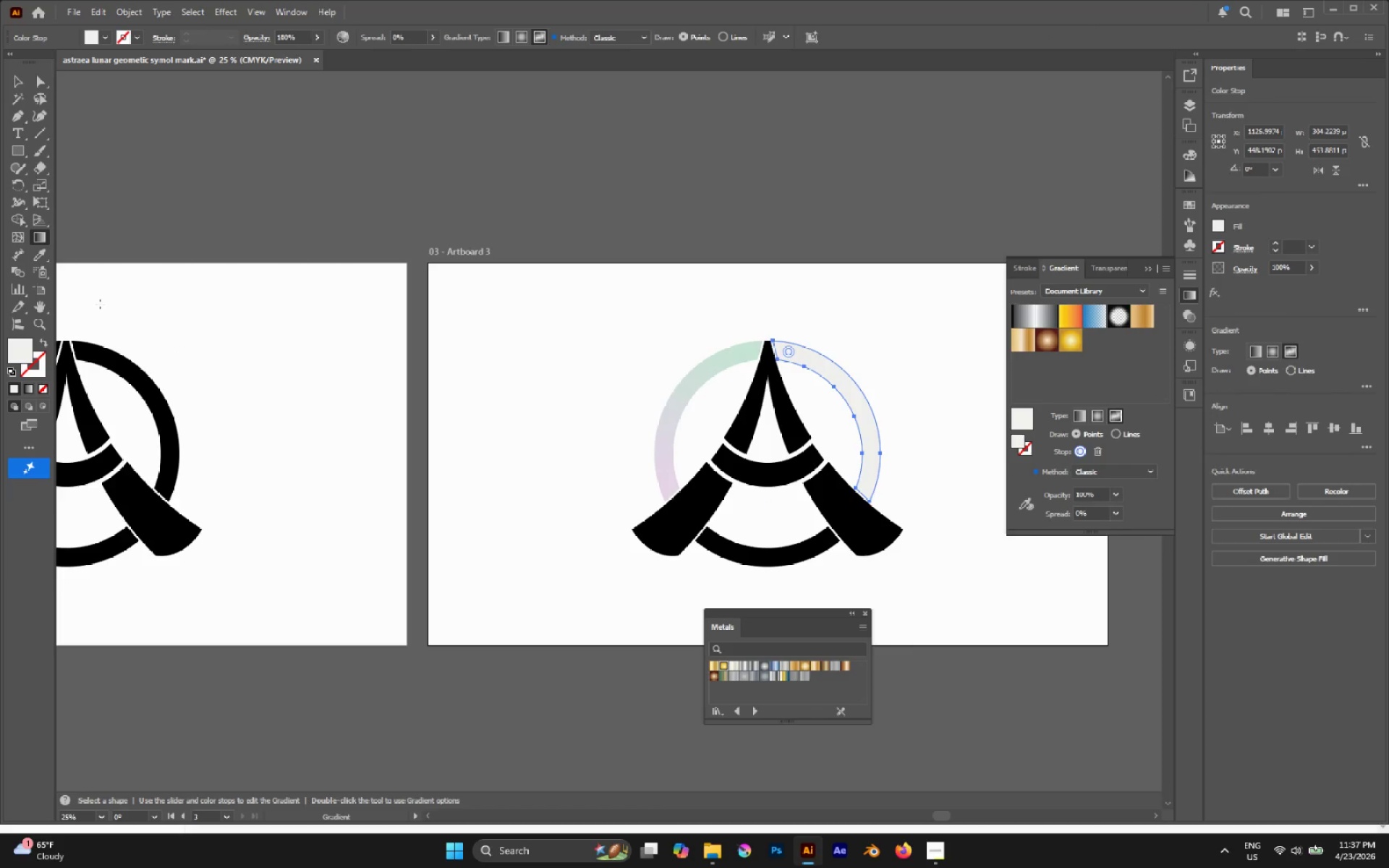 
double_click([17, 345])
 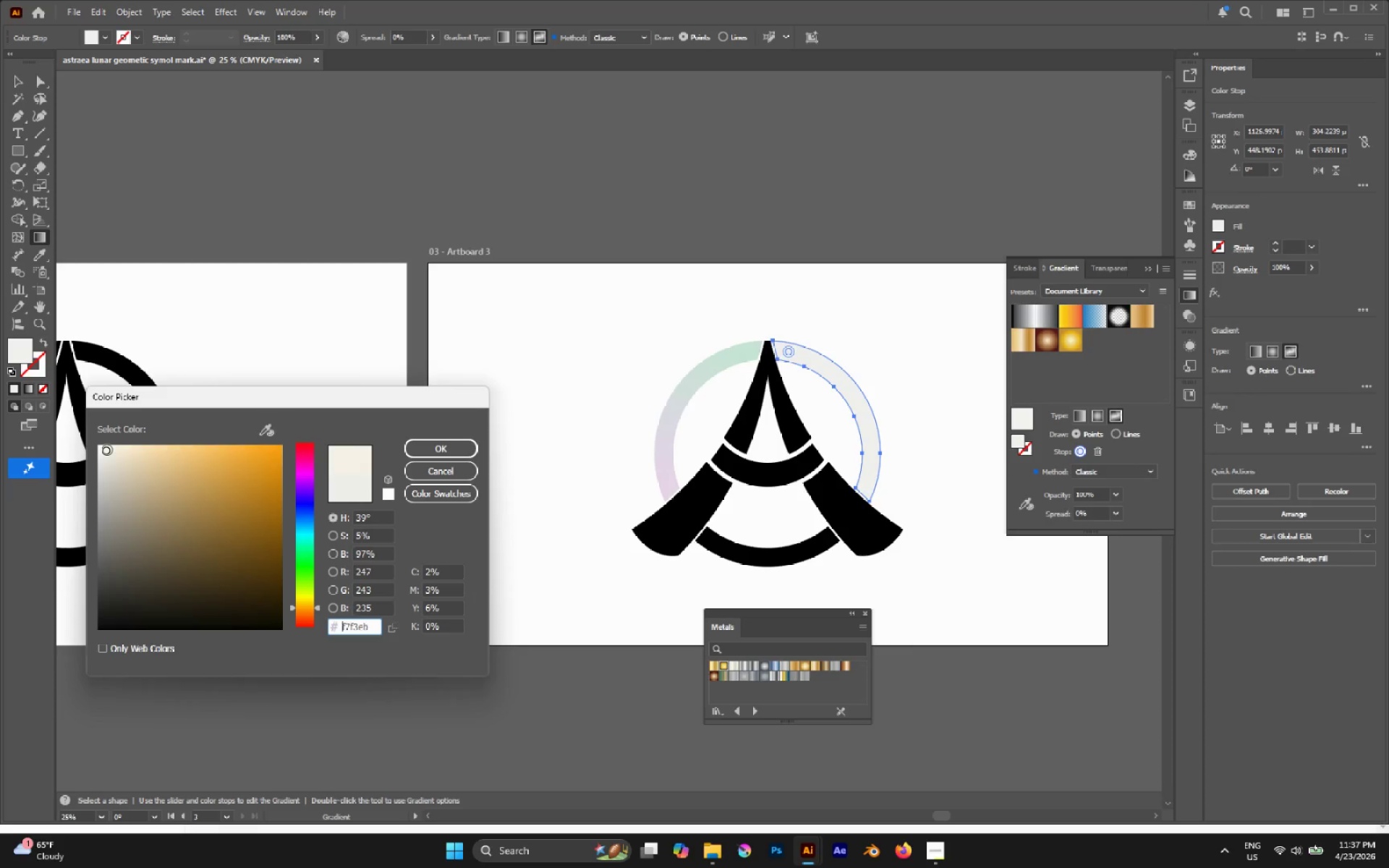 
left_click_drag(start_coordinate=[309, 550], to_coordinate=[307, 574])
 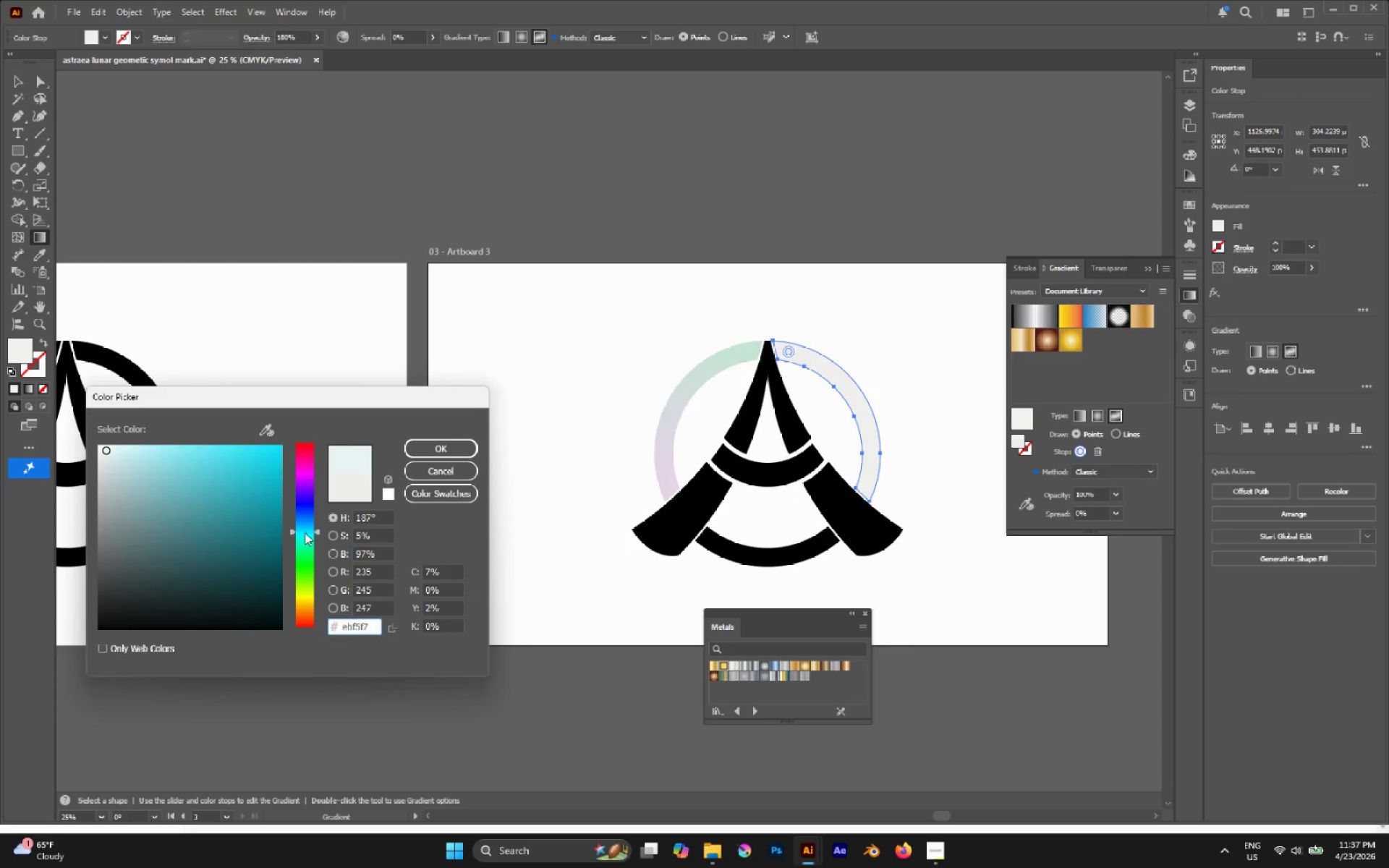 
left_click_drag(start_coordinate=[305, 528], to_coordinate=[310, 495])
 